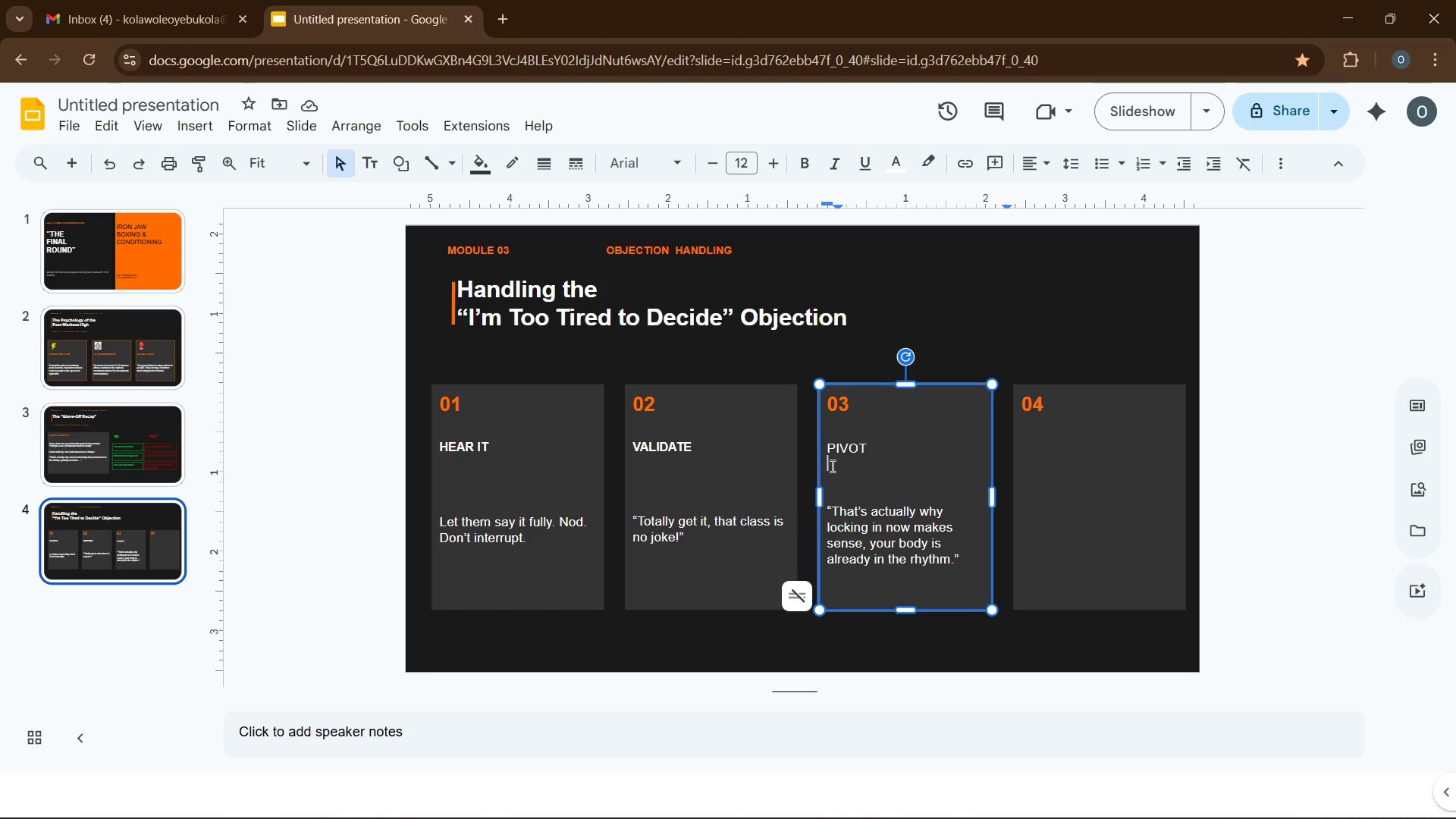 
key(ArrowDown)
 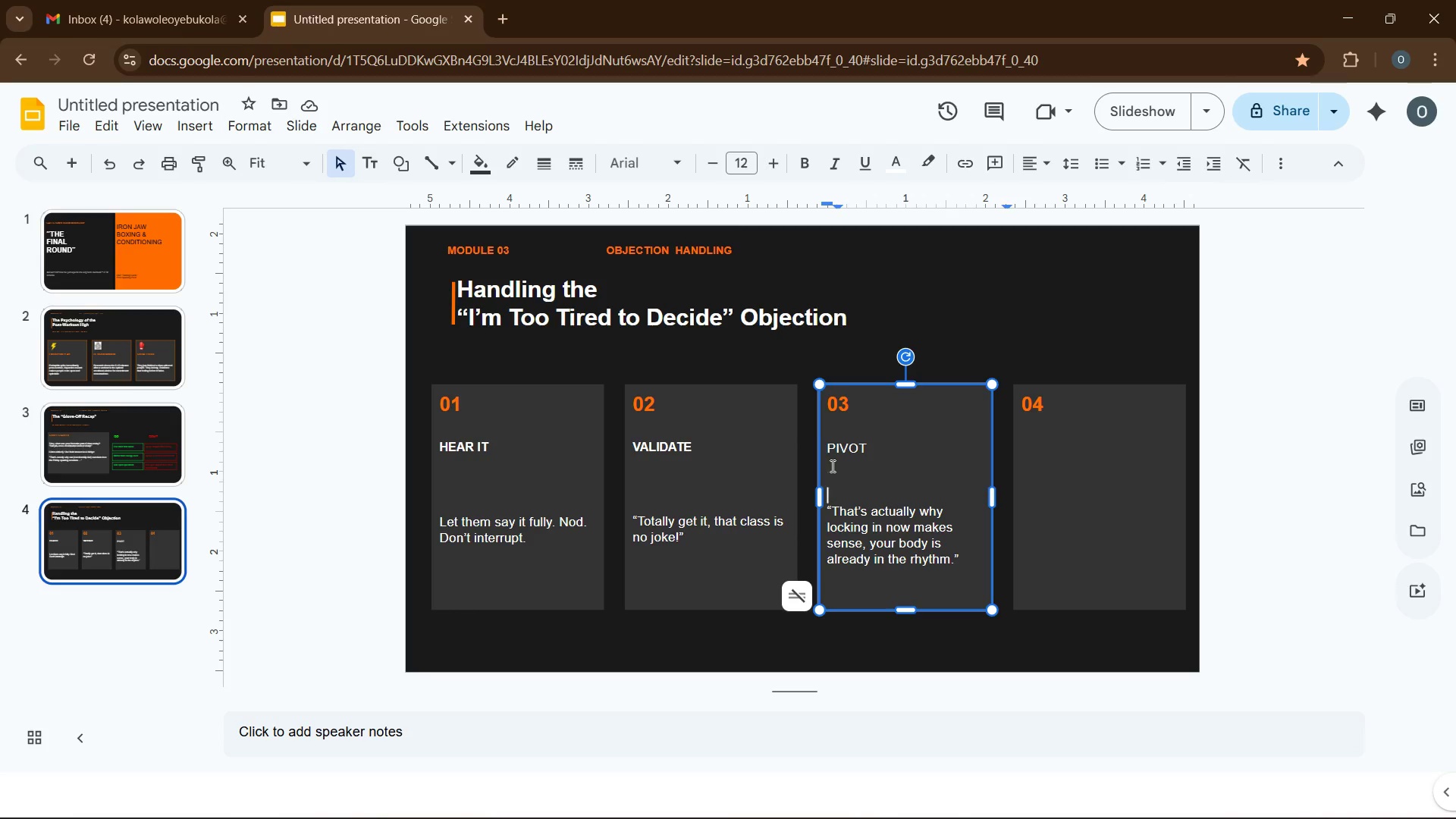 
key(ArrowDown)
 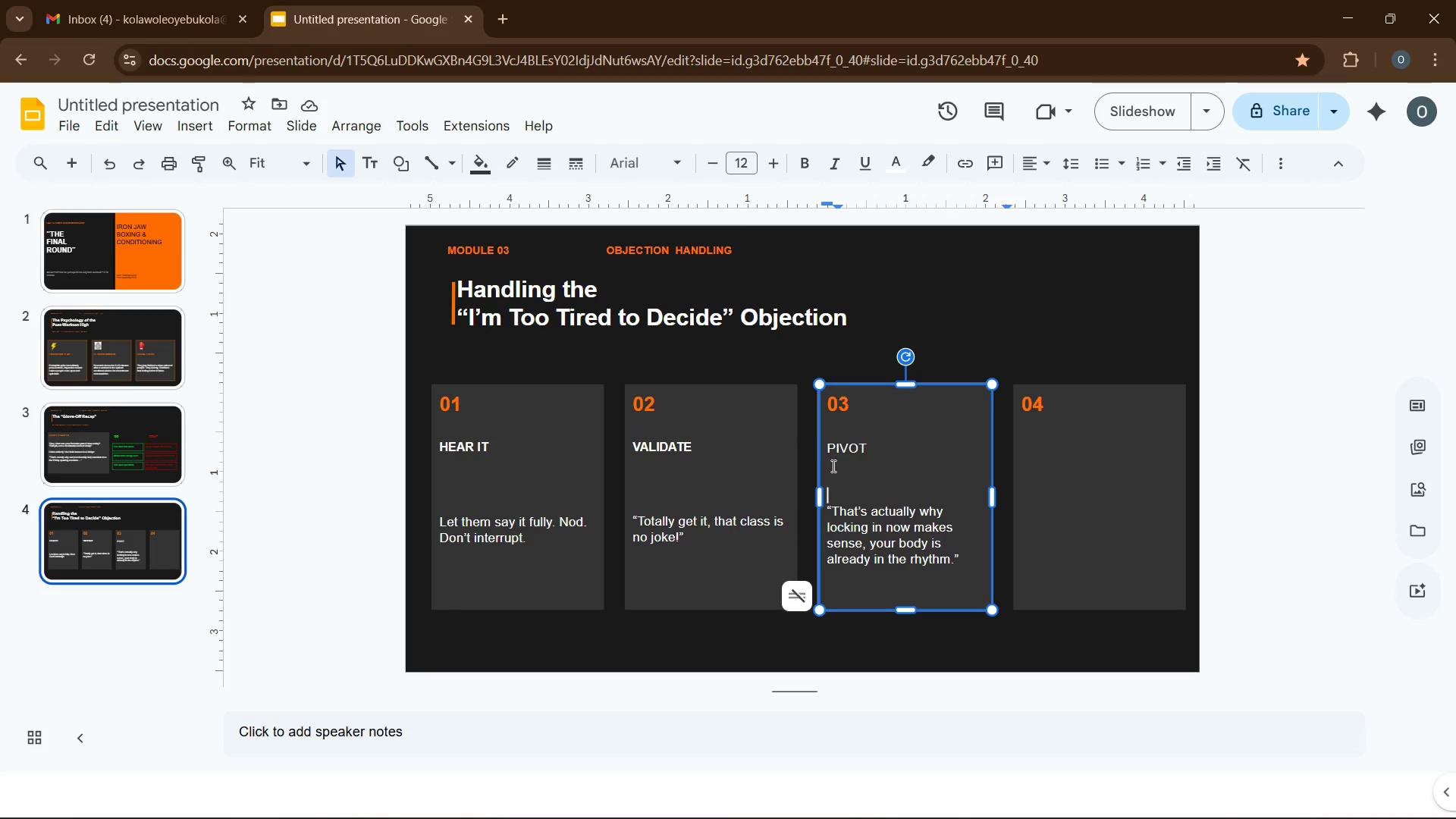 
wait(12.26)
 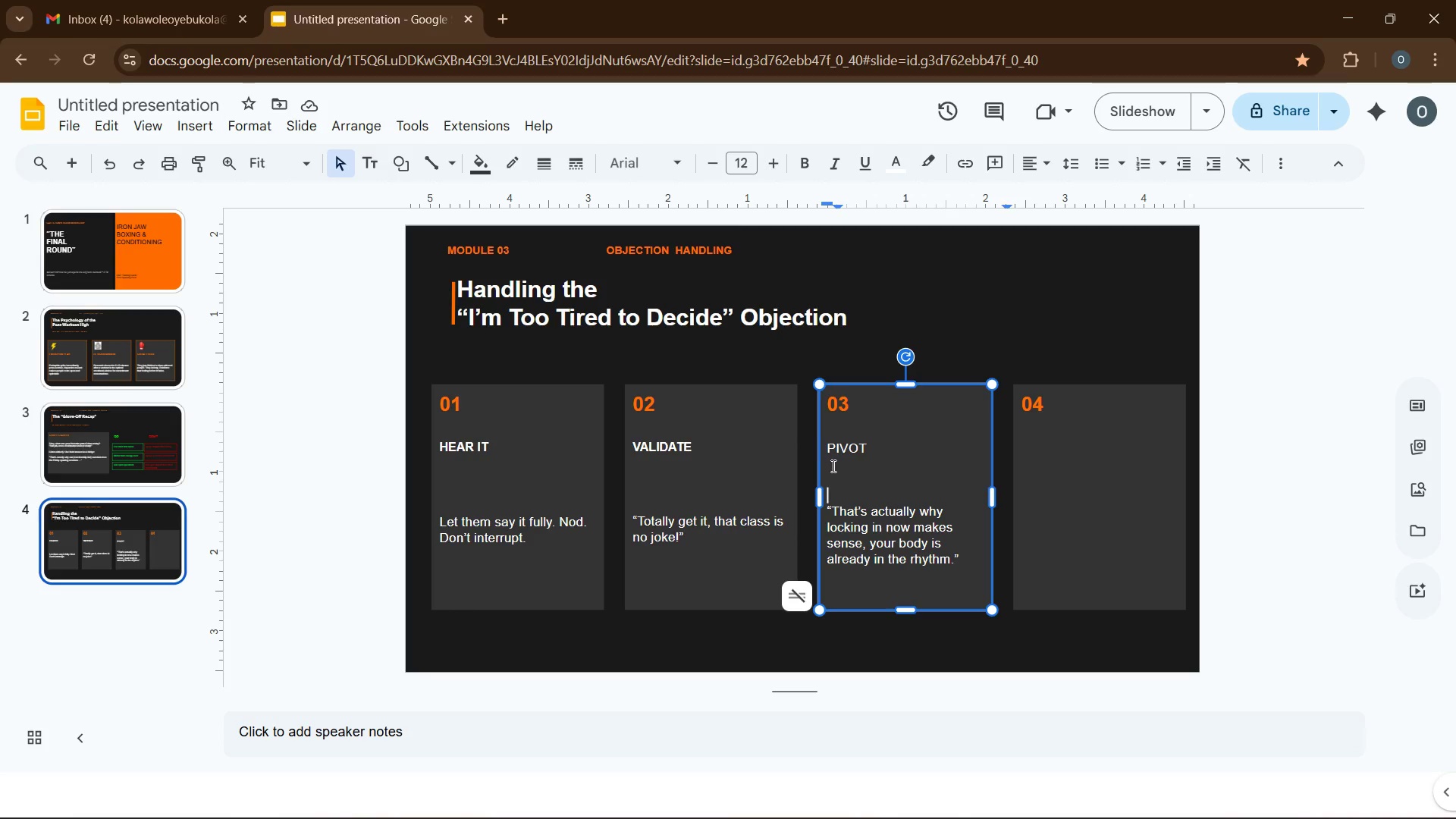 
left_click([855, 450])
 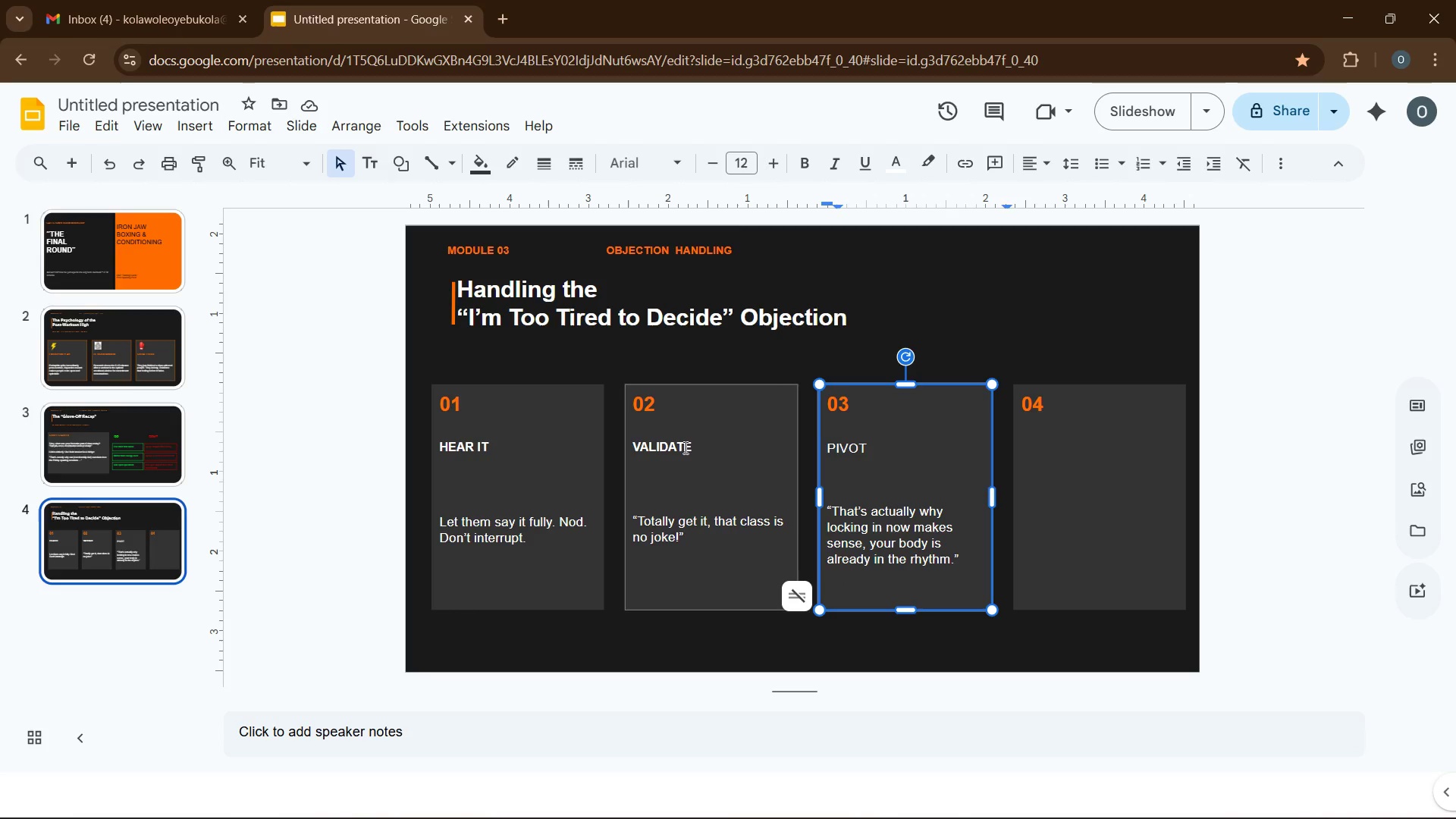 
left_click([675, 440])
 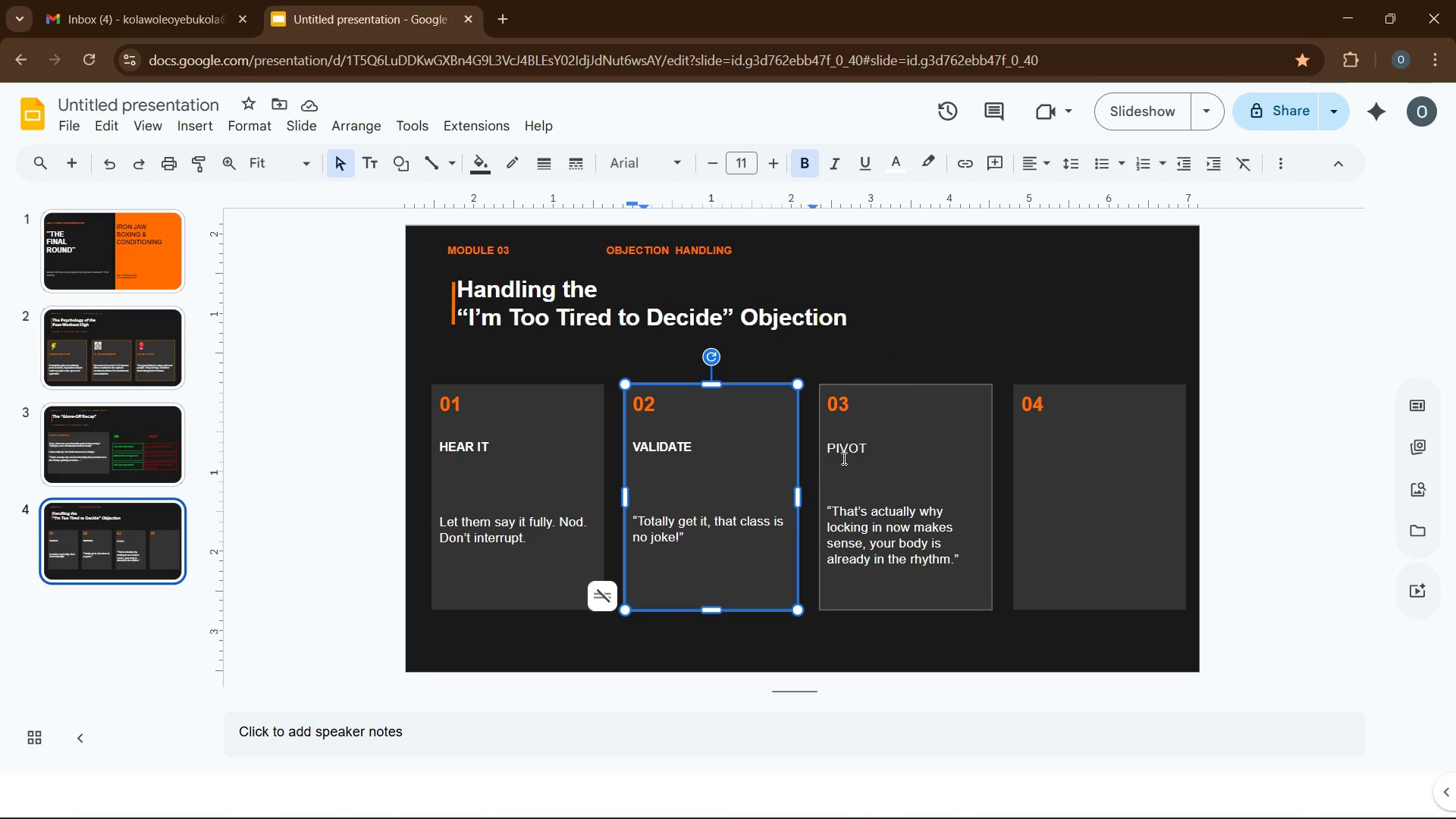 
double_click([843, 450])
 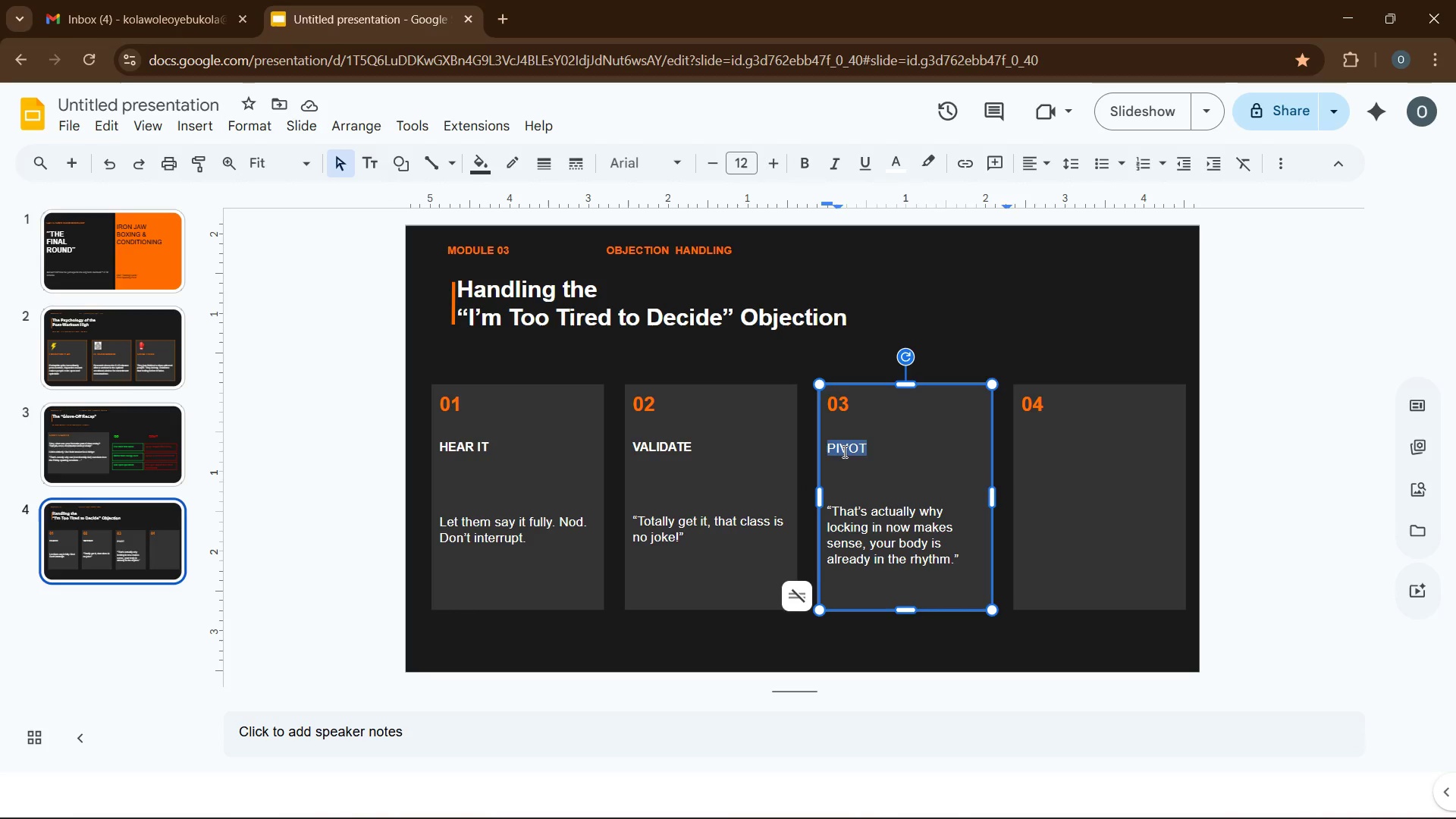 
key(Control+B)
 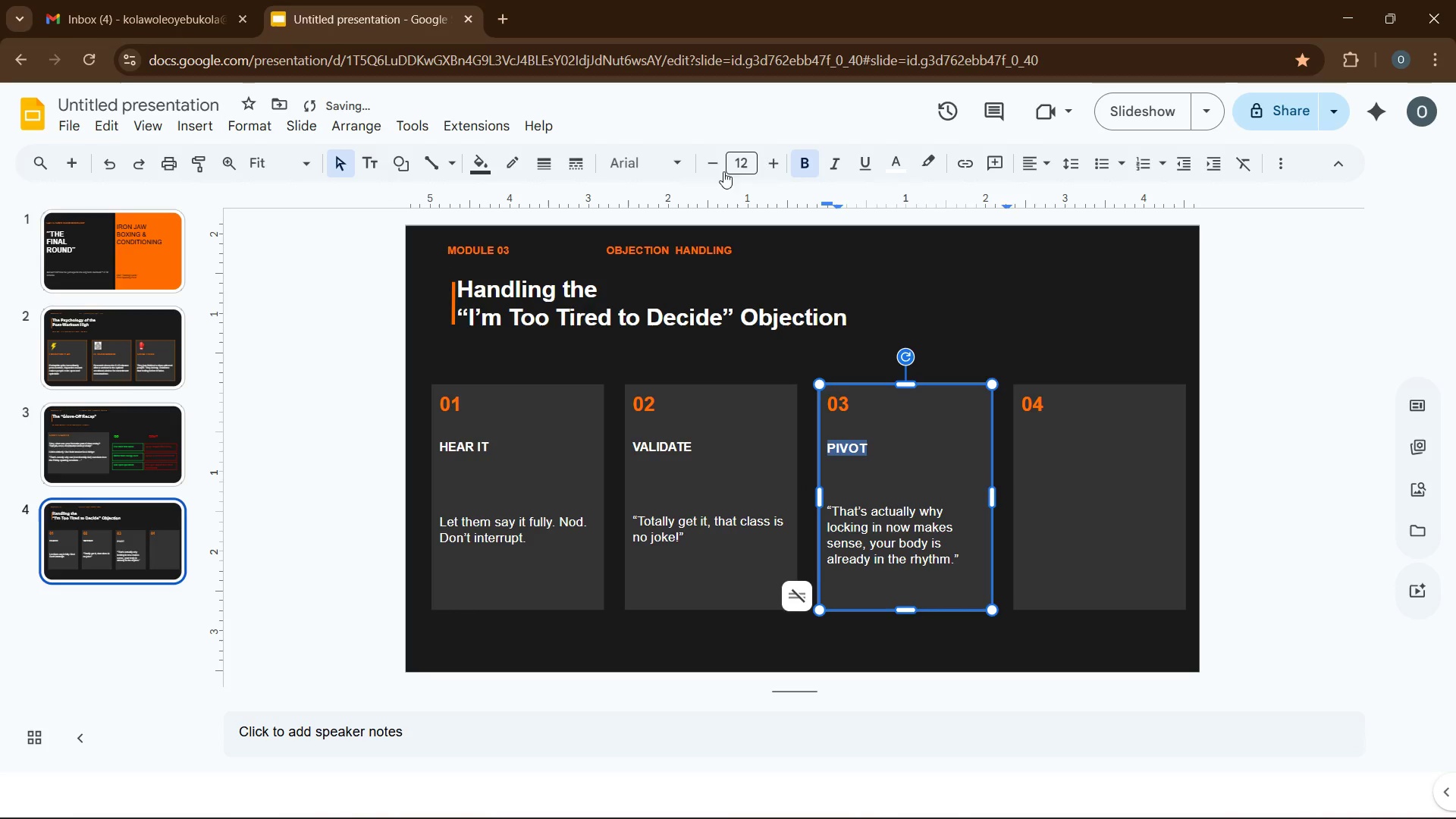 
left_click([716, 164])
 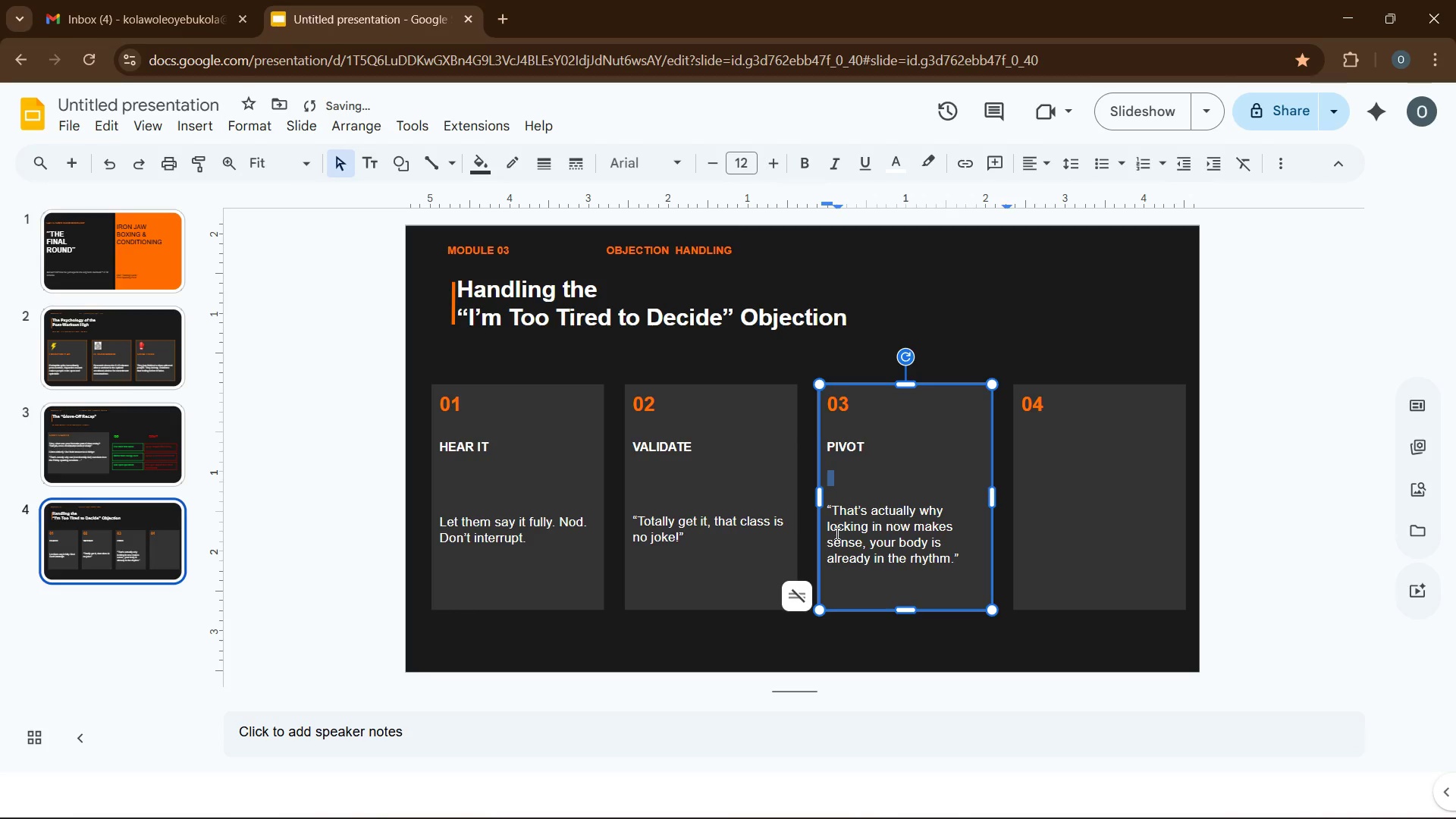 
left_click([848, 533])
 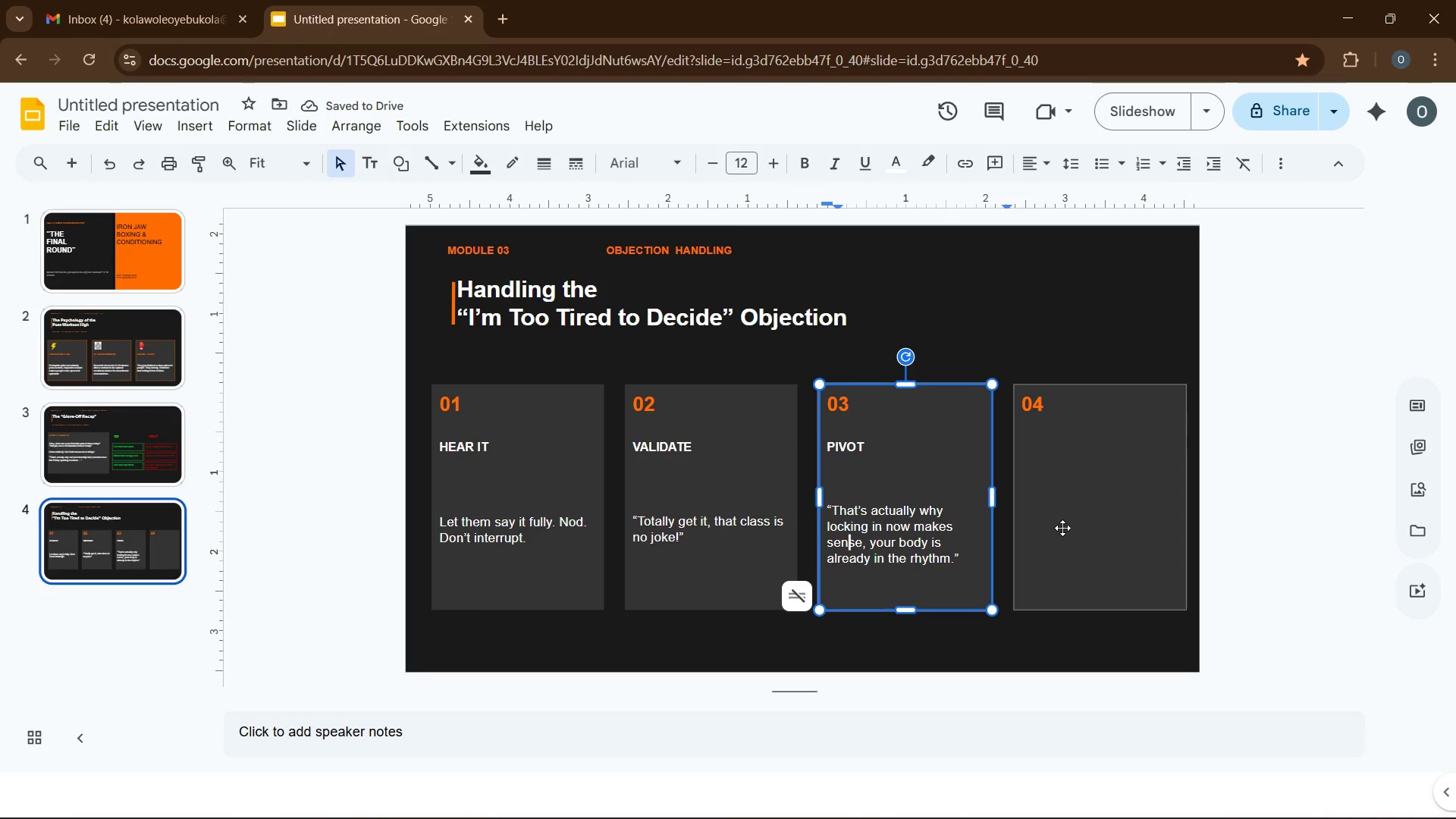 
left_click([1067, 526])
 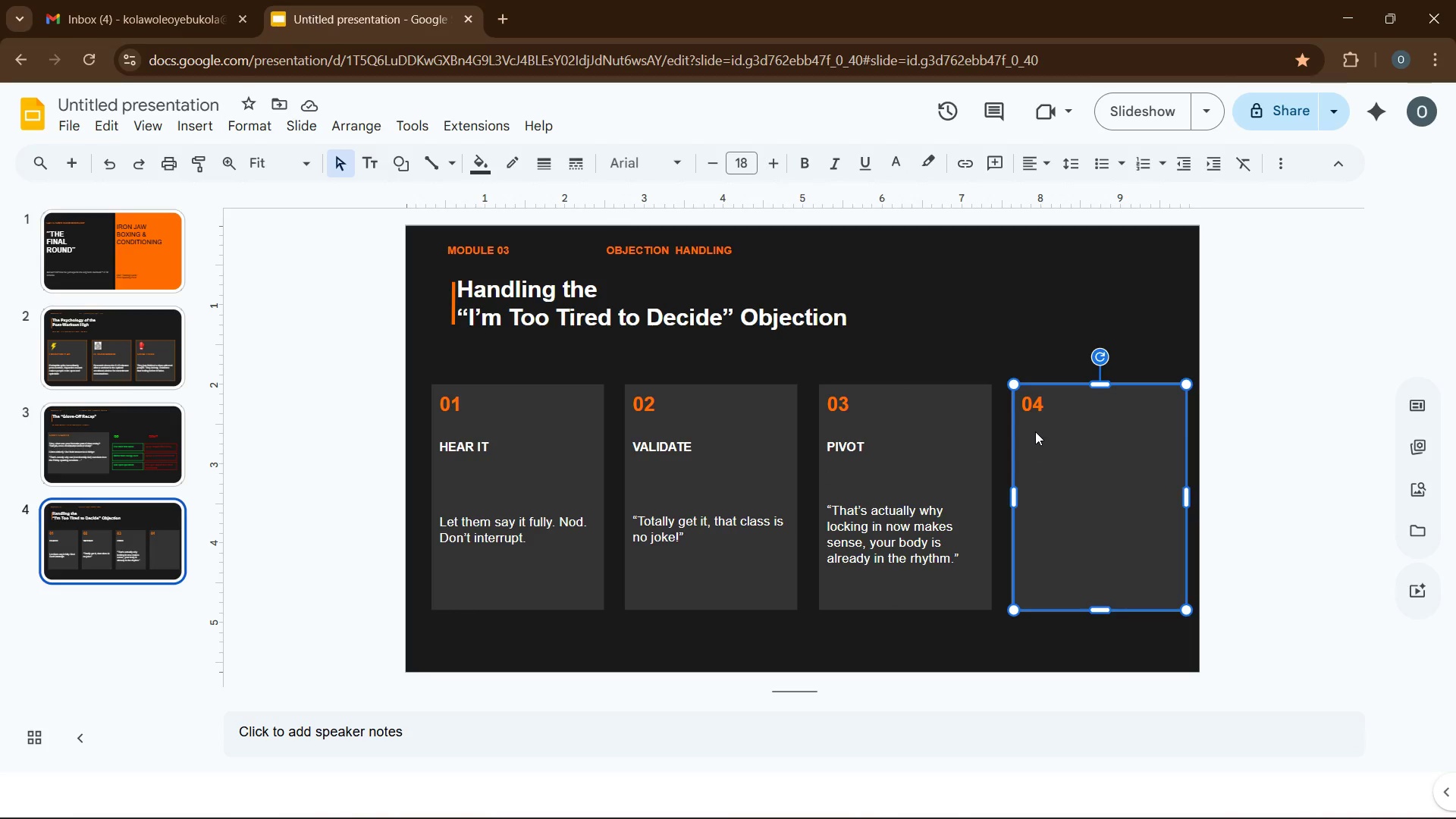 
left_click([1044, 406])
 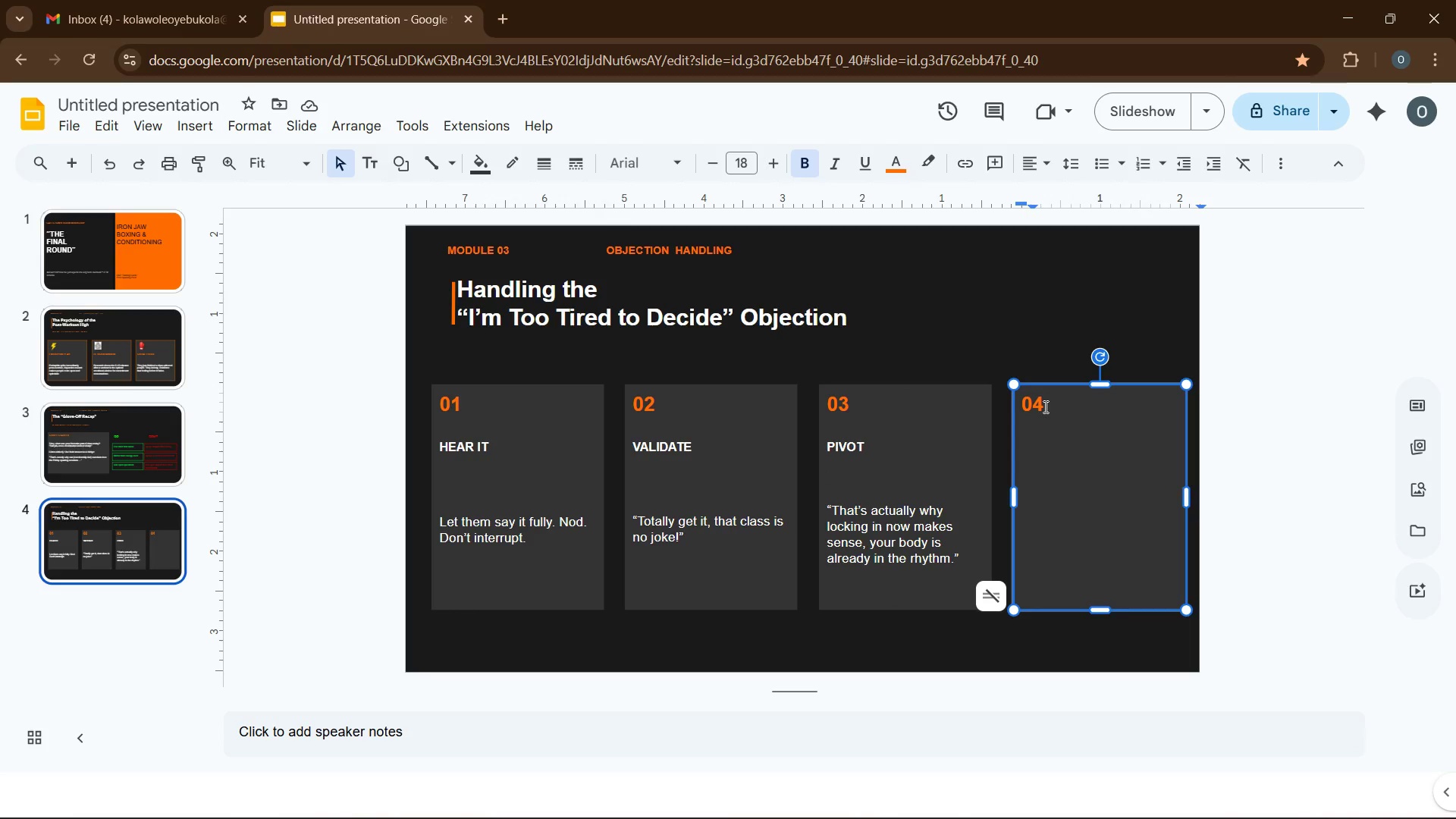 
key(Enter)
 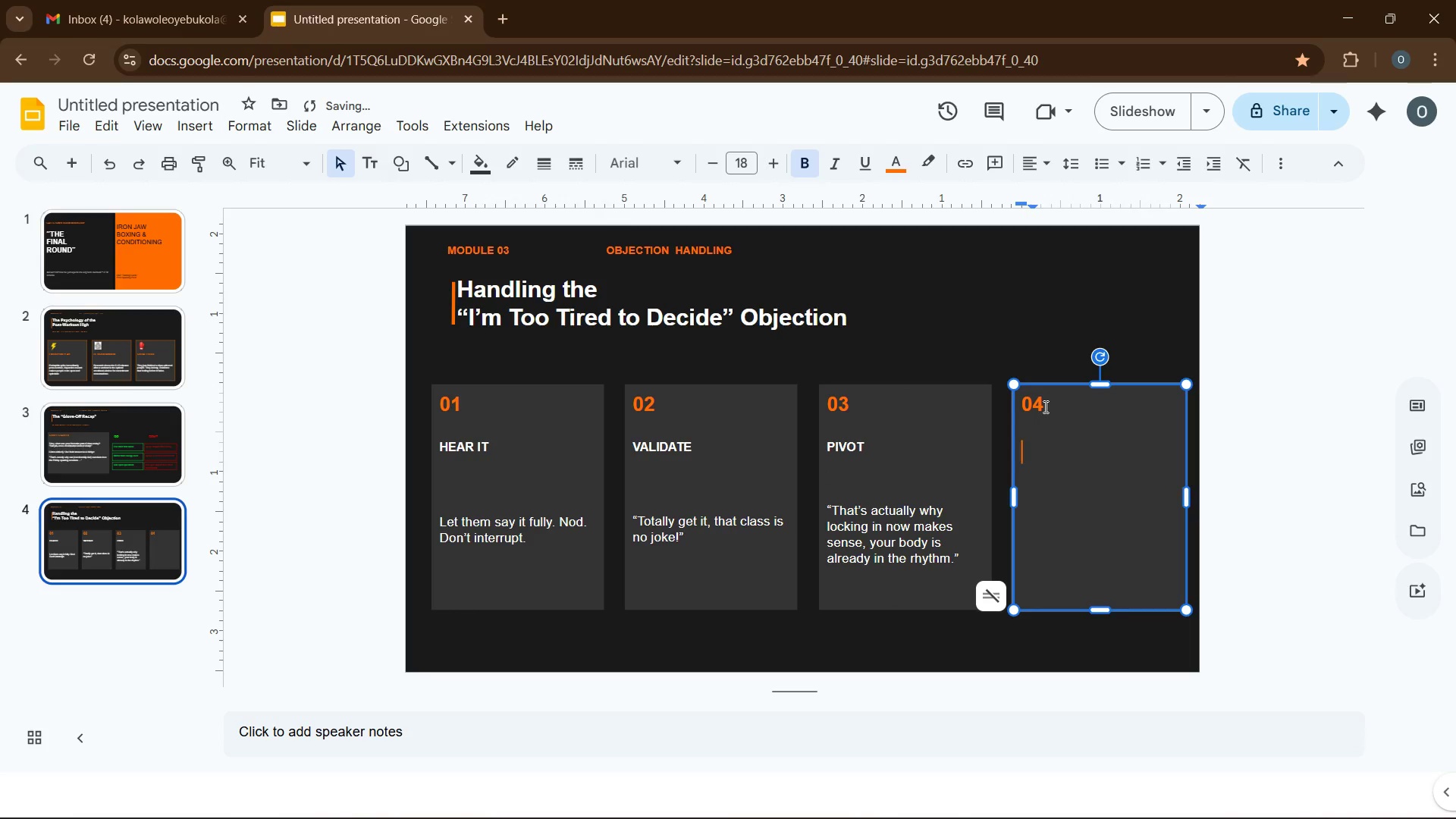 
key(Enter)
 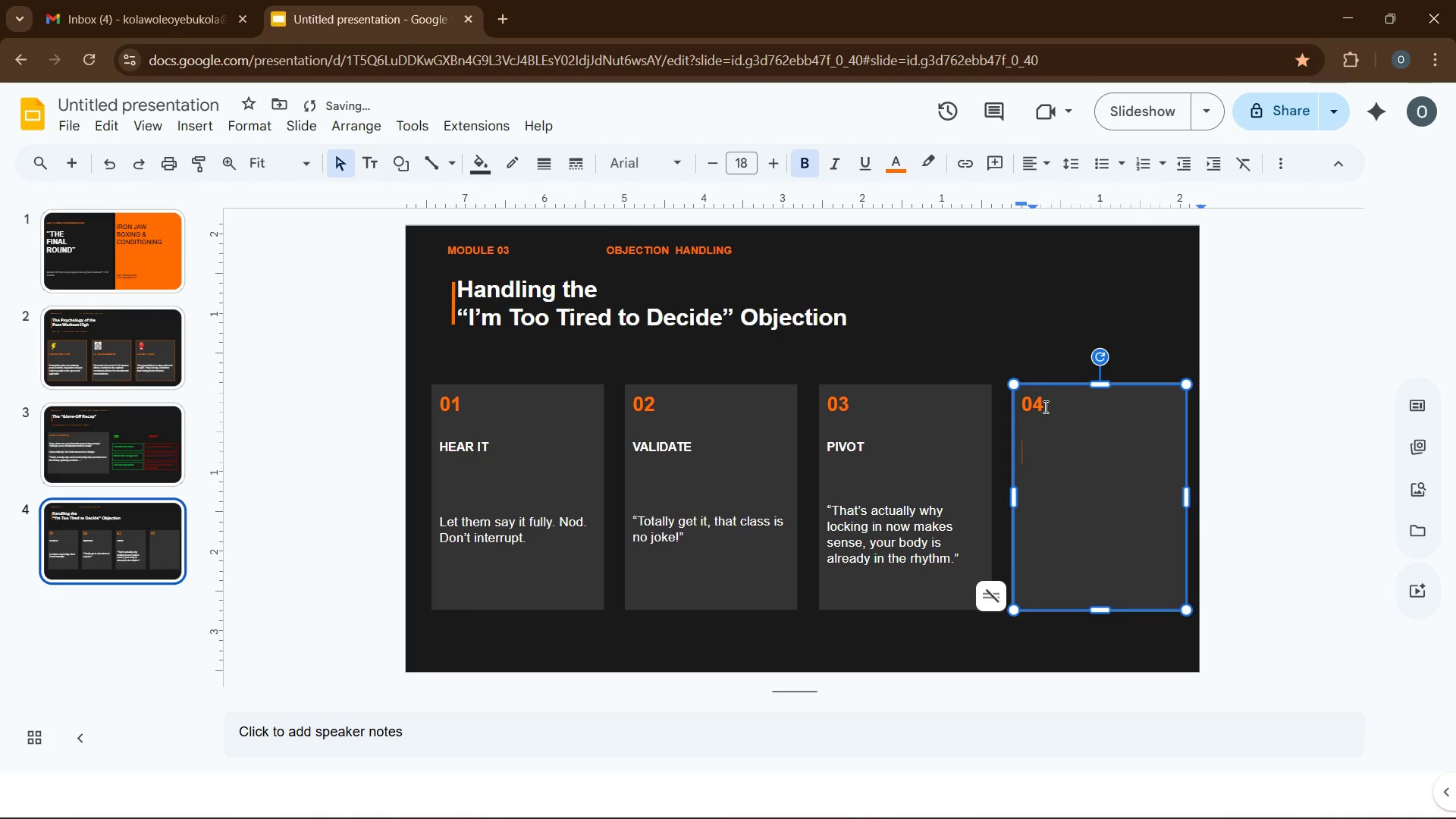 
type(CLOSE)
 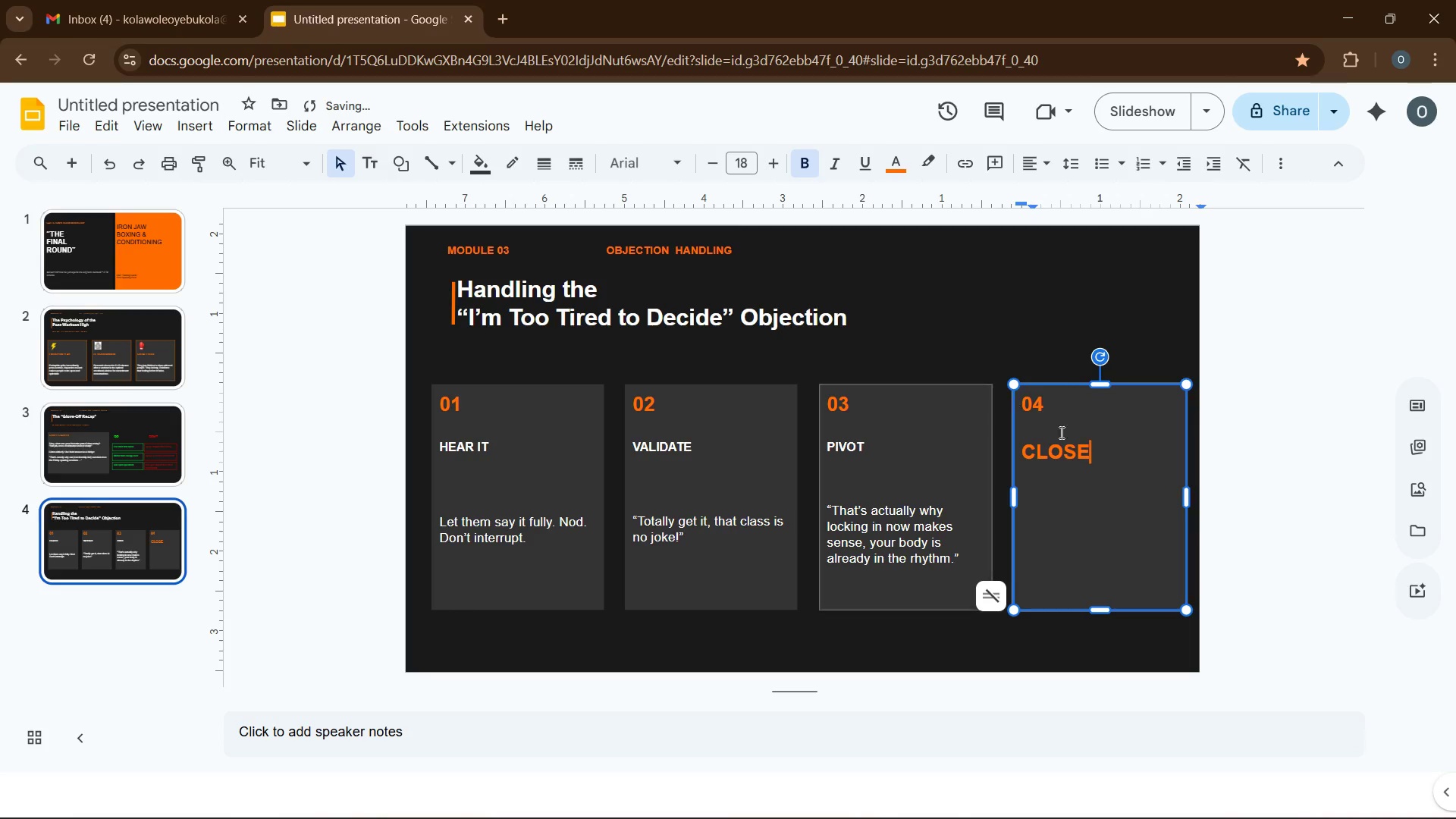 
left_click_drag(start_coordinate=[1108, 460], to_coordinate=[1018, 457])
 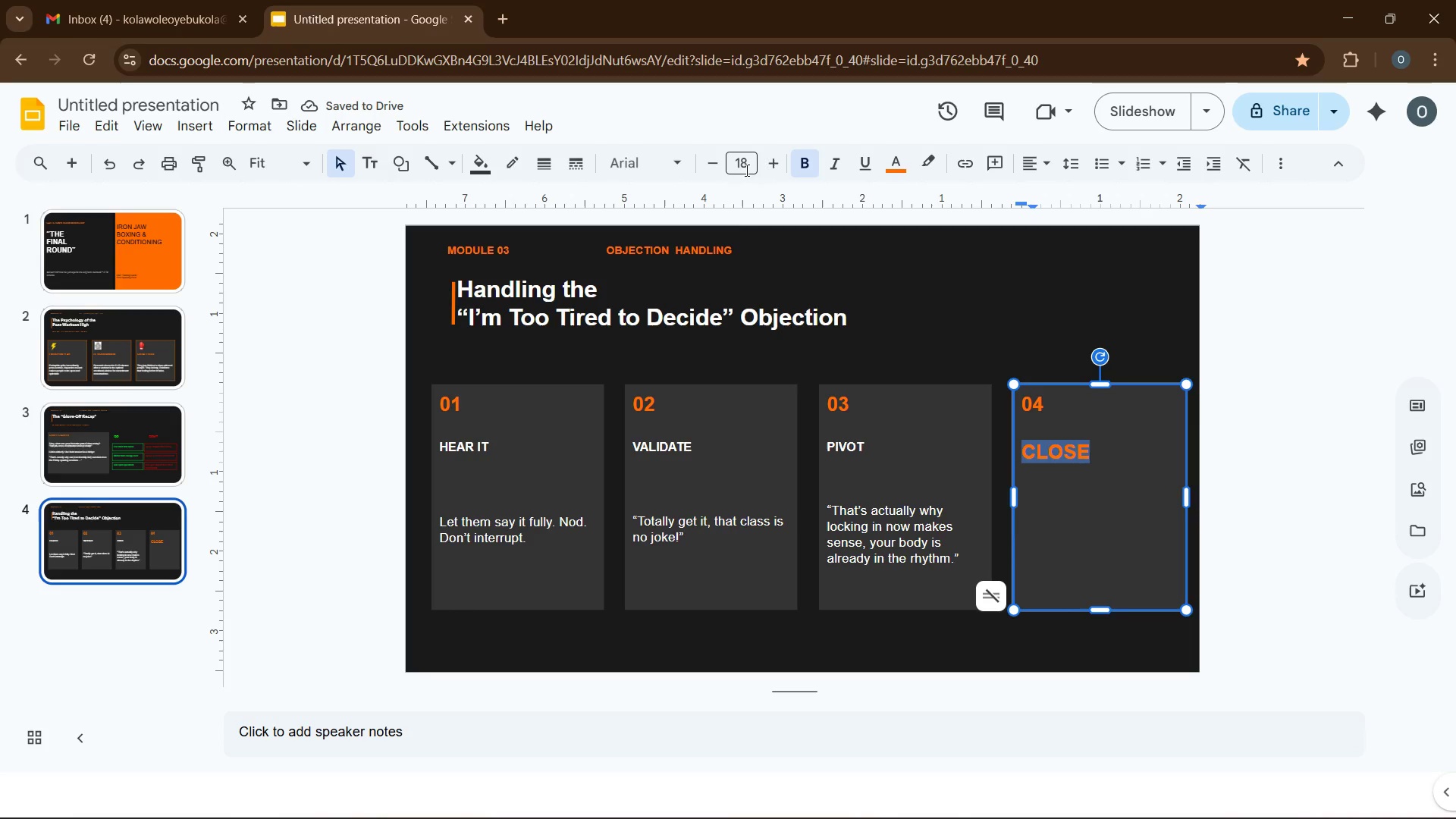 
left_click([745, 170])
 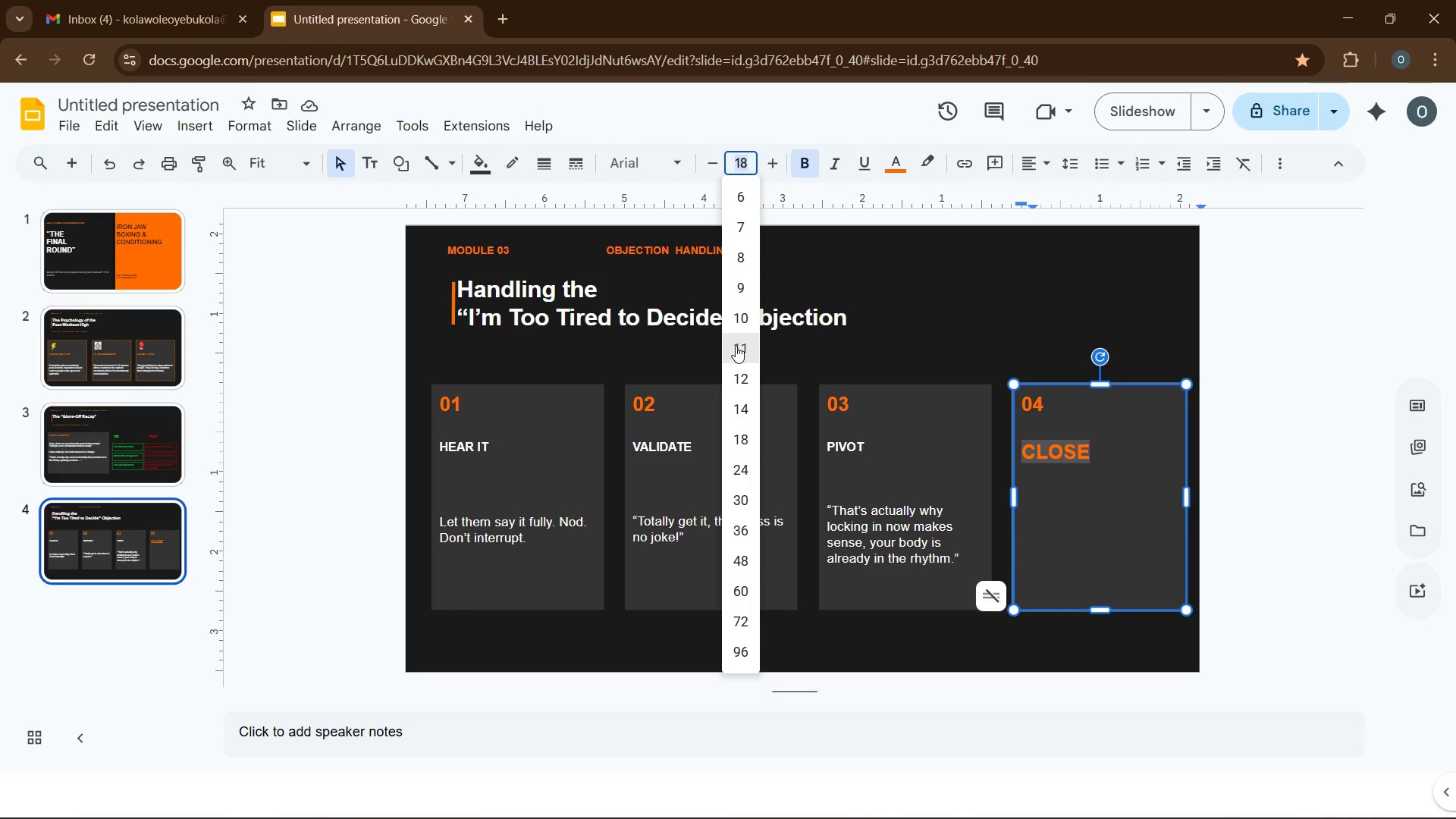 
left_click([736, 348])
 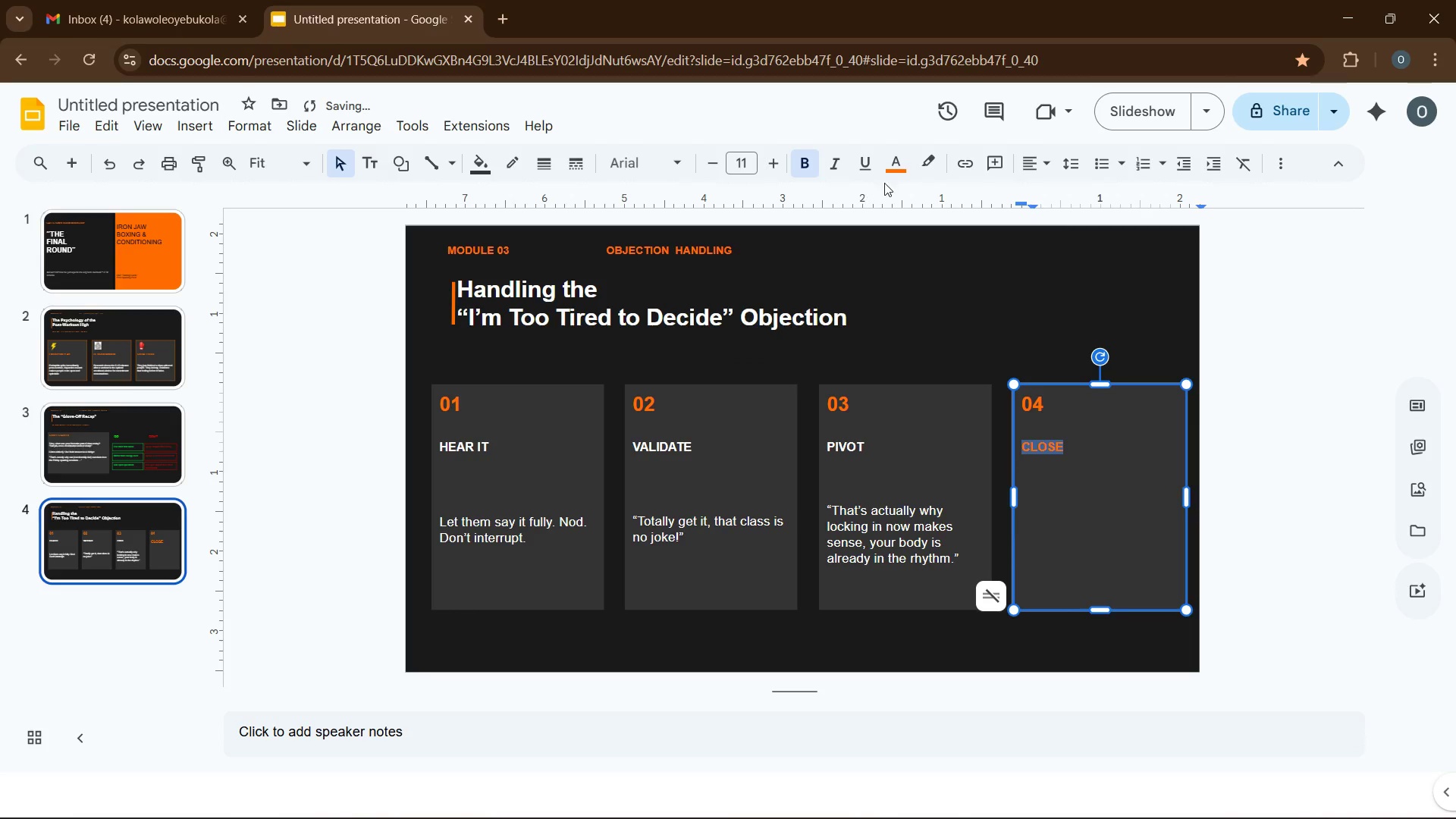 
left_click([892, 168])
 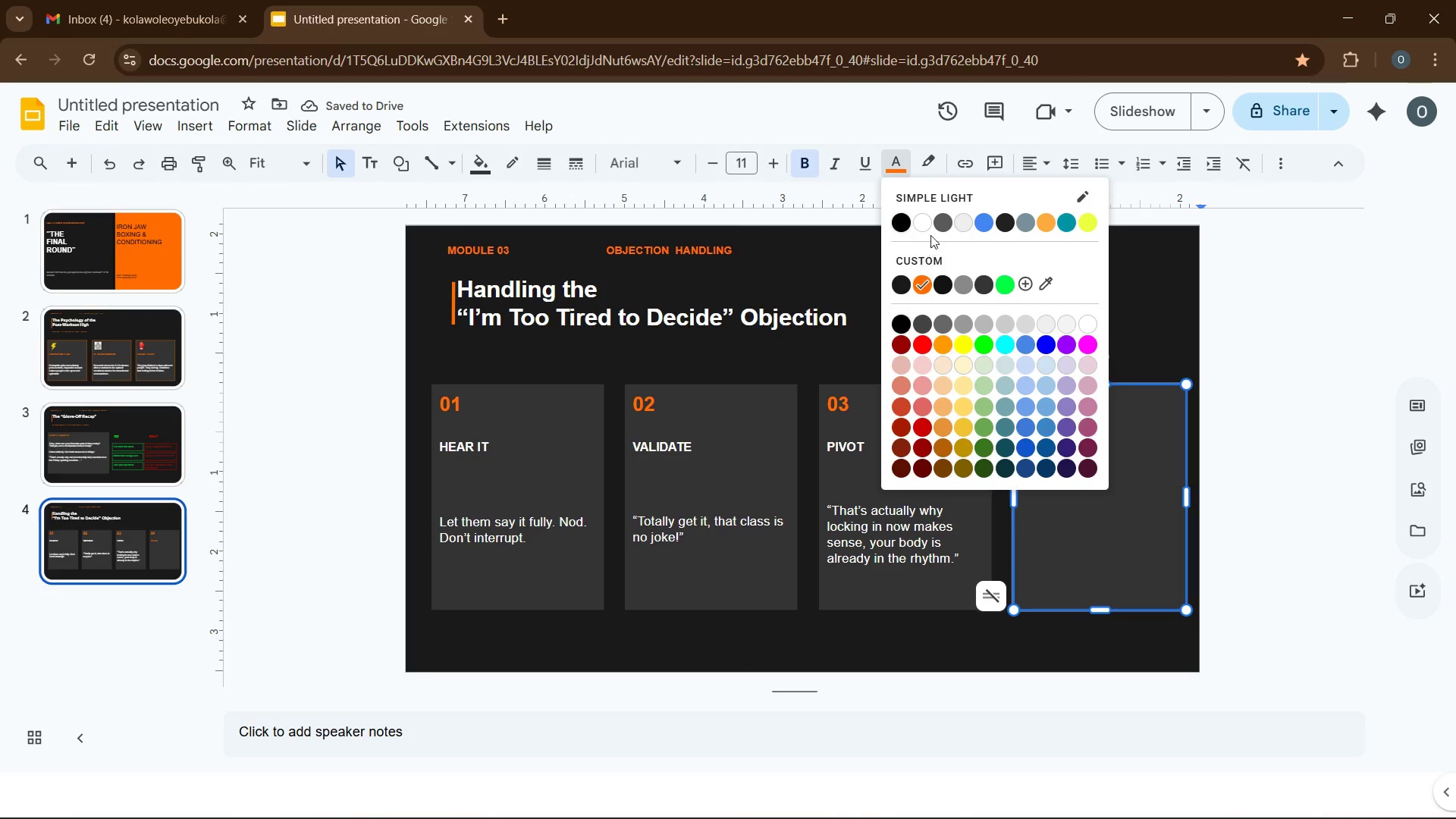 
left_click([927, 221])
 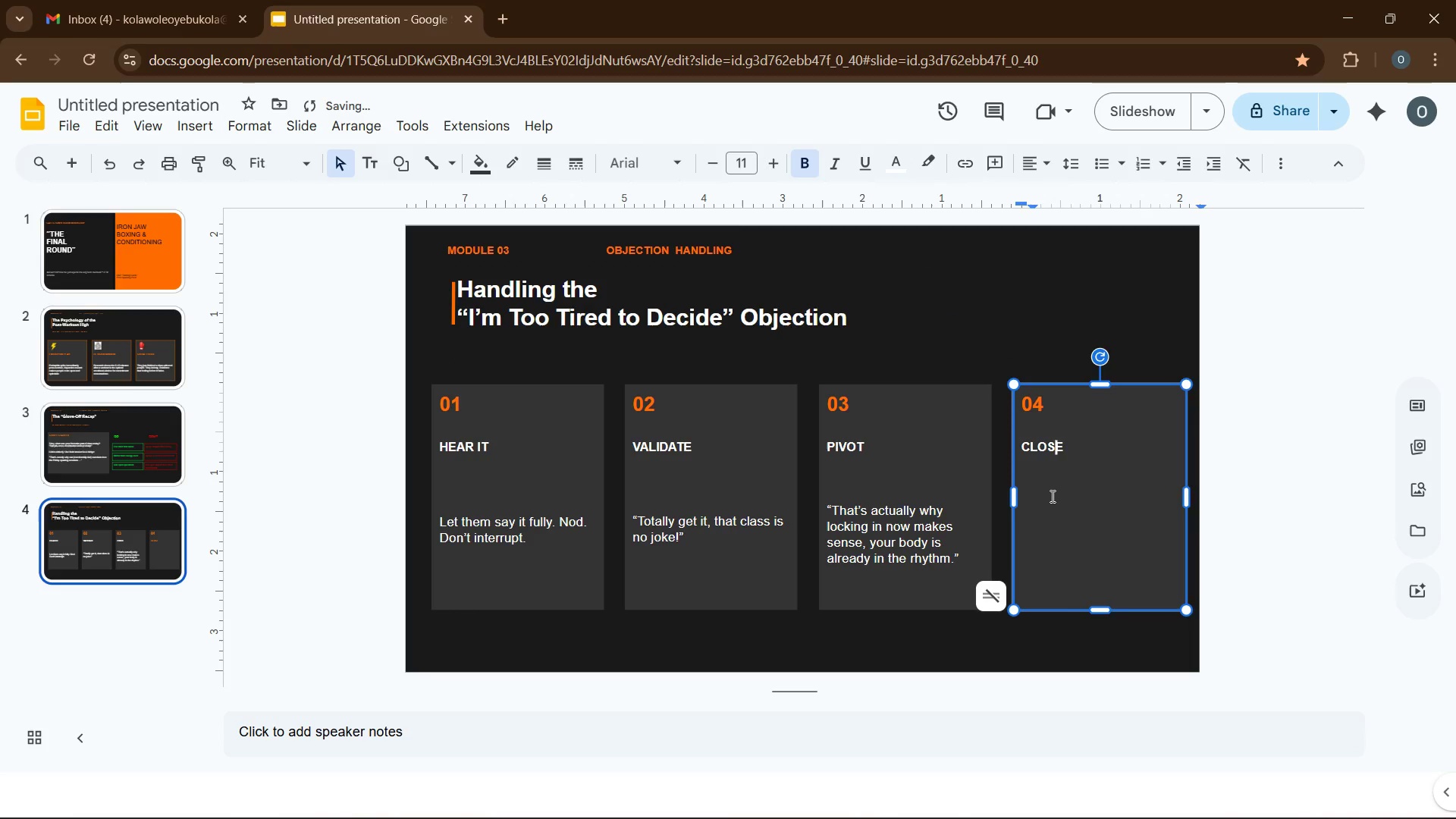 
left_click([1075, 460])
 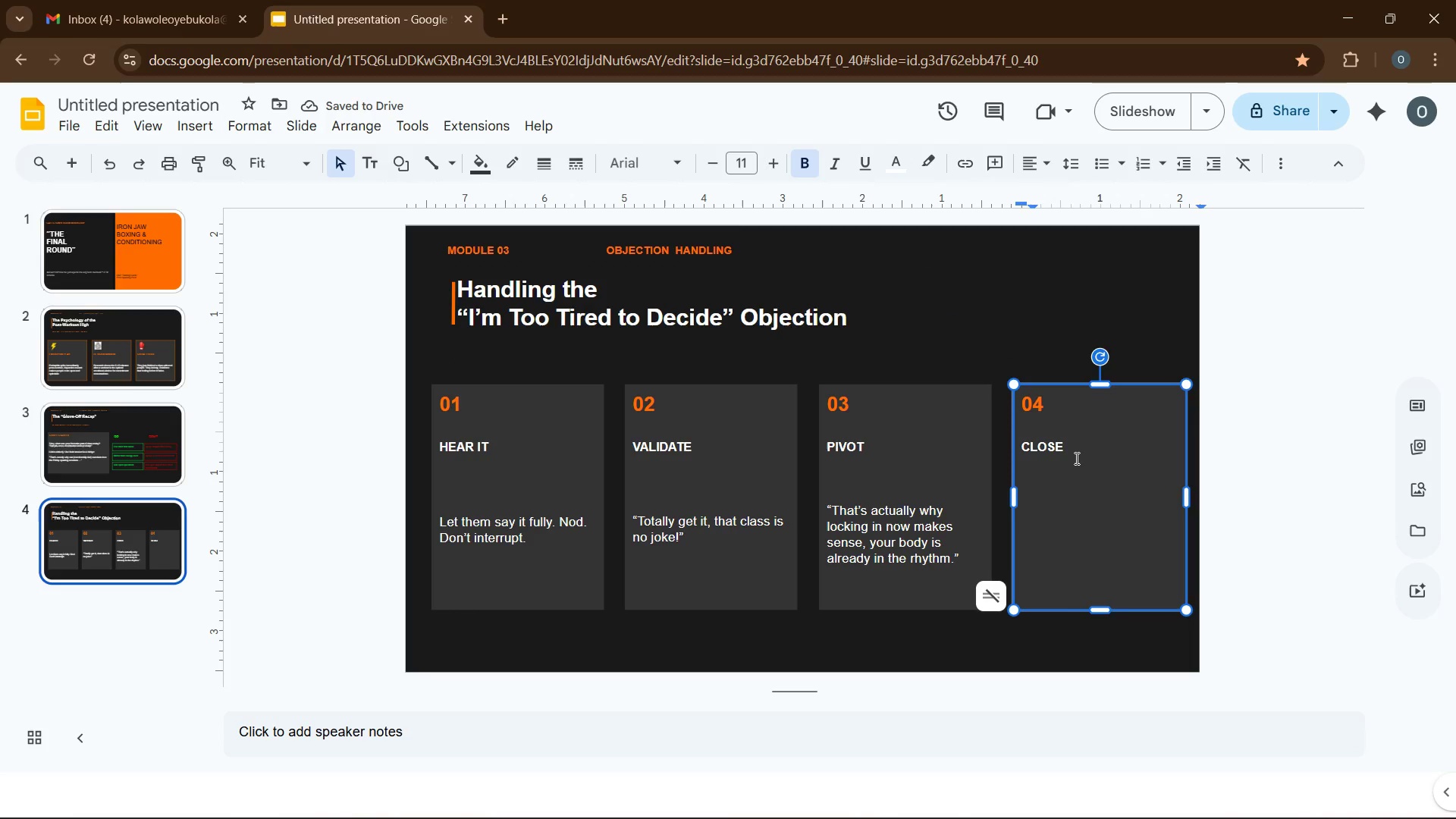 
key(Enter)
 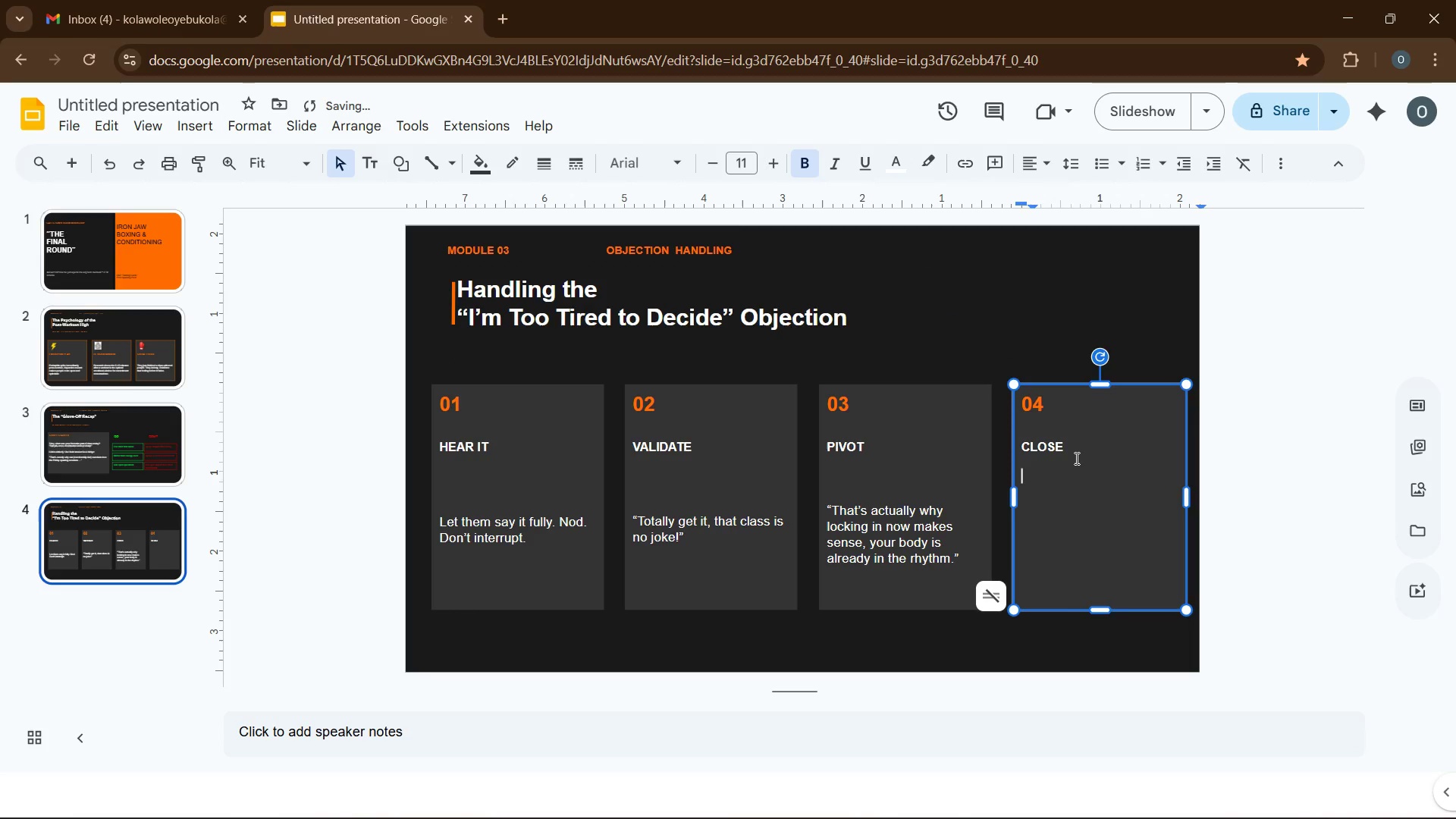 
key(Enter)
 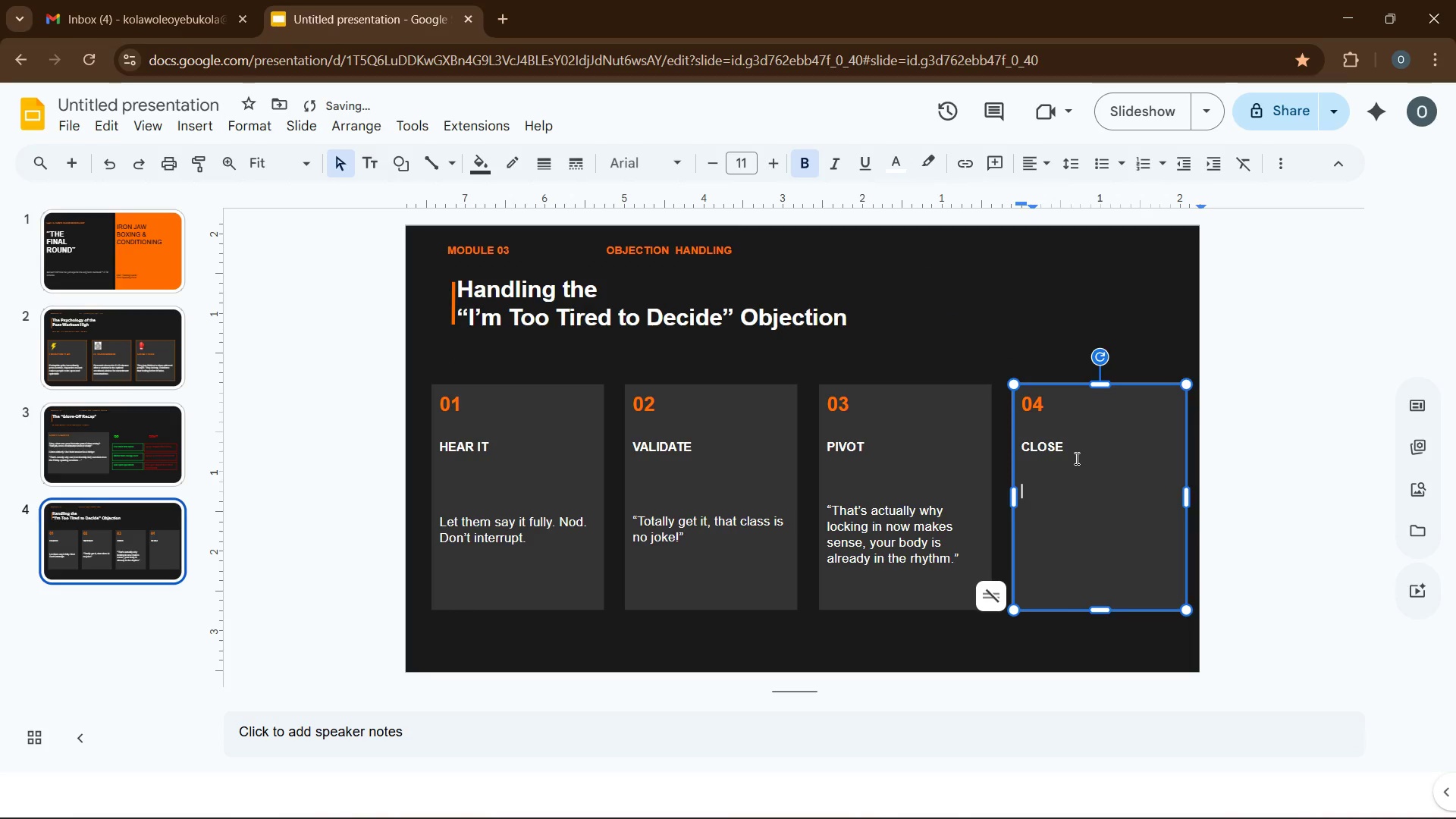 
key(Enter)
 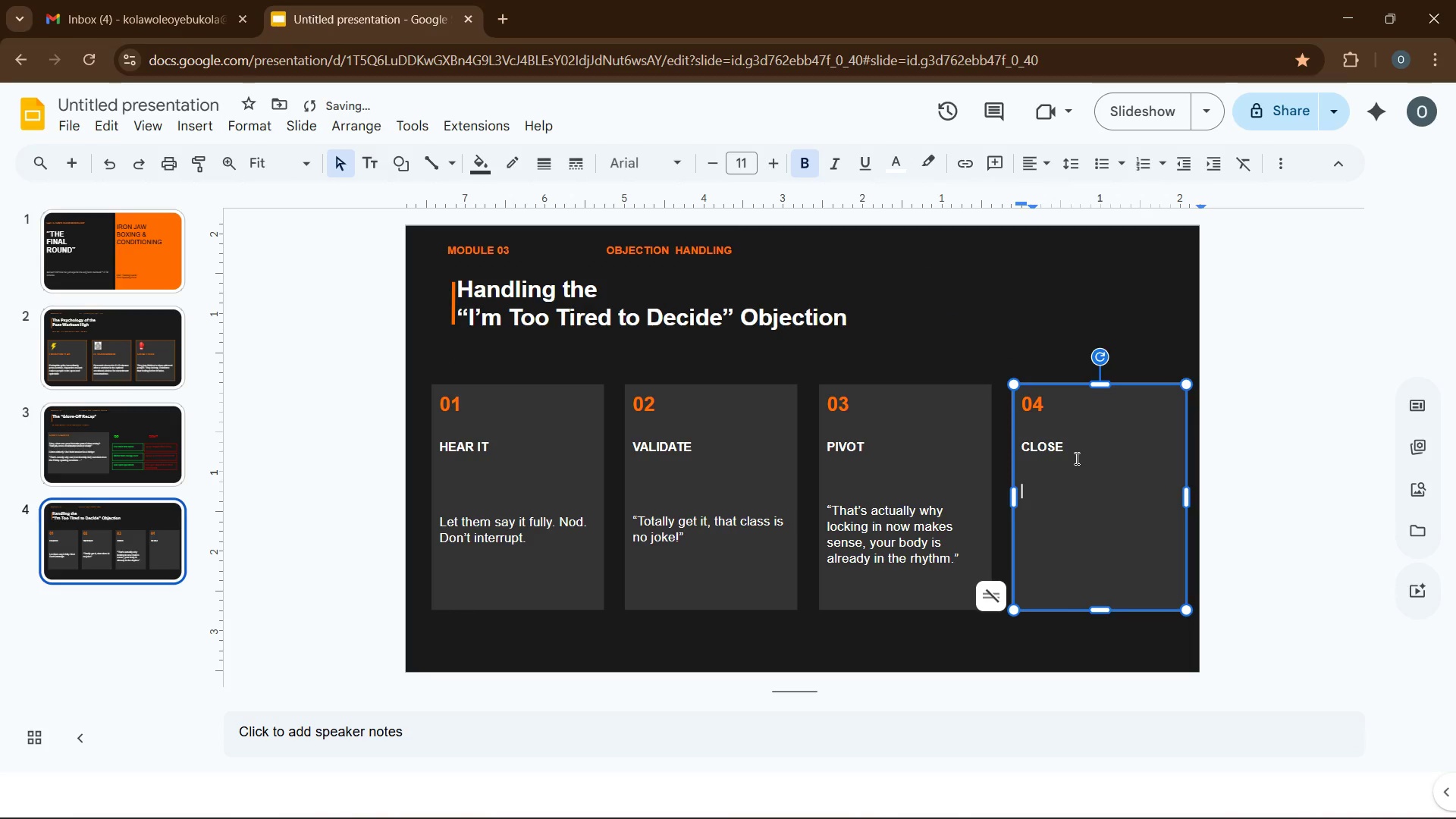 
key(Enter)
 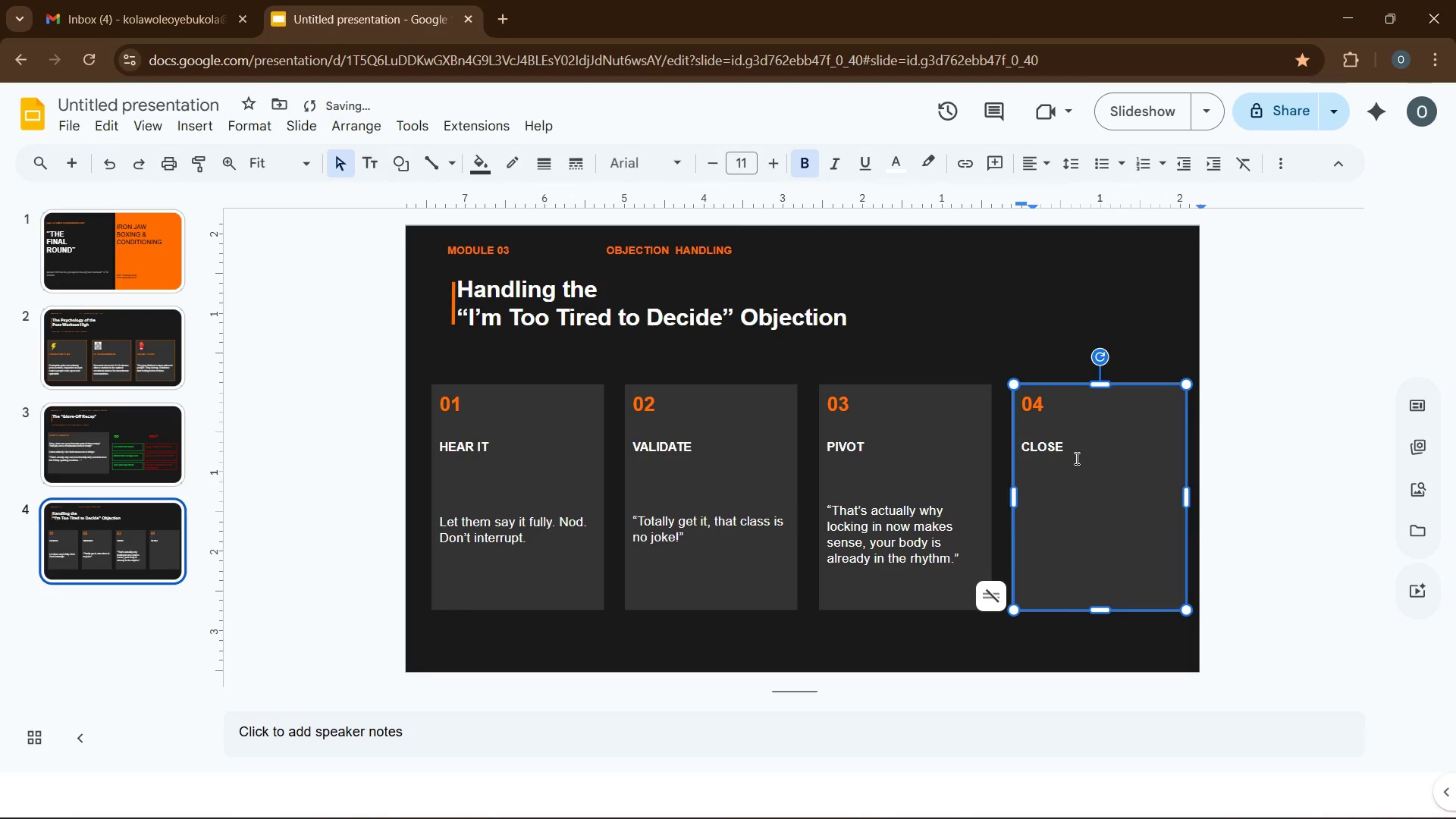 
type(@I can hold your spot for 24 hrs, you can sign up on the app tonight from your couch.@)
 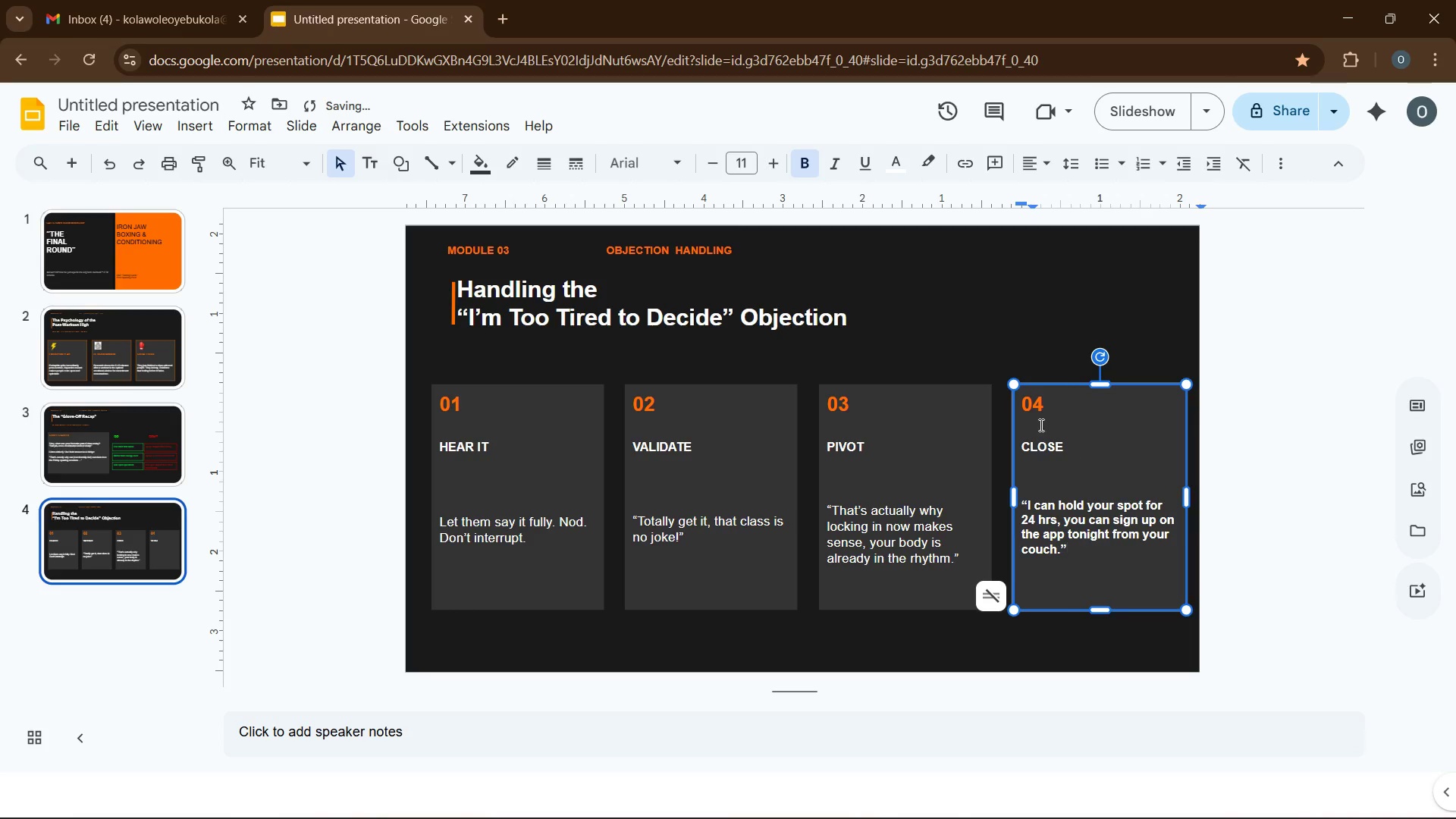 
left_click_drag(start_coordinate=[1109, 578], to_coordinate=[1022, 499])
 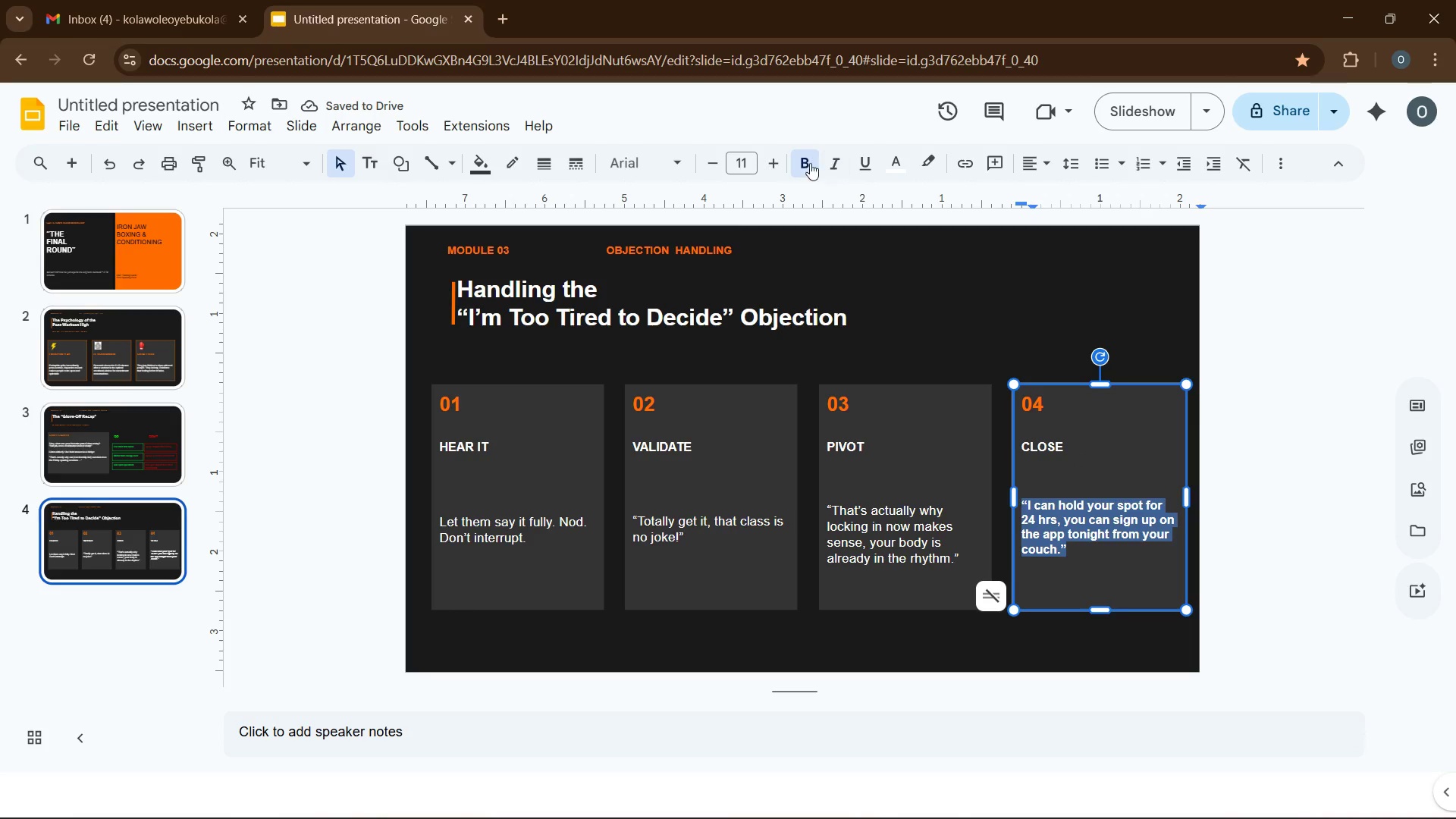 
left_click([809, 165])
 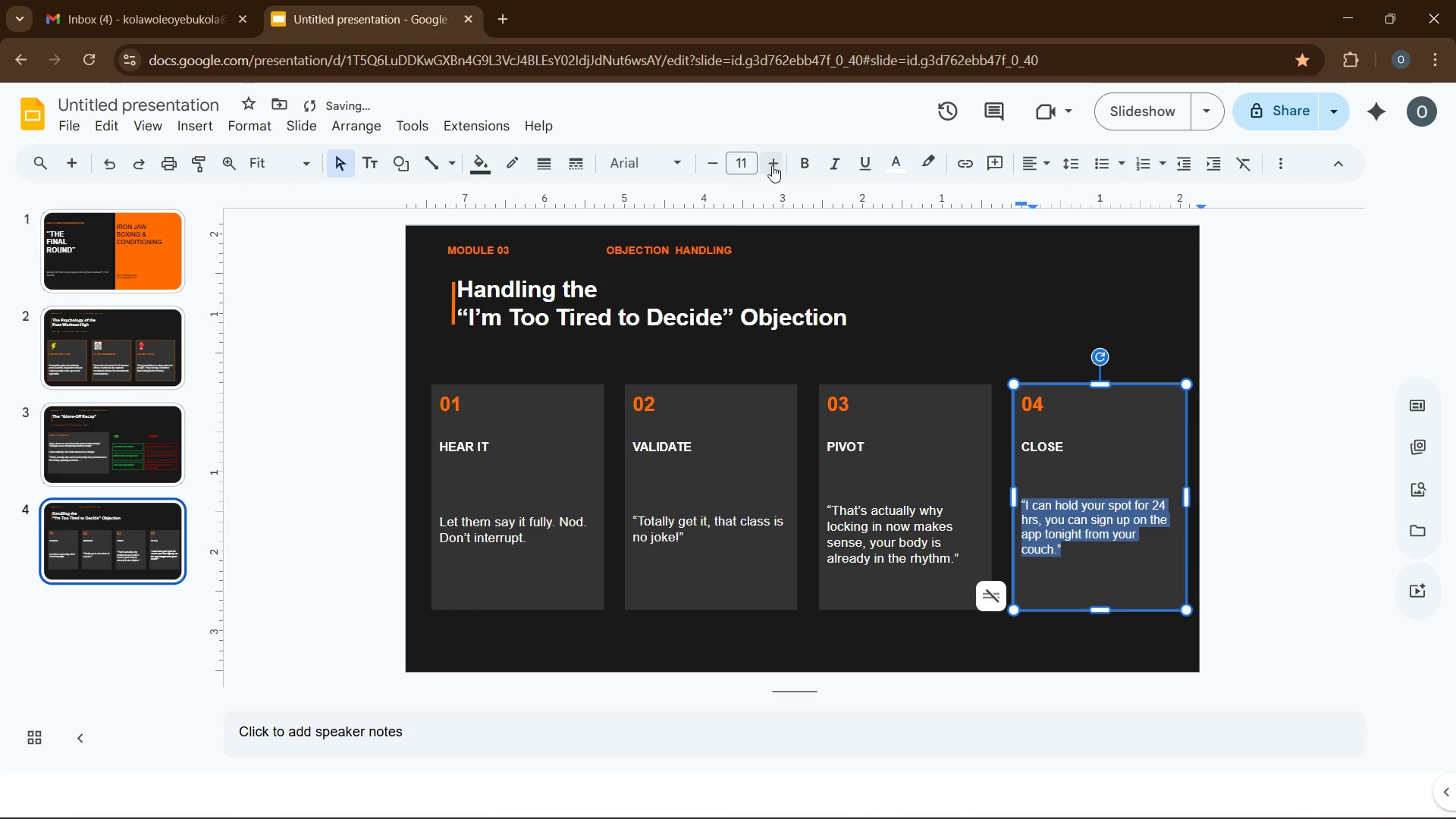 
left_click([771, 165])
 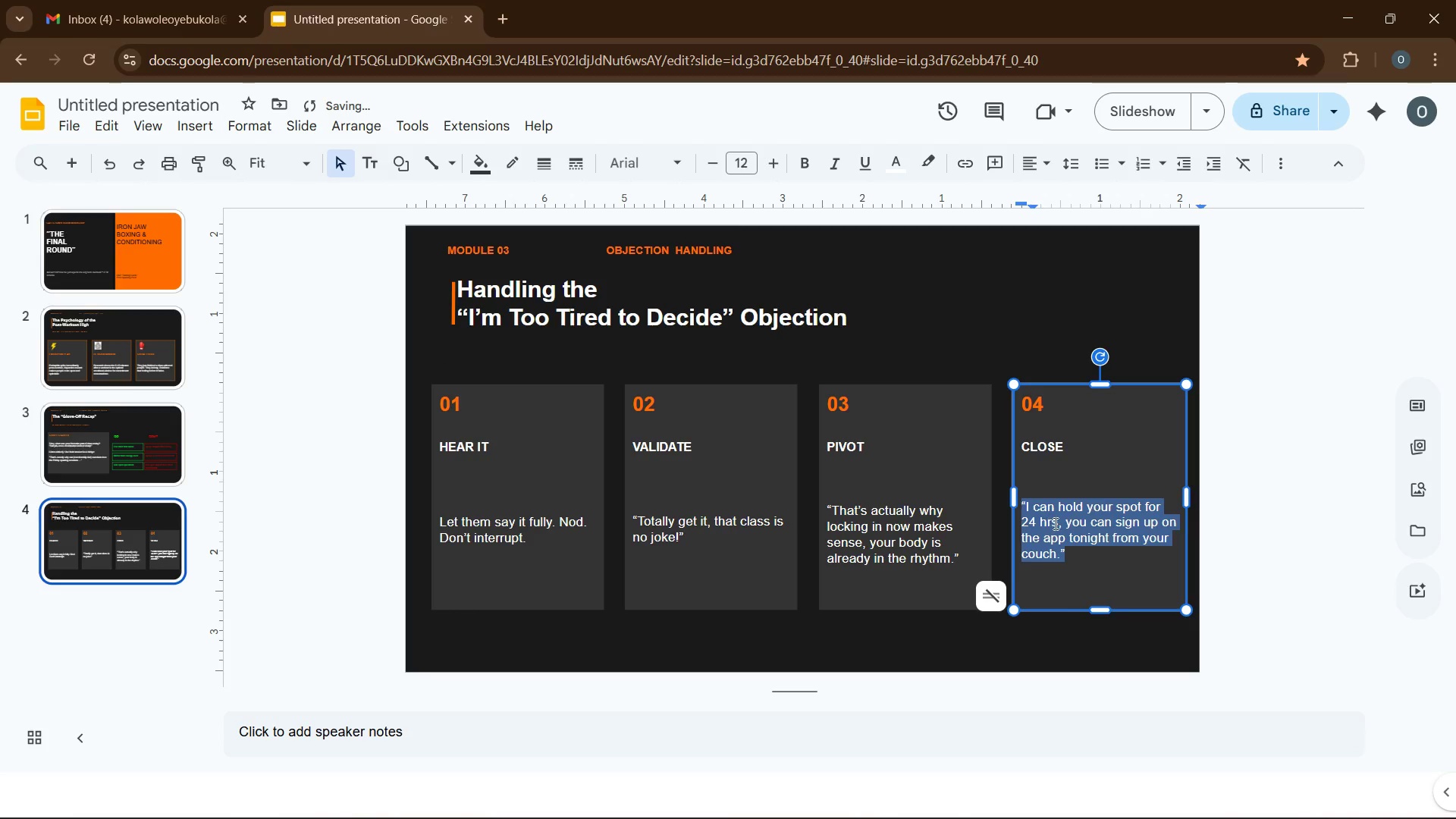 
left_click([1105, 550])
 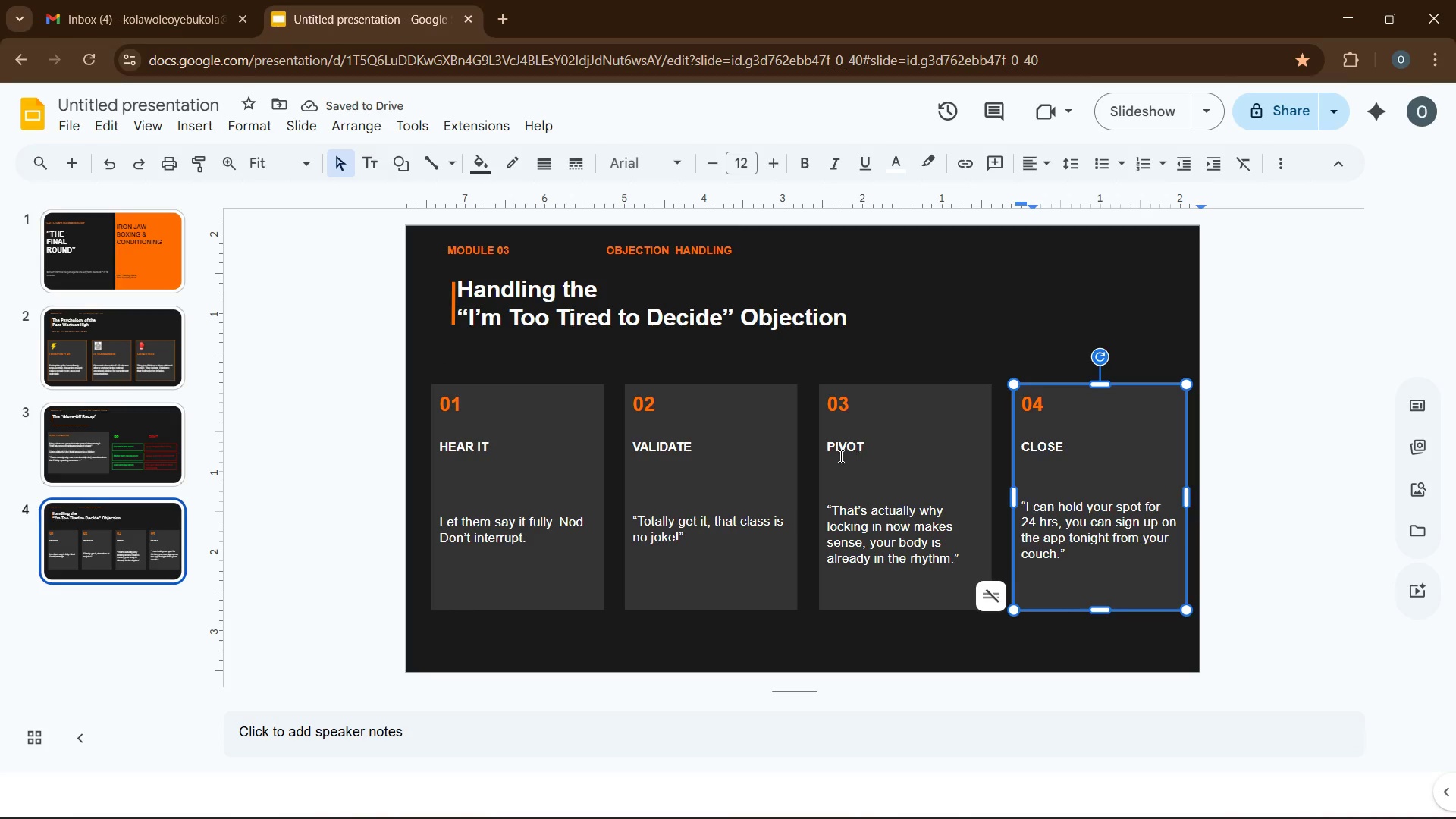 
left_click([837, 453])
 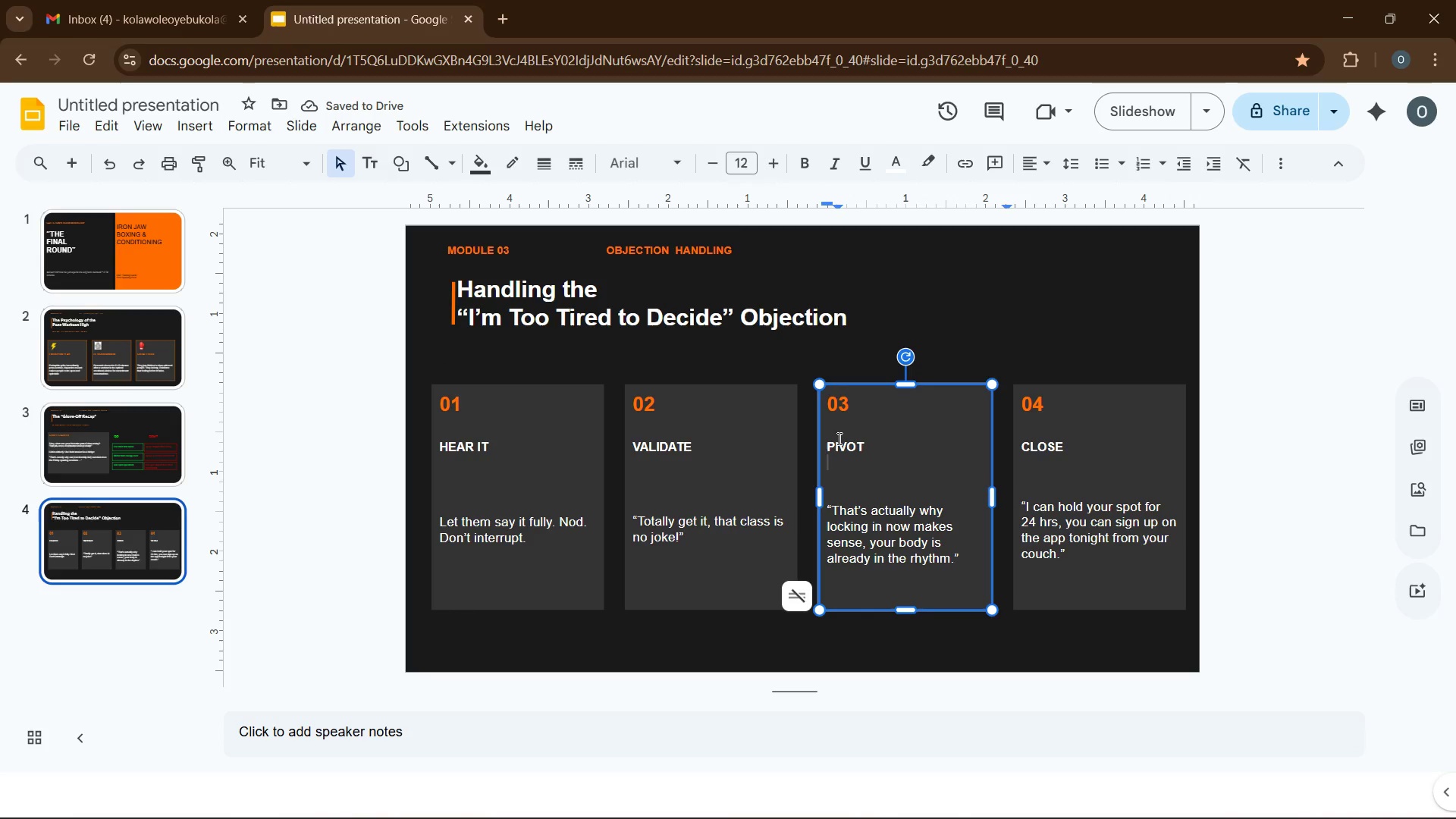 
left_click([838, 438])
 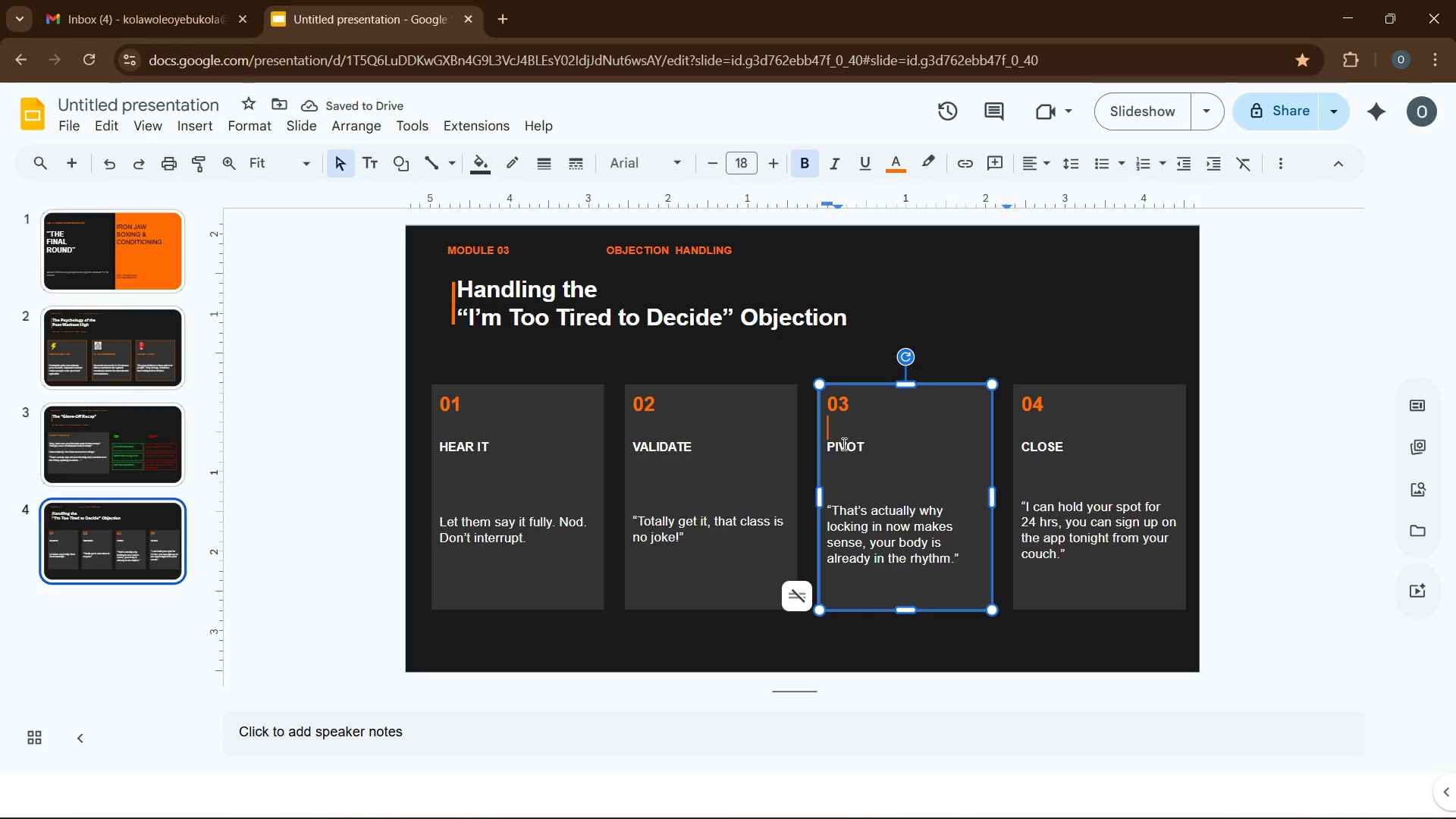 
left_click([843, 446])
 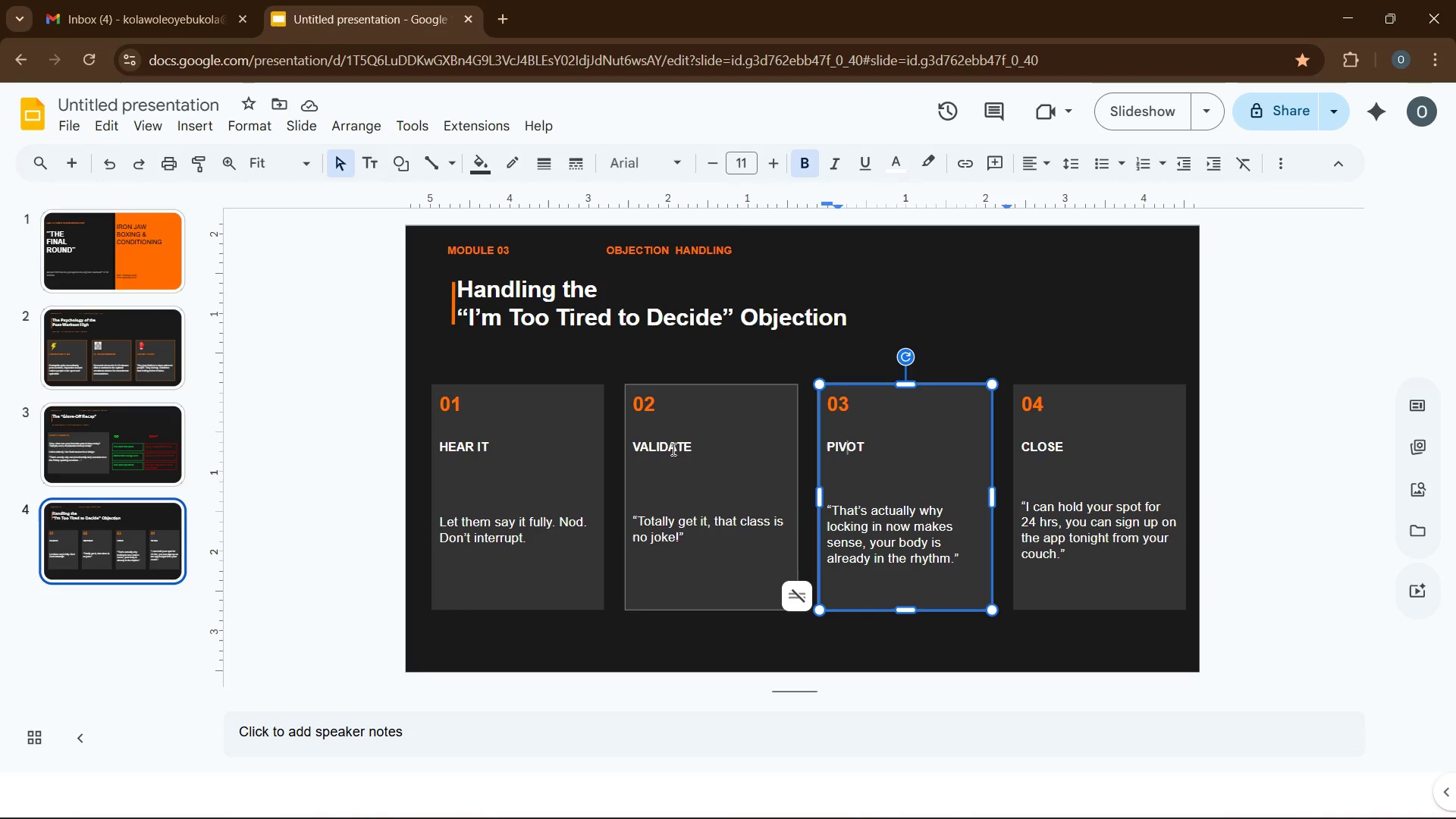 
left_click([672, 444])
 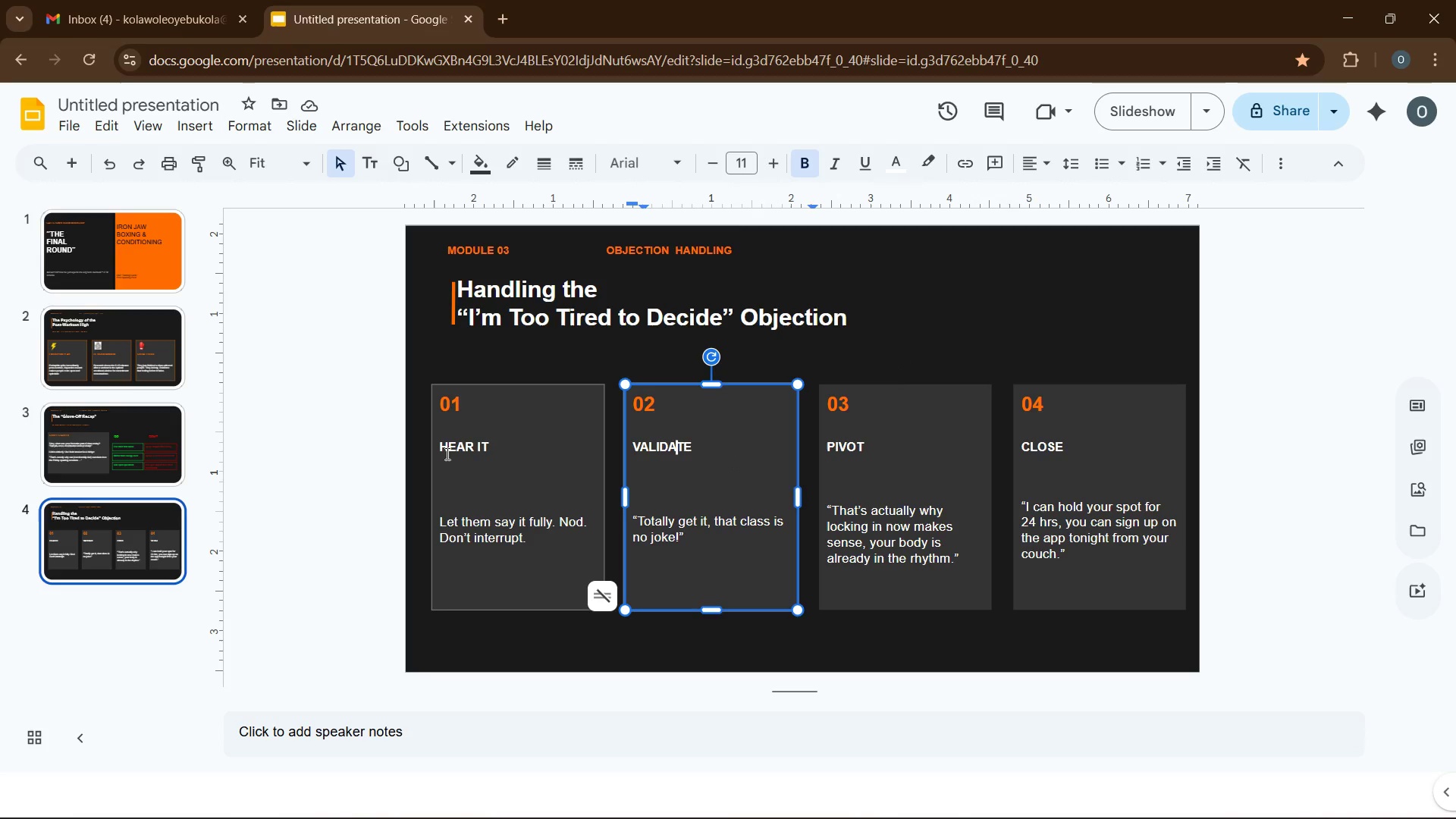 
left_click([453, 448])
 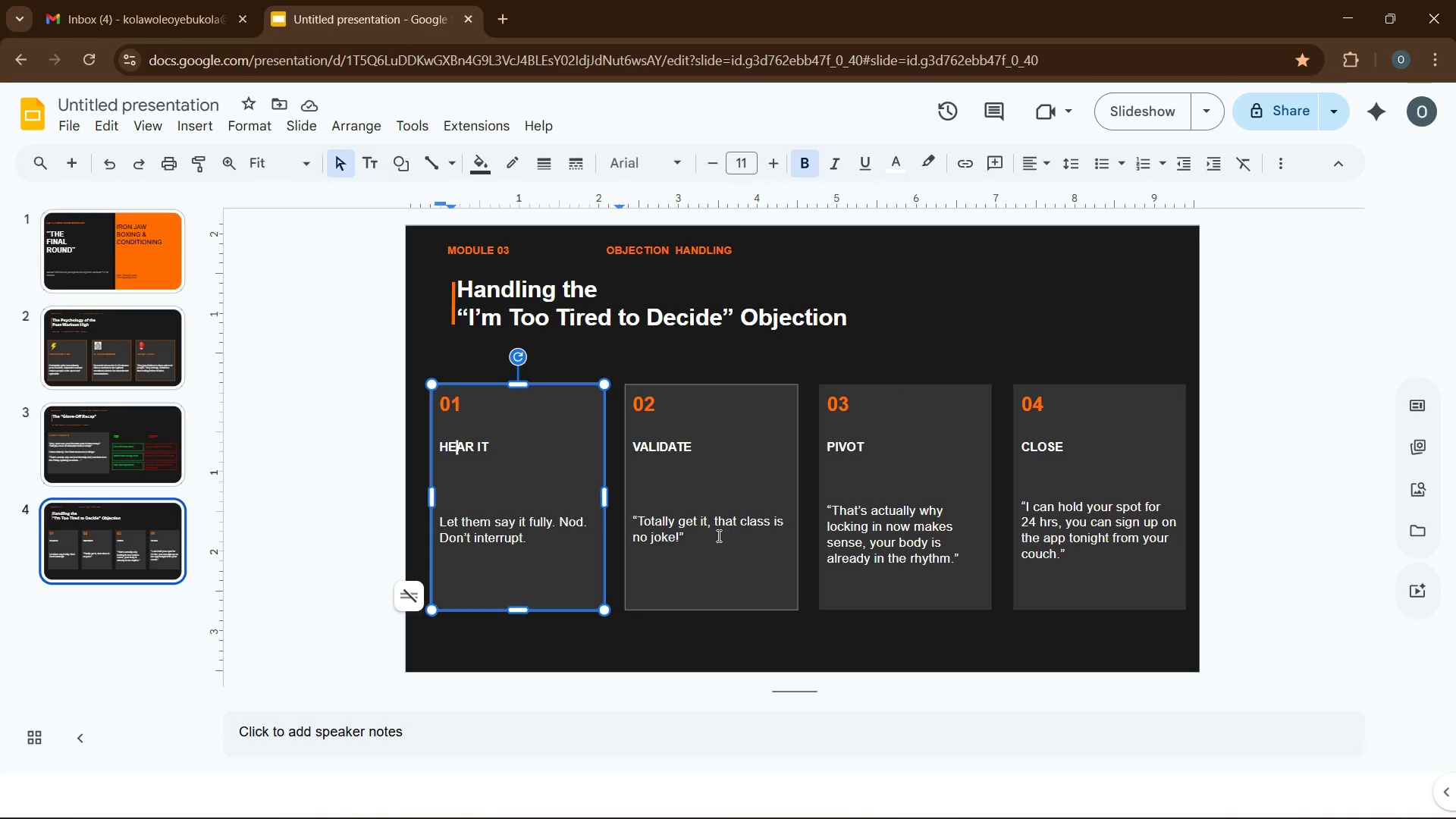 
left_click([705, 527])
 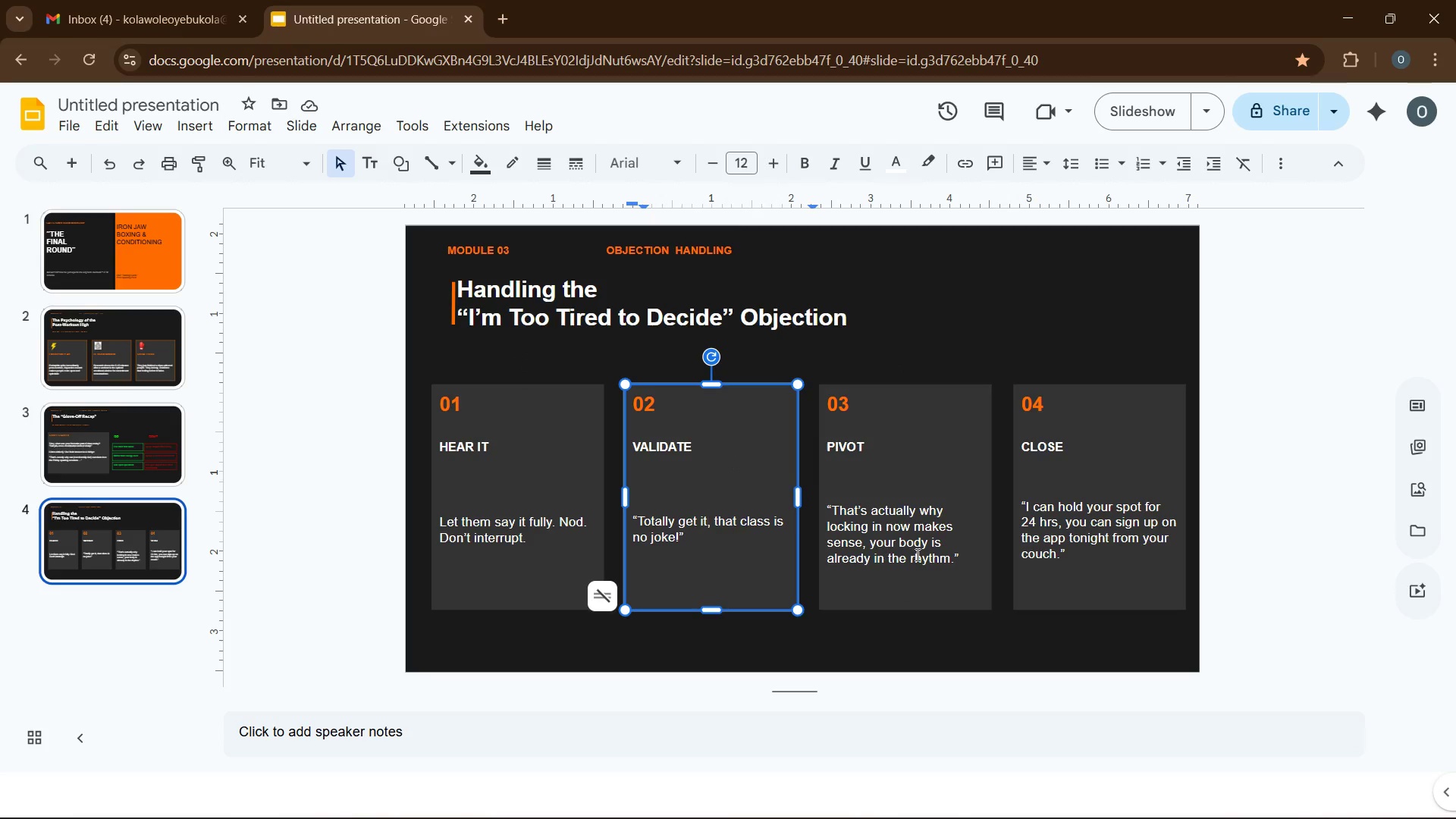 
left_click([917, 554])
 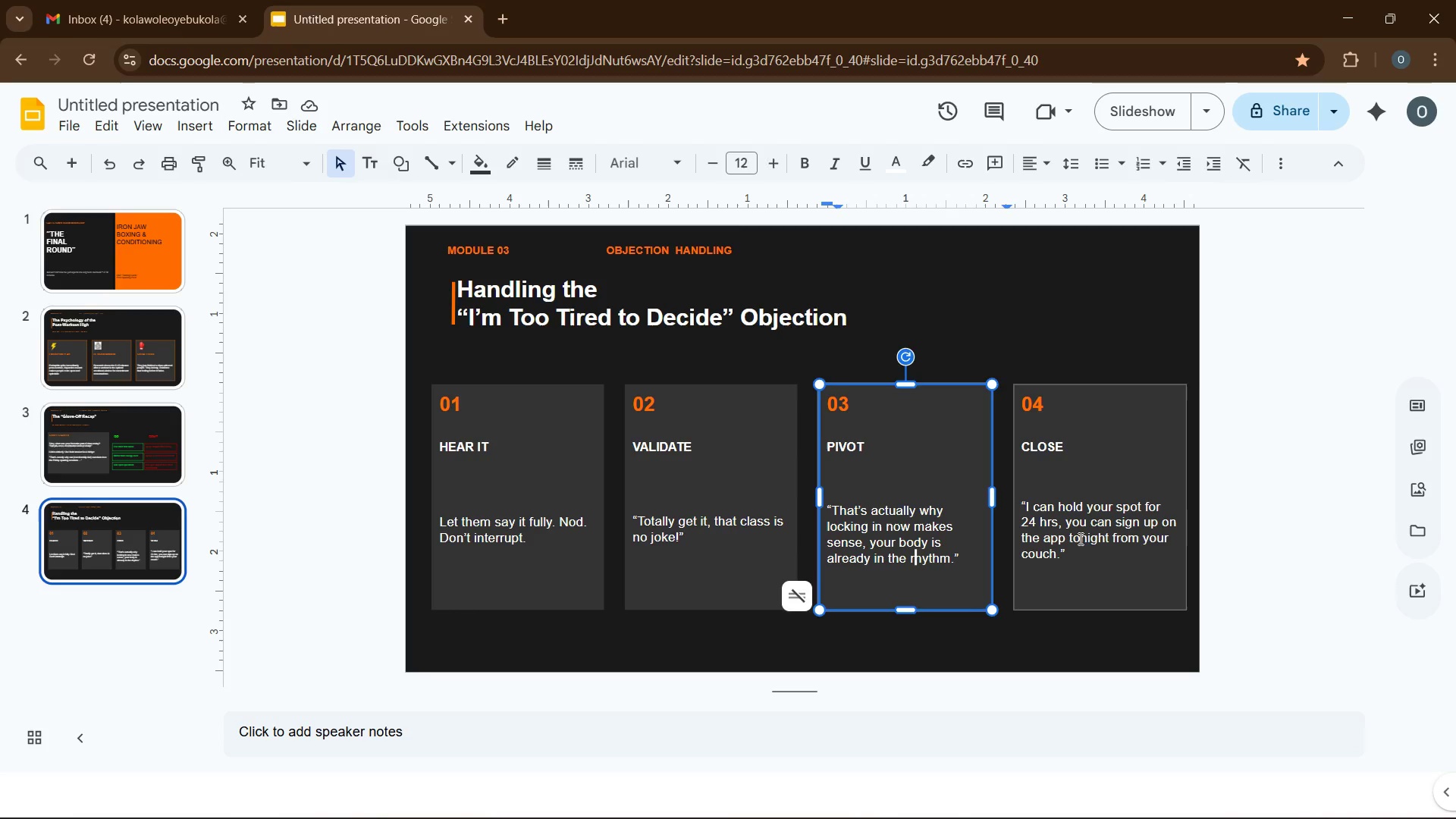 
left_click([1079, 535])
 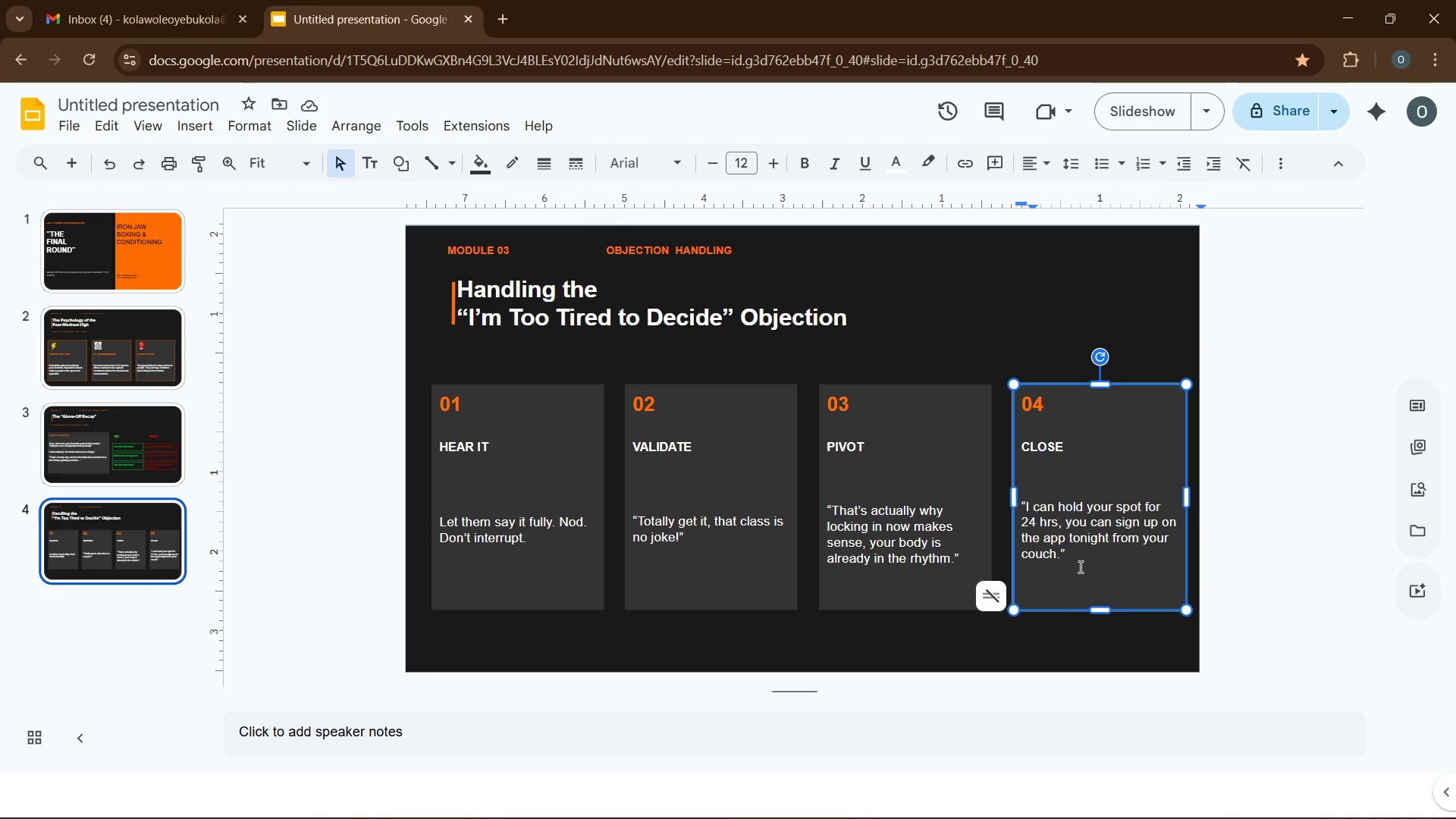 
left_click([1081, 576])
 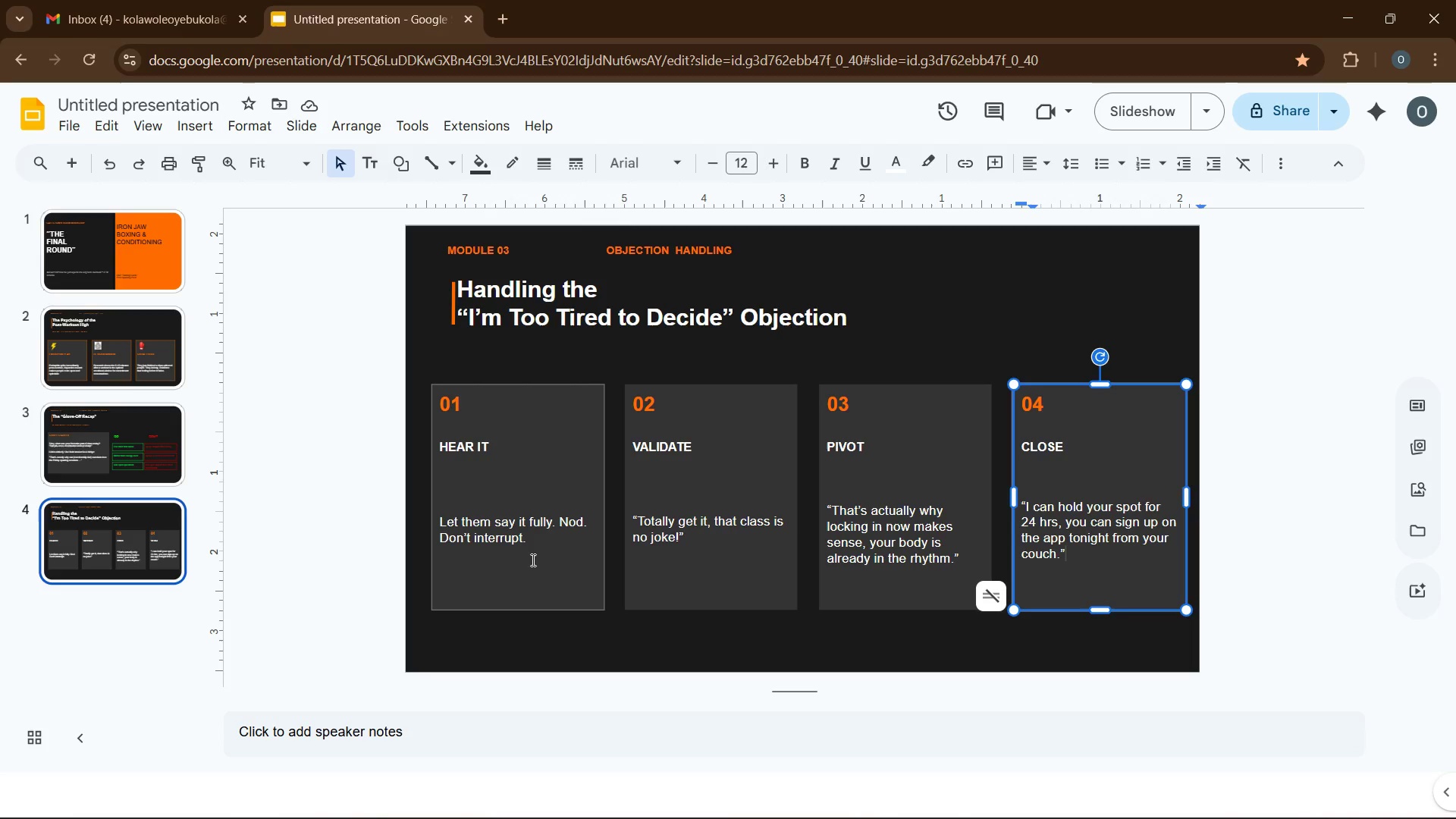 
left_click([532, 560])
 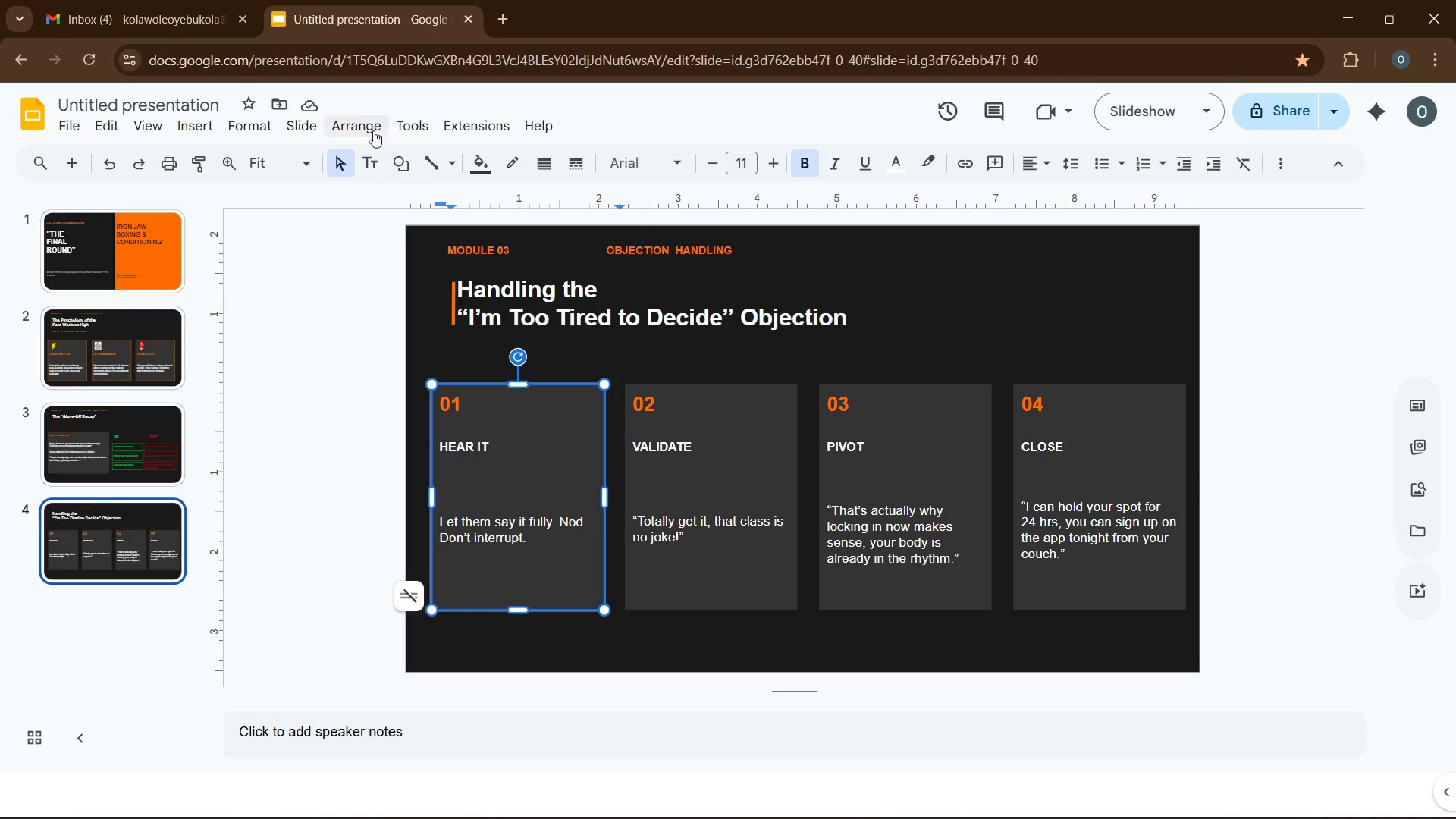 
left_click([258, 127])
 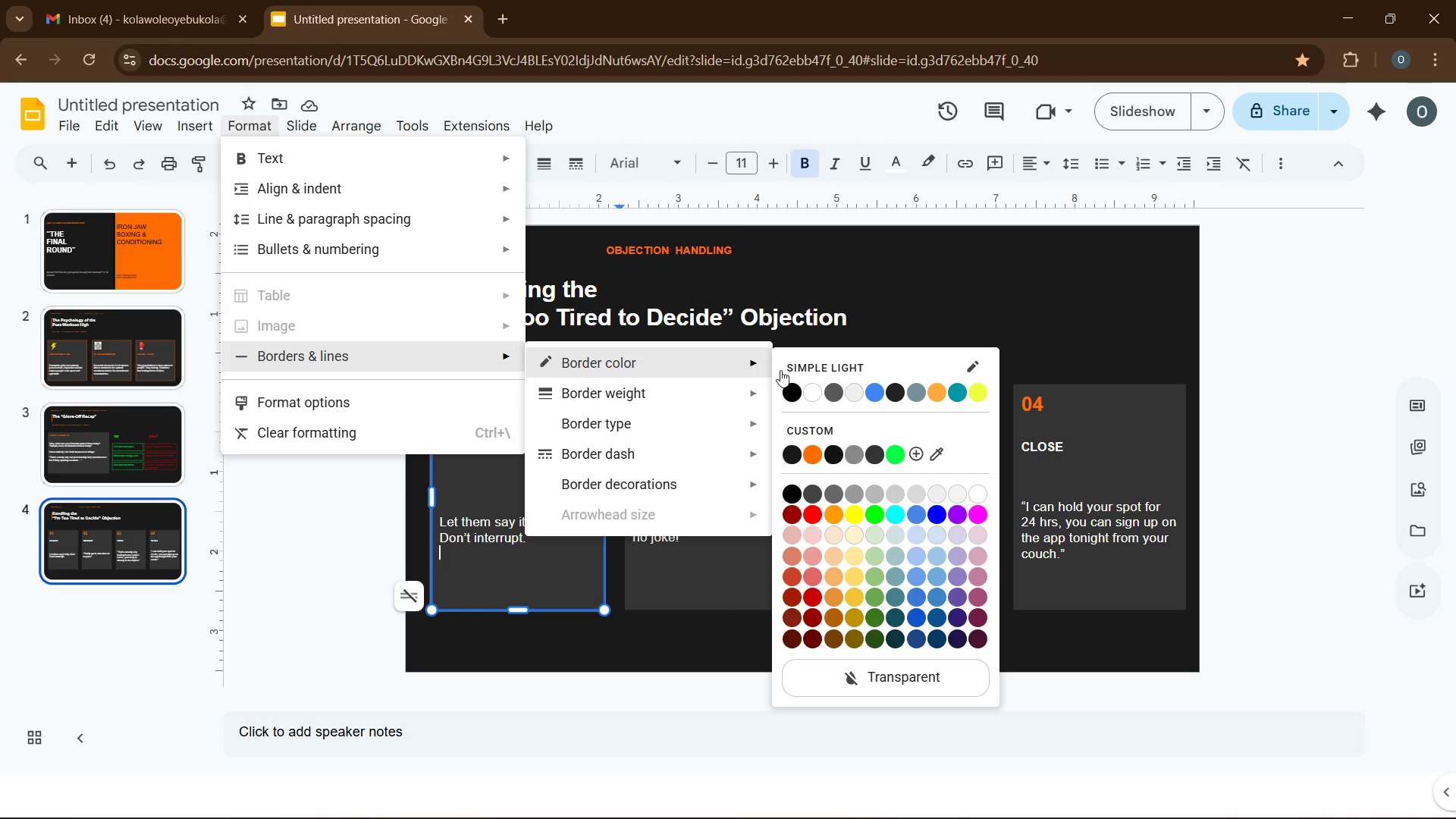 
wait(6.14)
 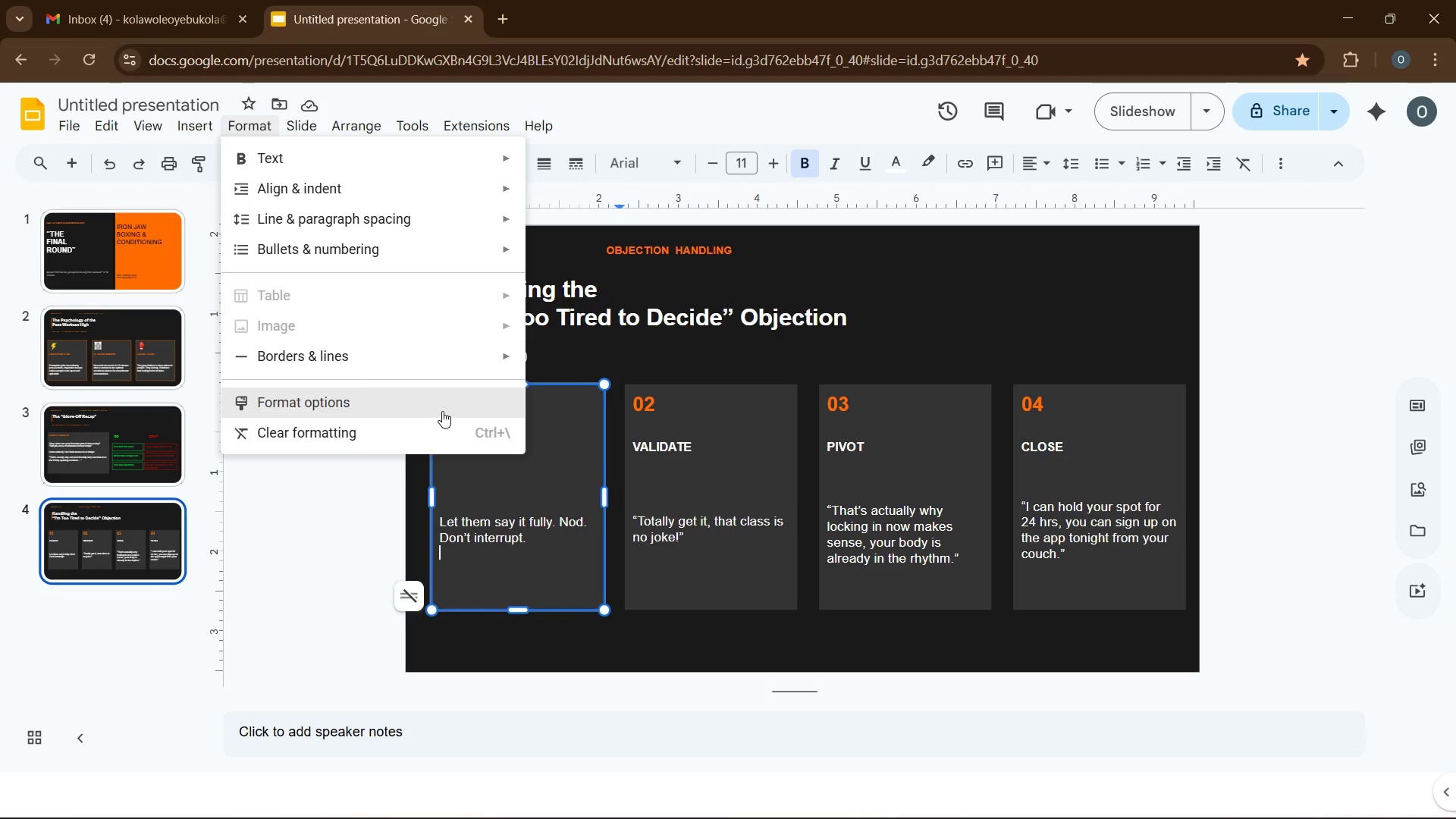 
left_click([818, 460])
 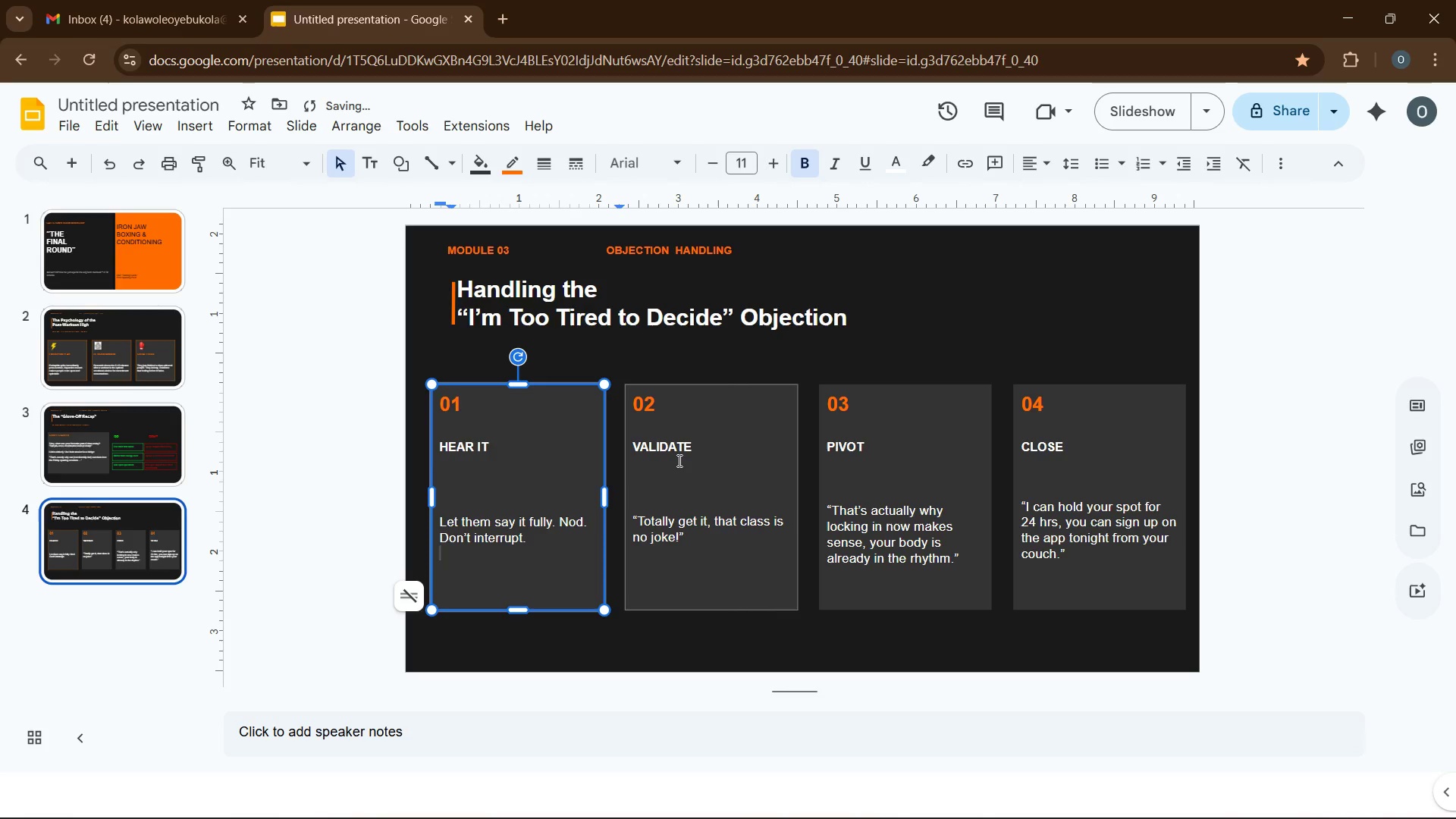 
left_click([679, 460])
 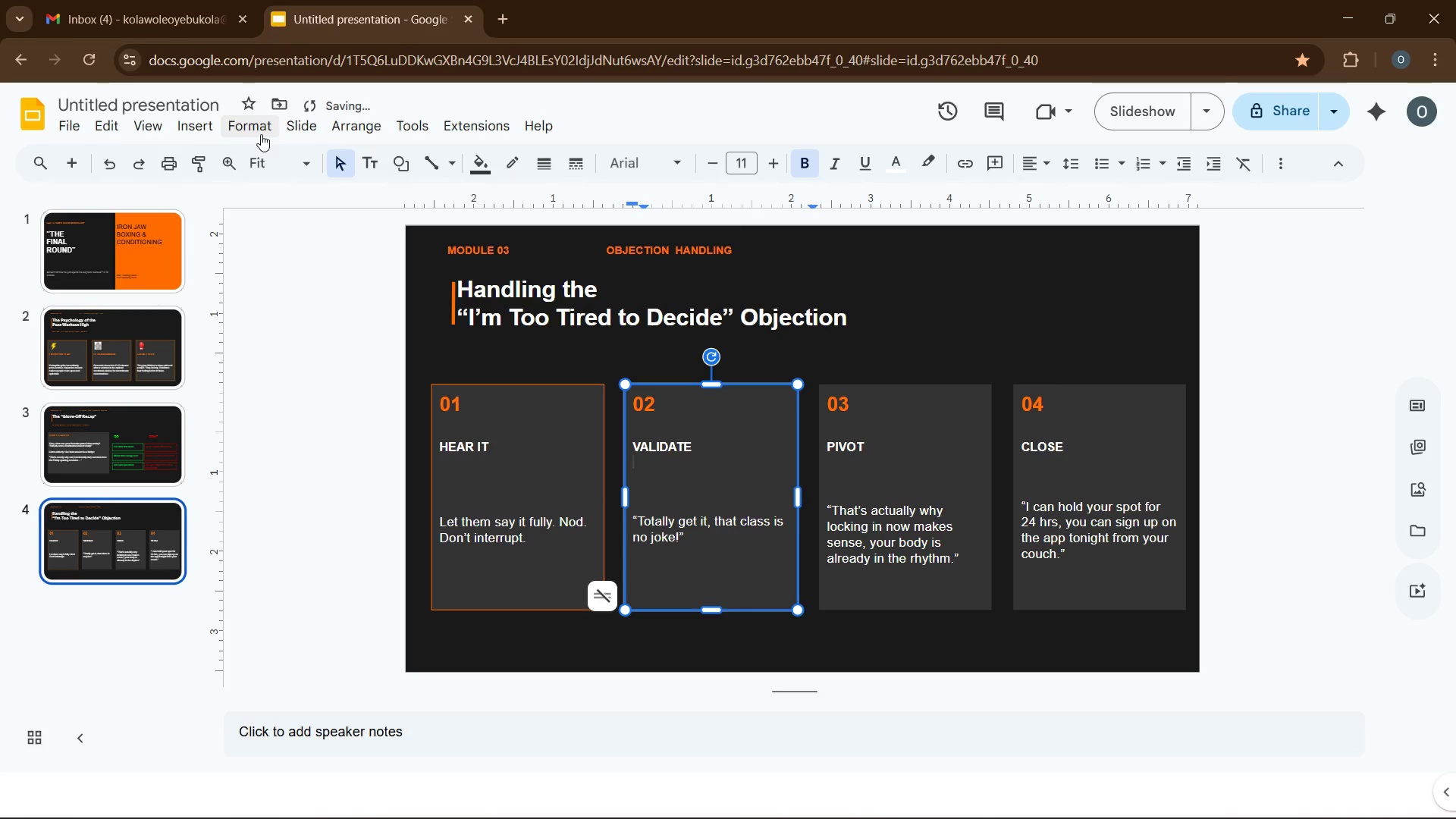 
left_click([261, 134])
 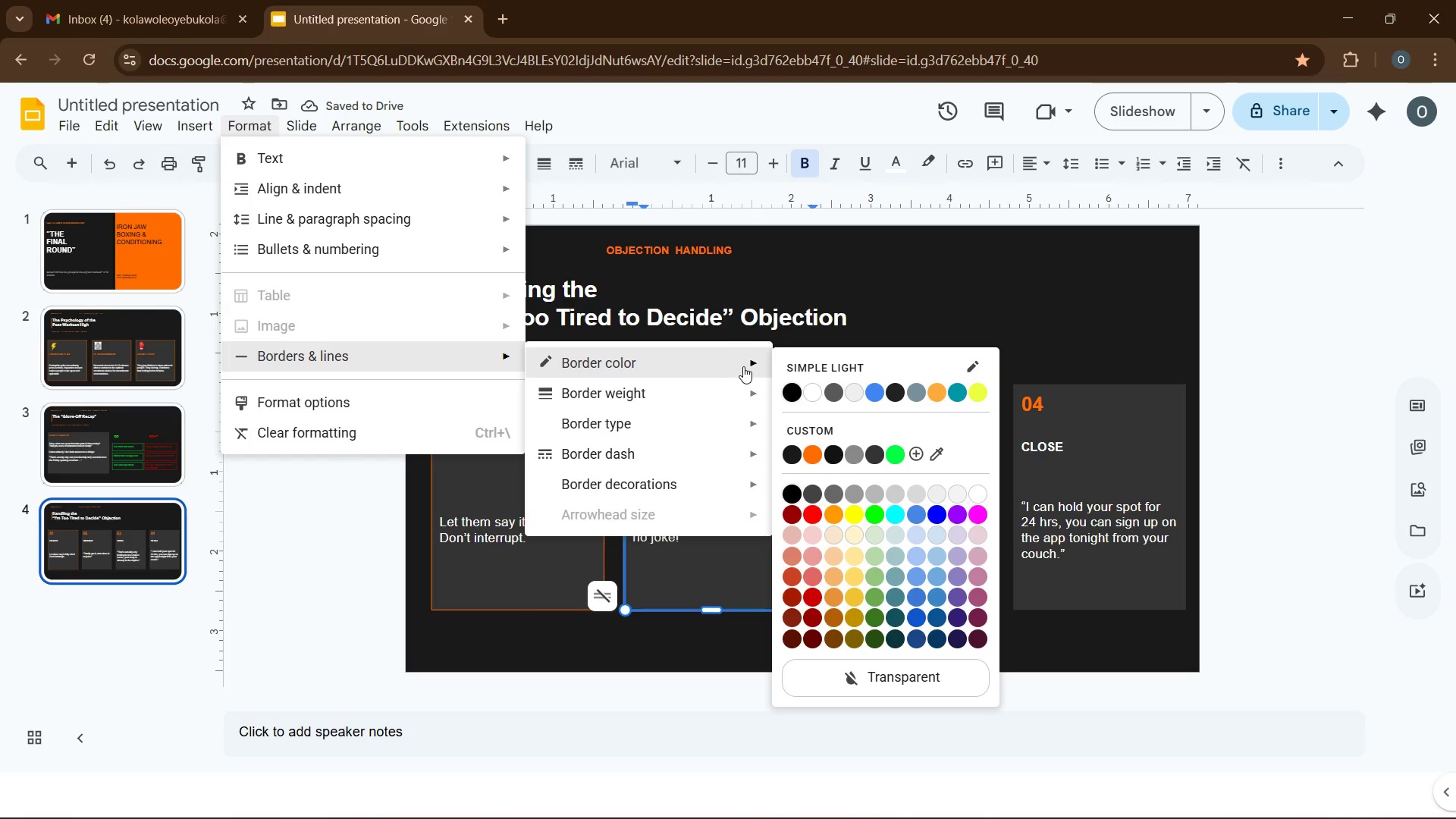 
left_click([817, 450])
 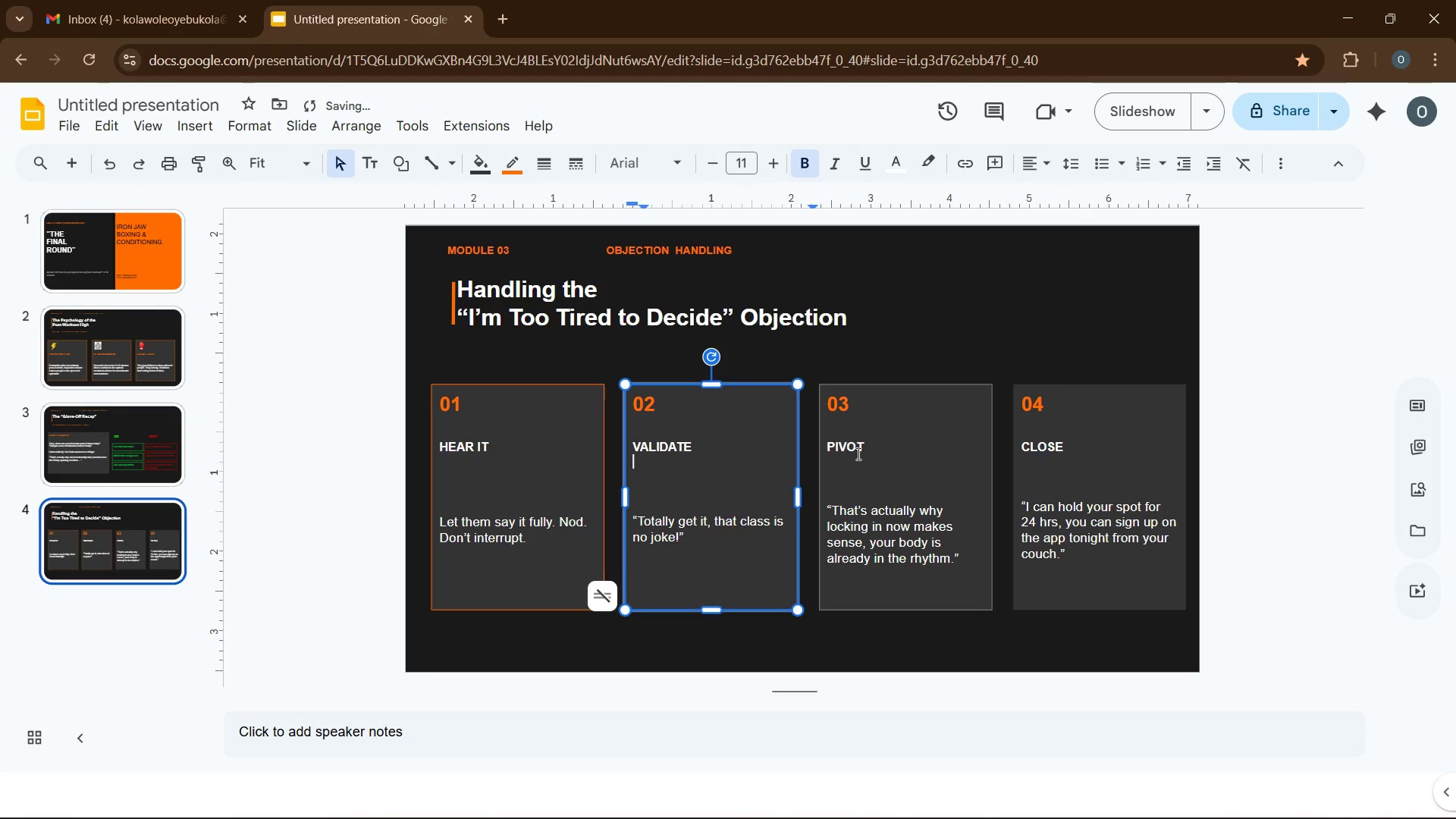 
left_click([857, 453])
 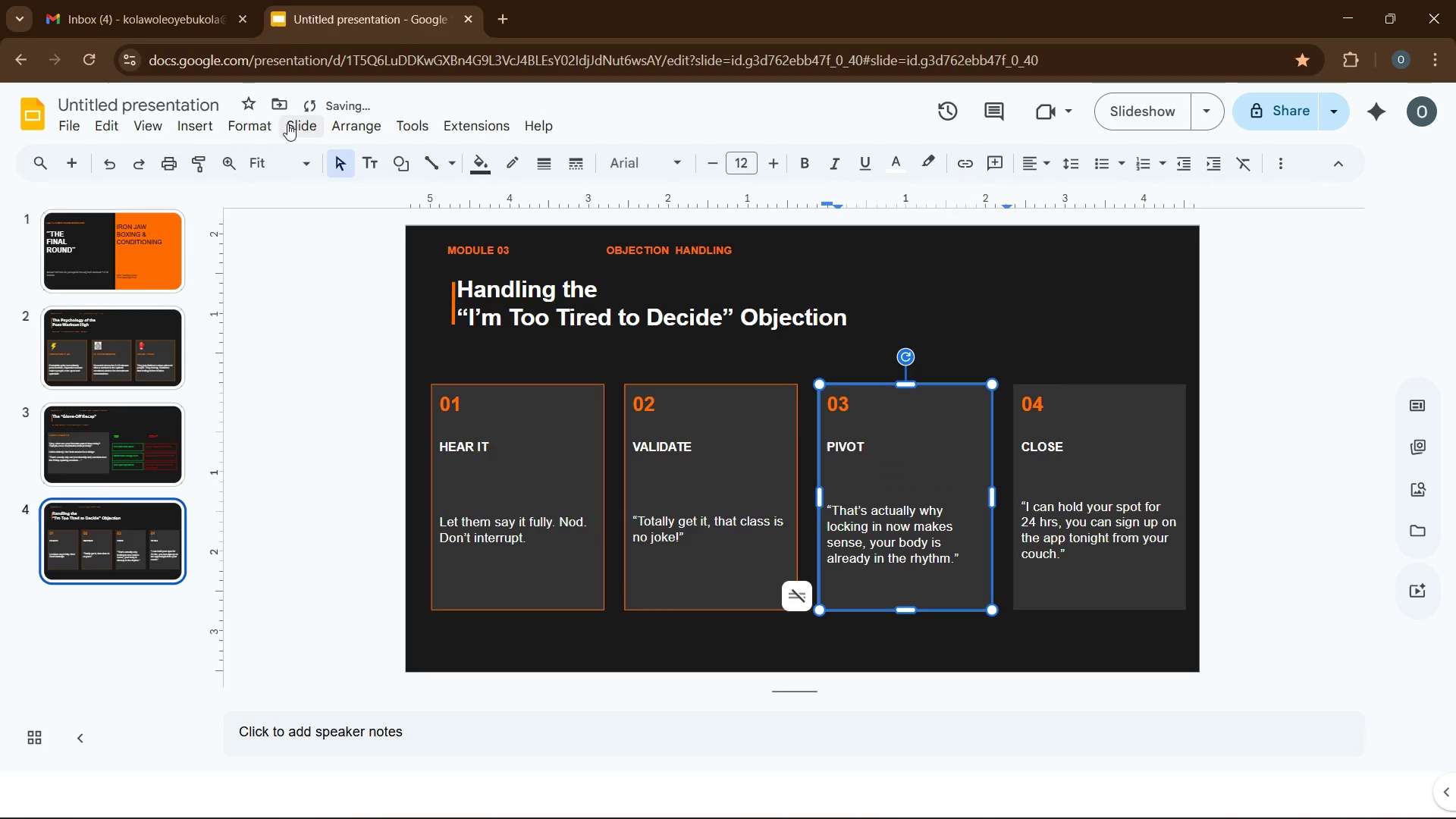 
left_click([263, 125])
 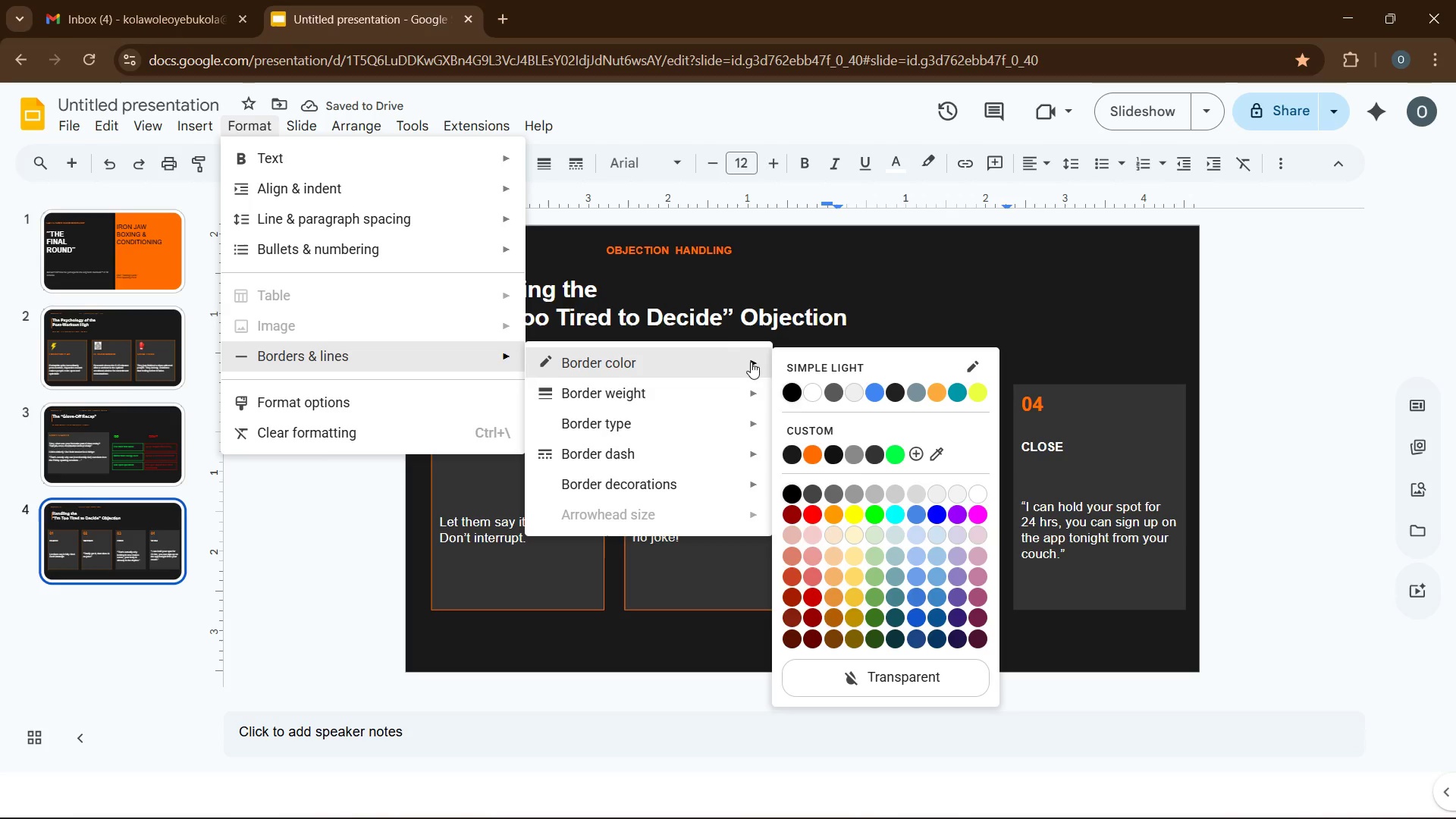 
left_click([808, 447])
 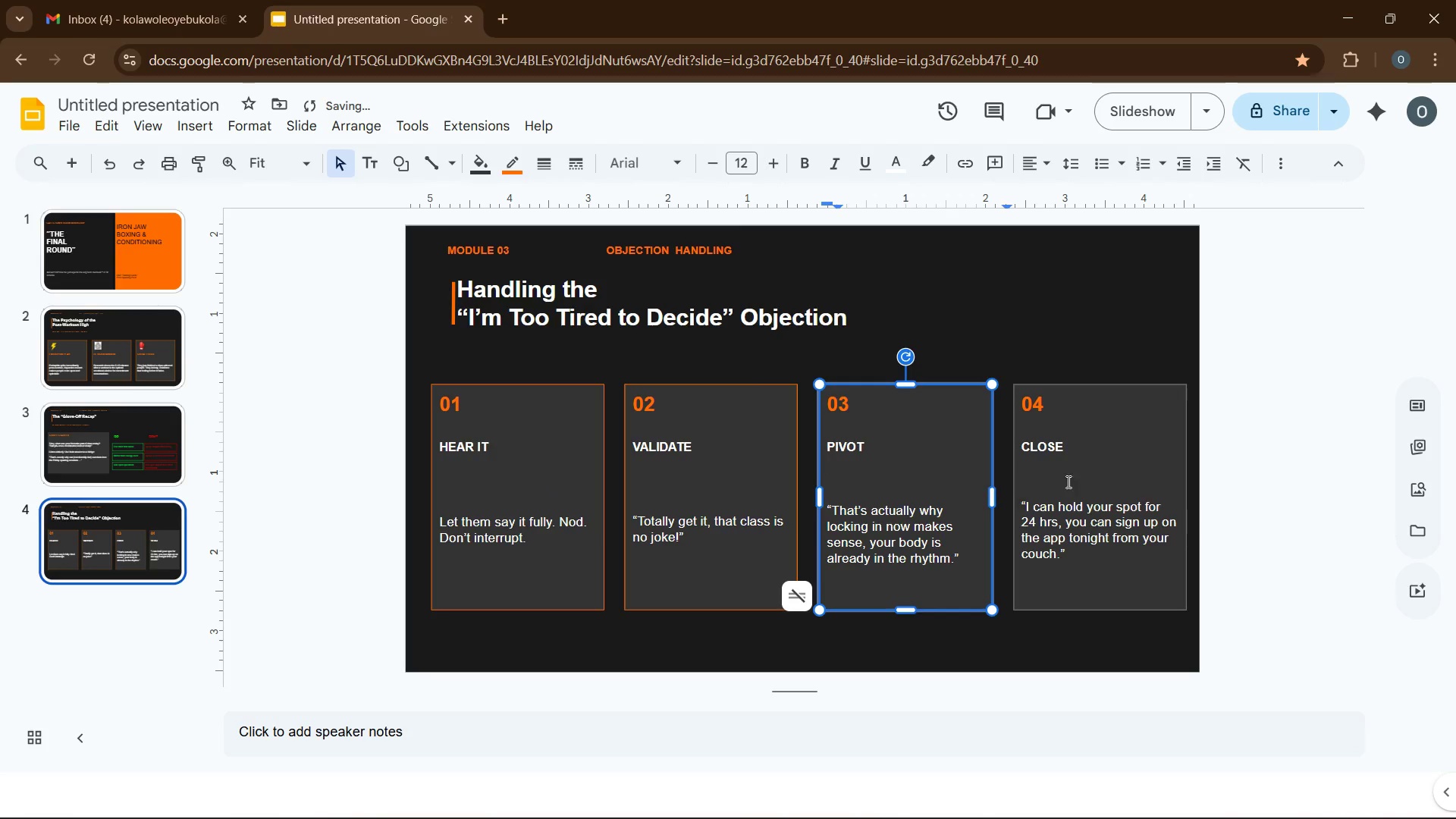 
left_click([1071, 482])
 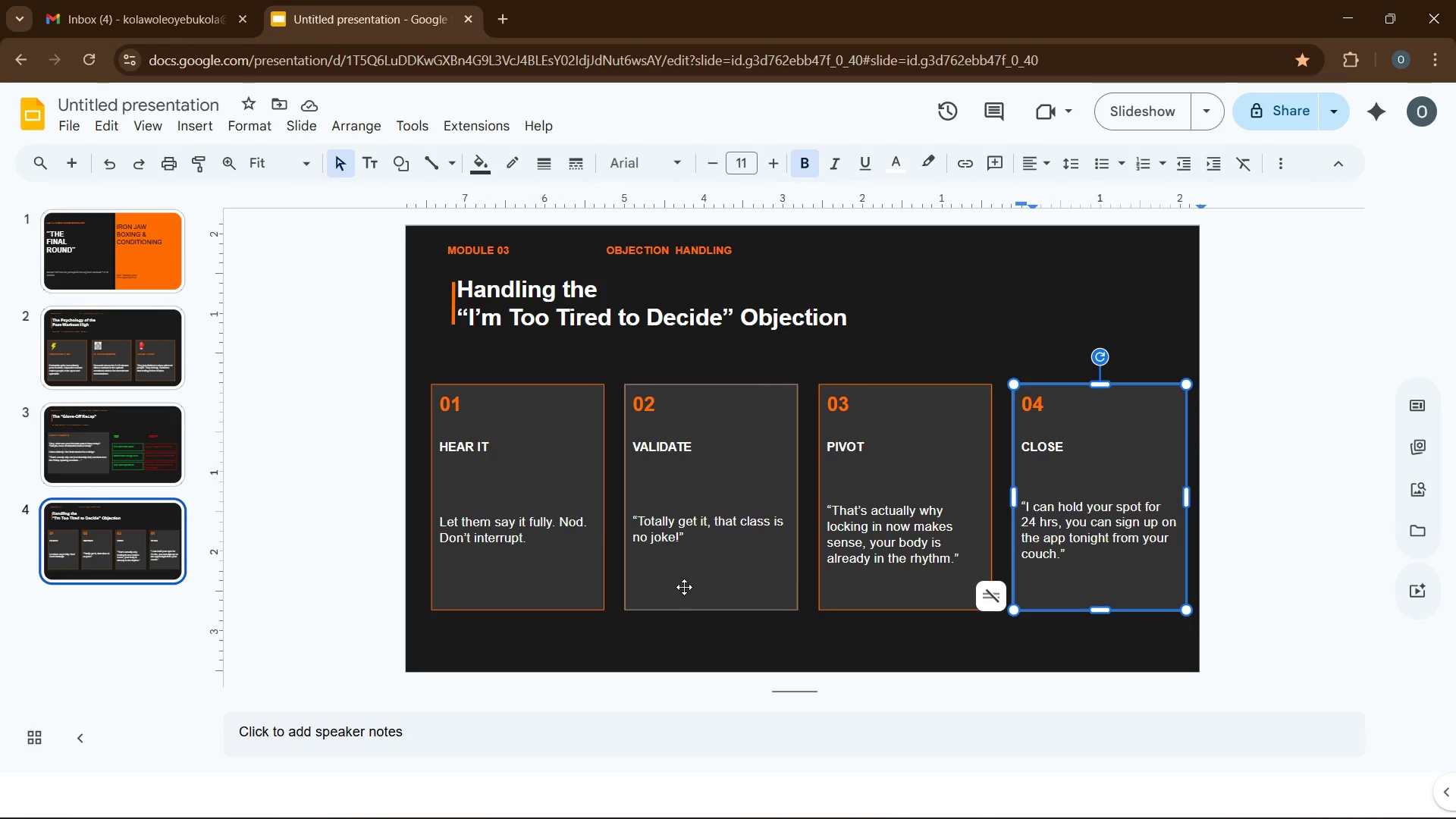 
wait(6.51)
 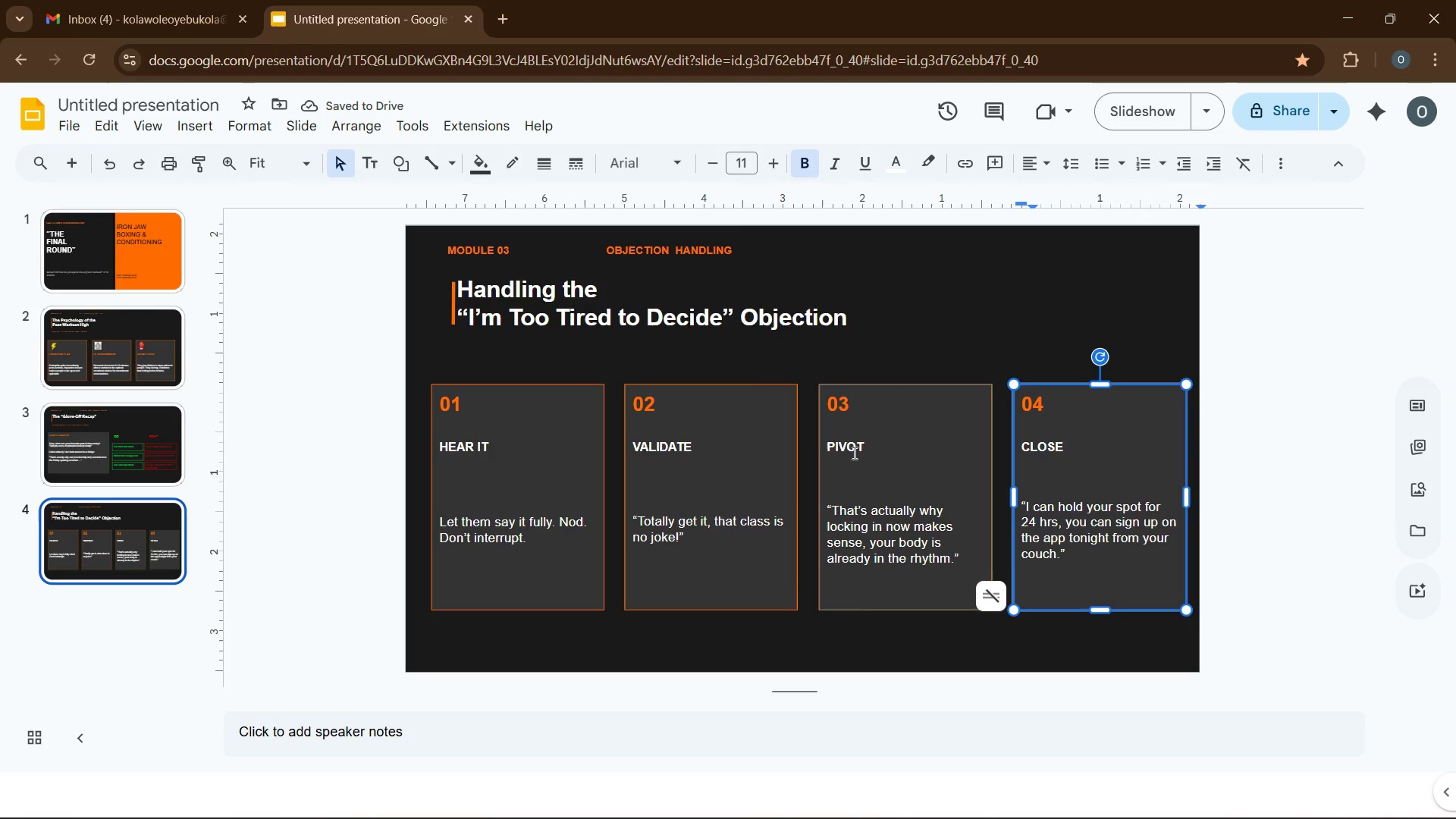 
key(Control+Z)
 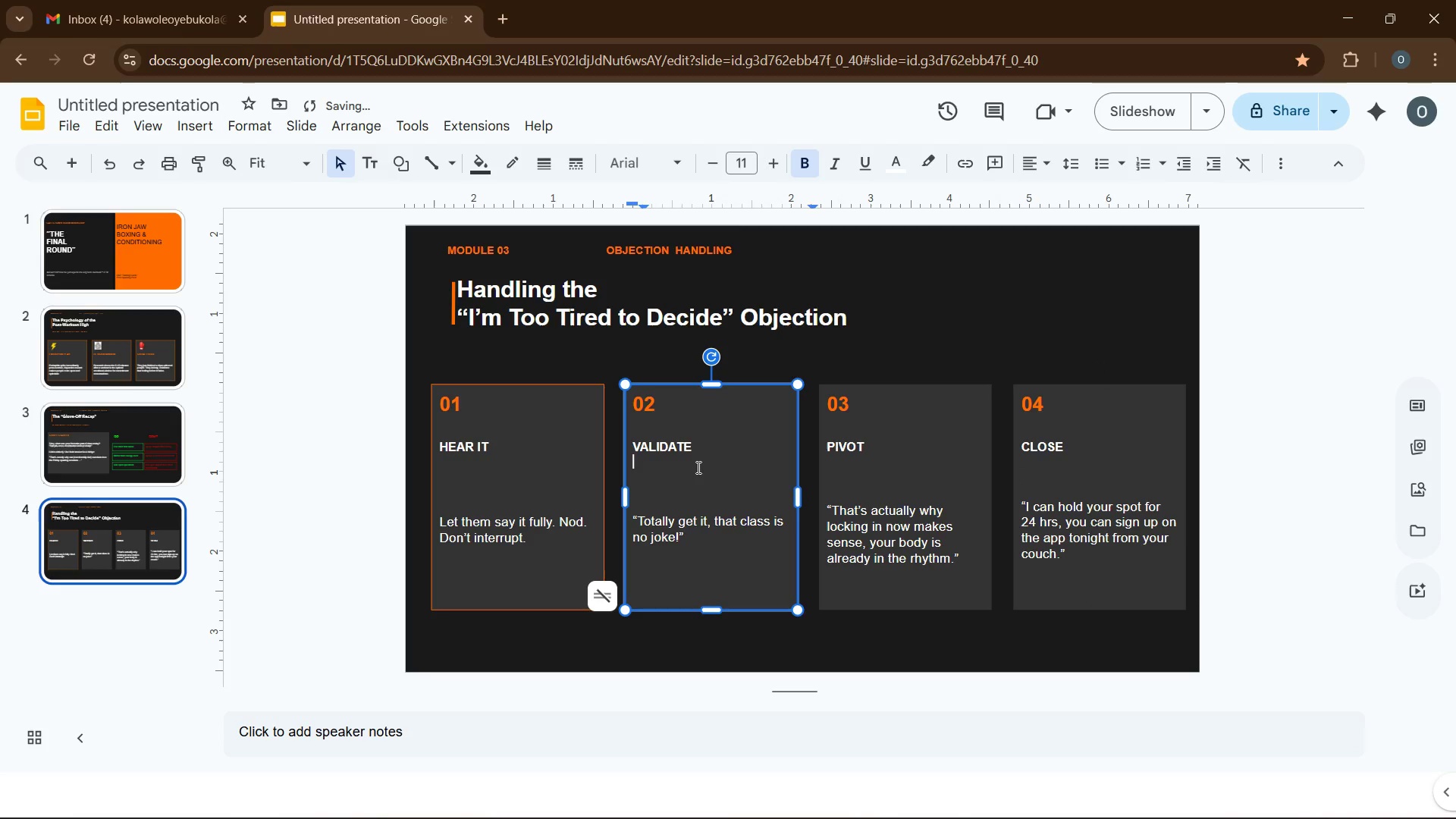 
key(Control+Z)
 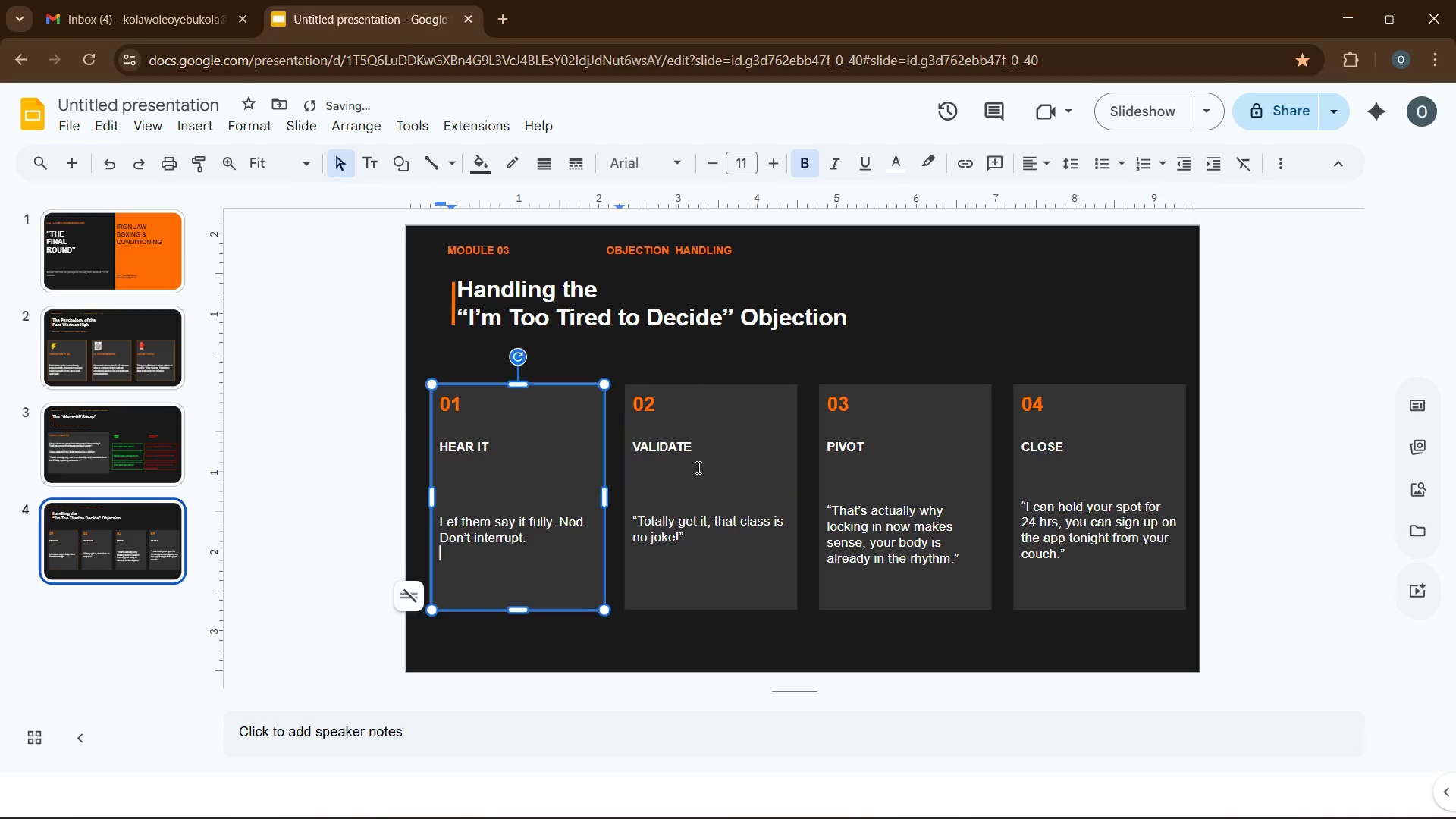 
key(Control+Z)
 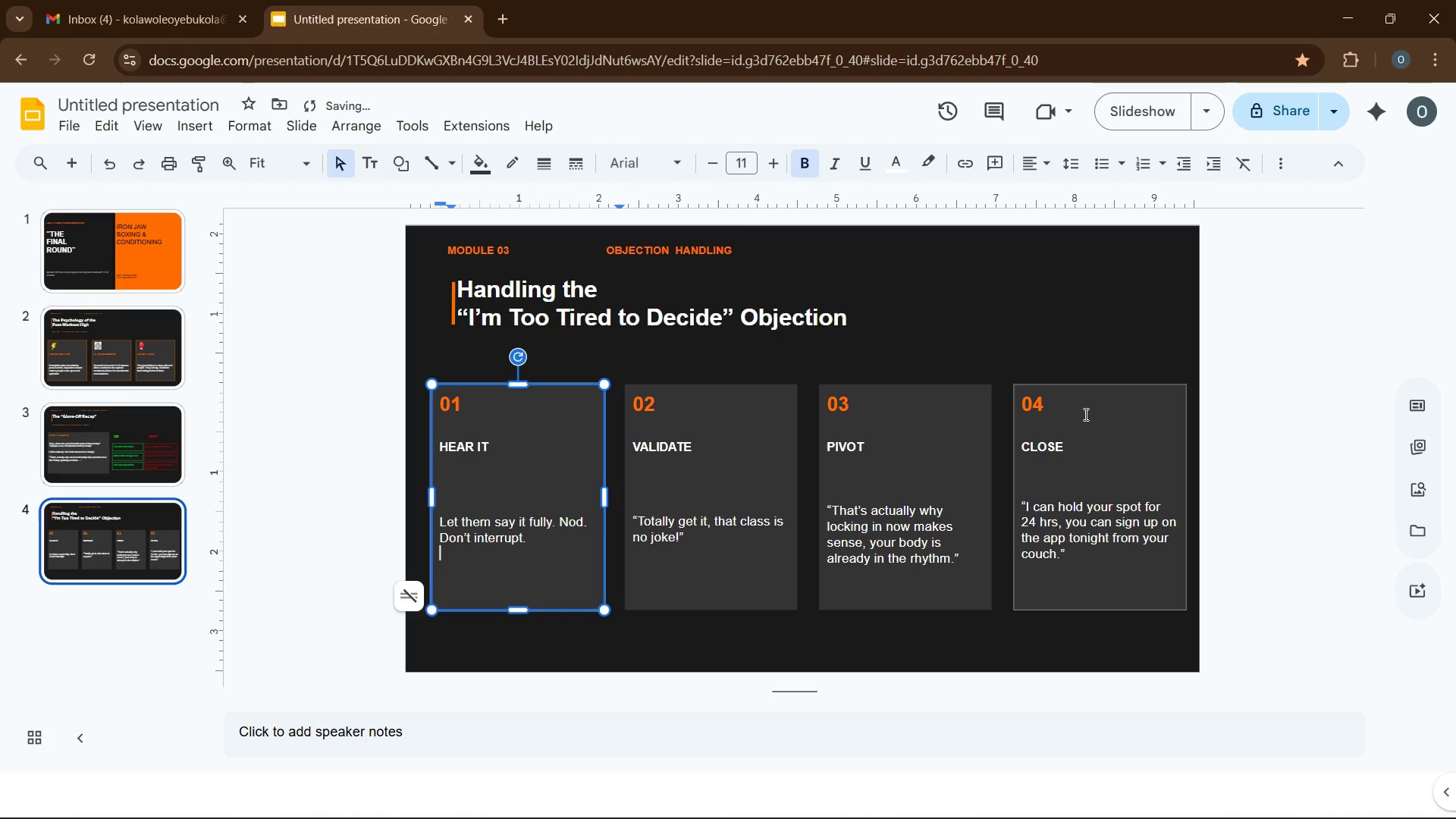 
left_click([1073, 472])
 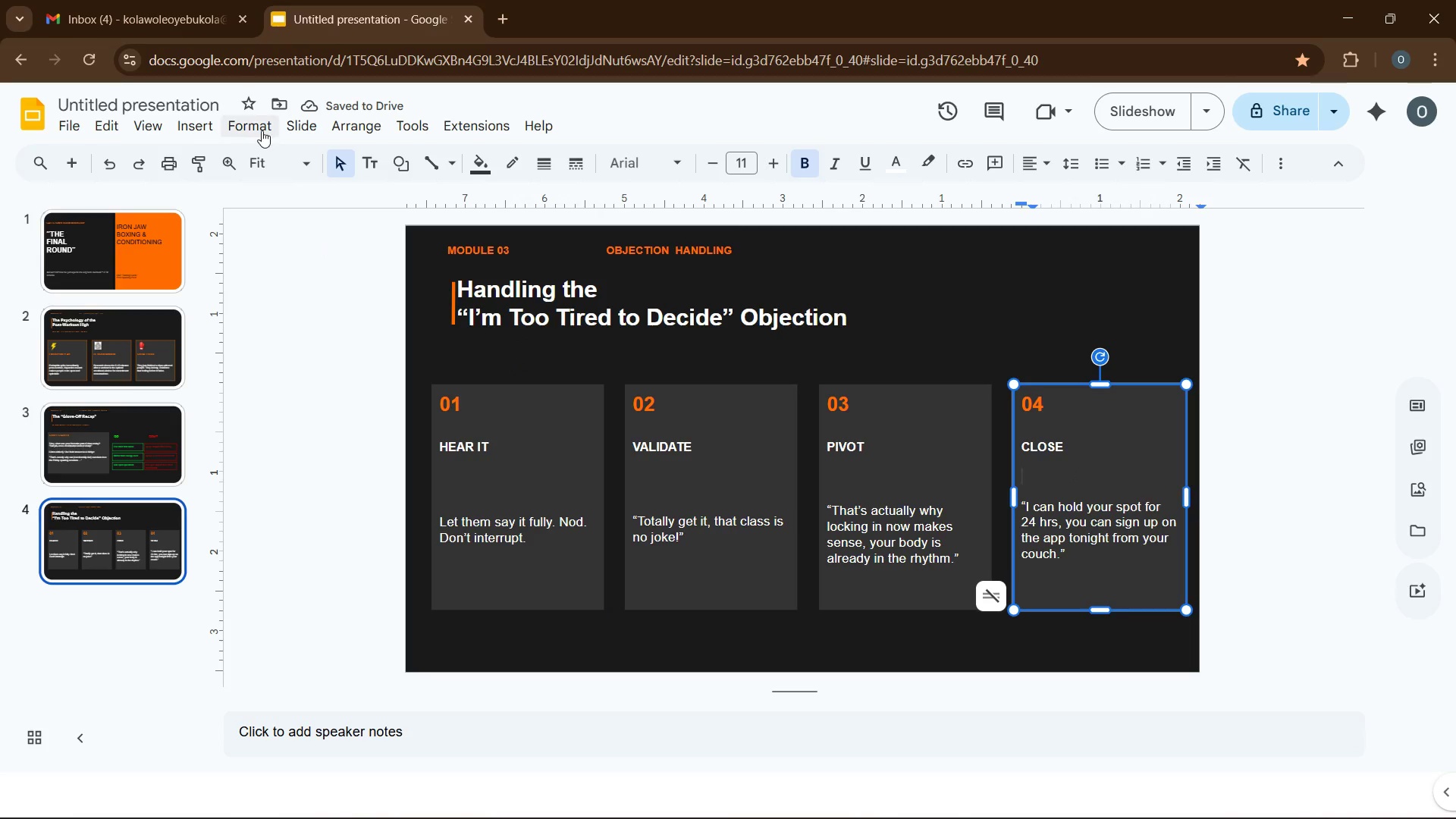 
left_click([261, 127])
 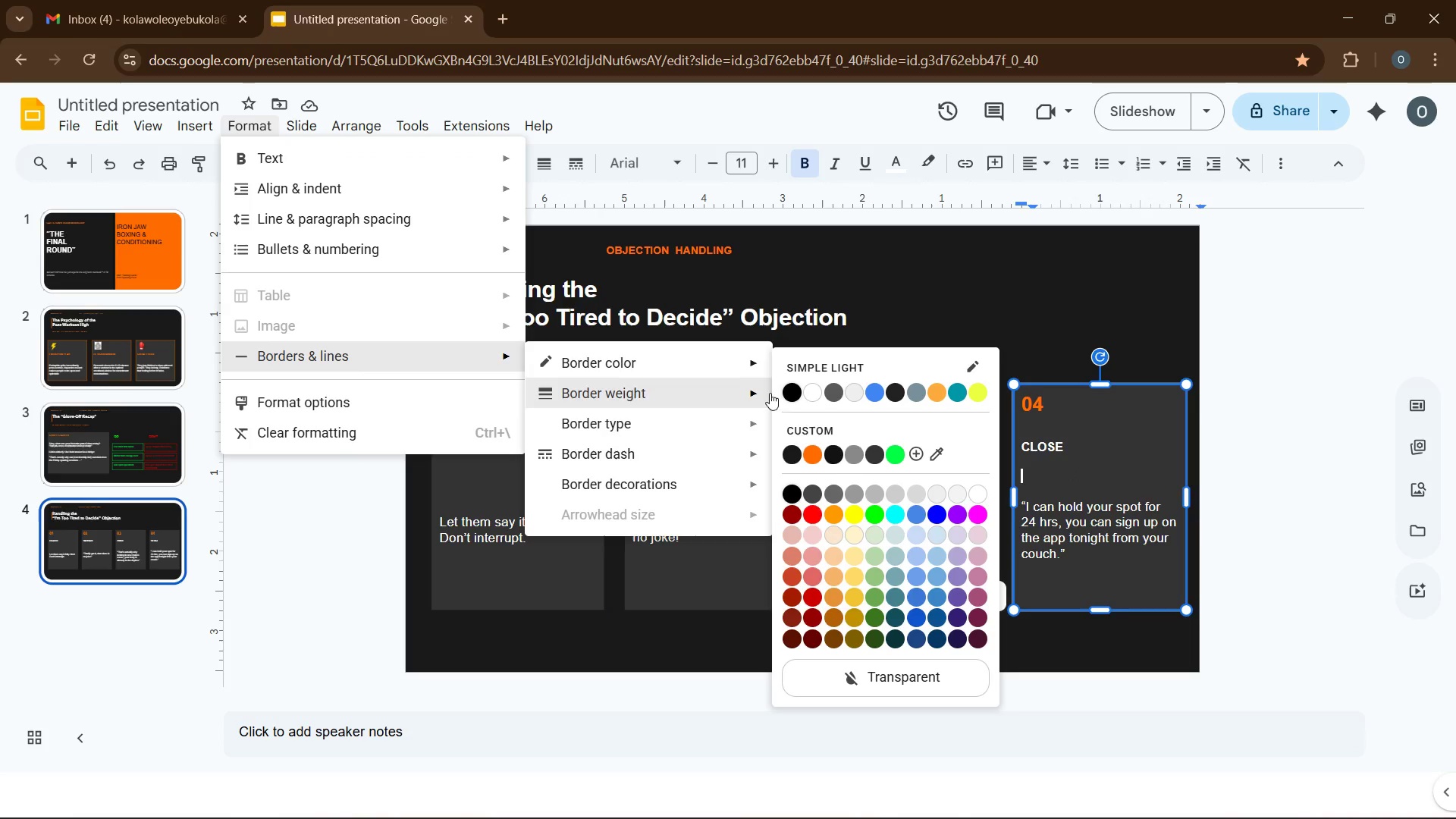 
left_click([817, 454])
 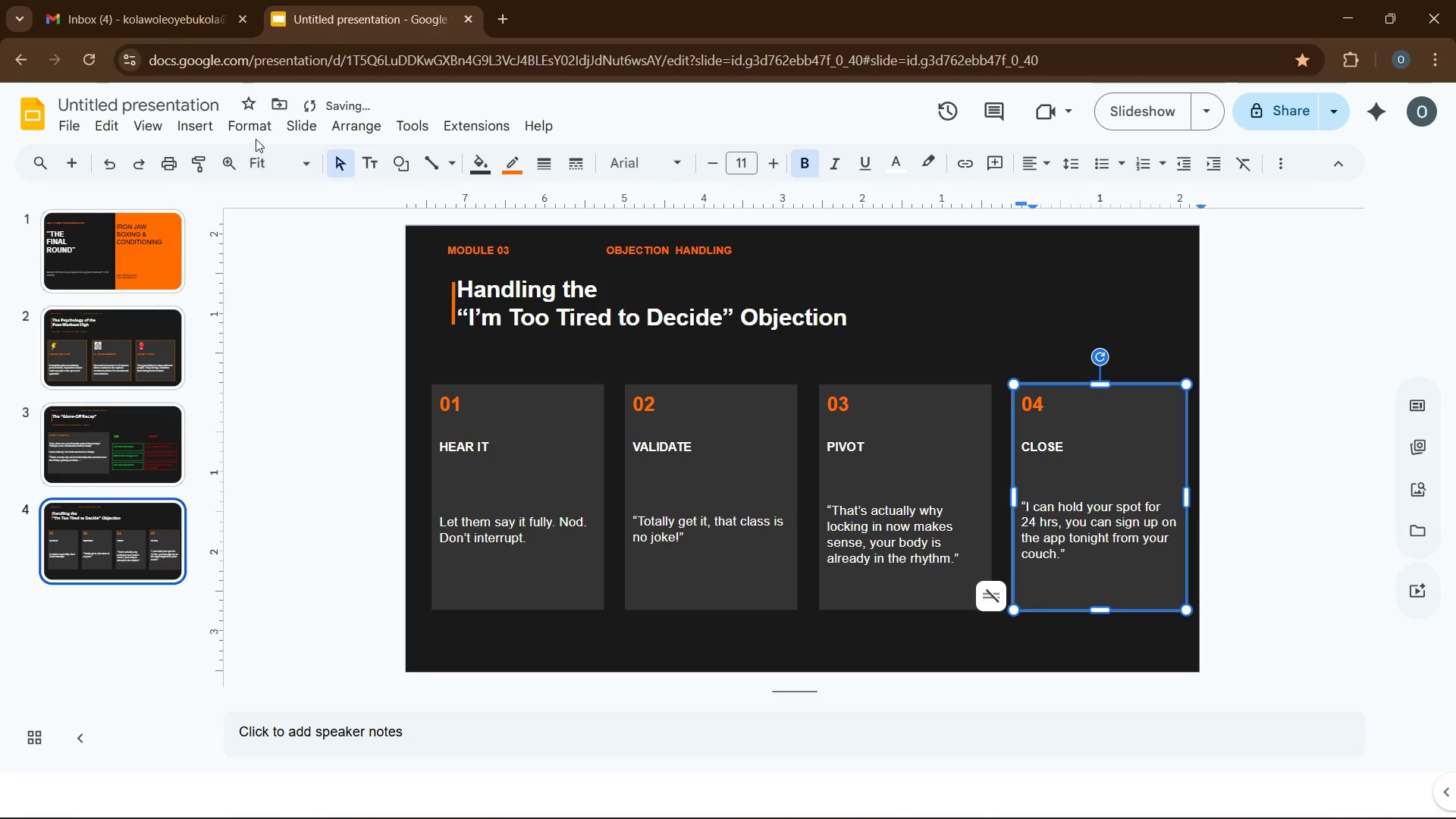 
left_click([255, 125])
 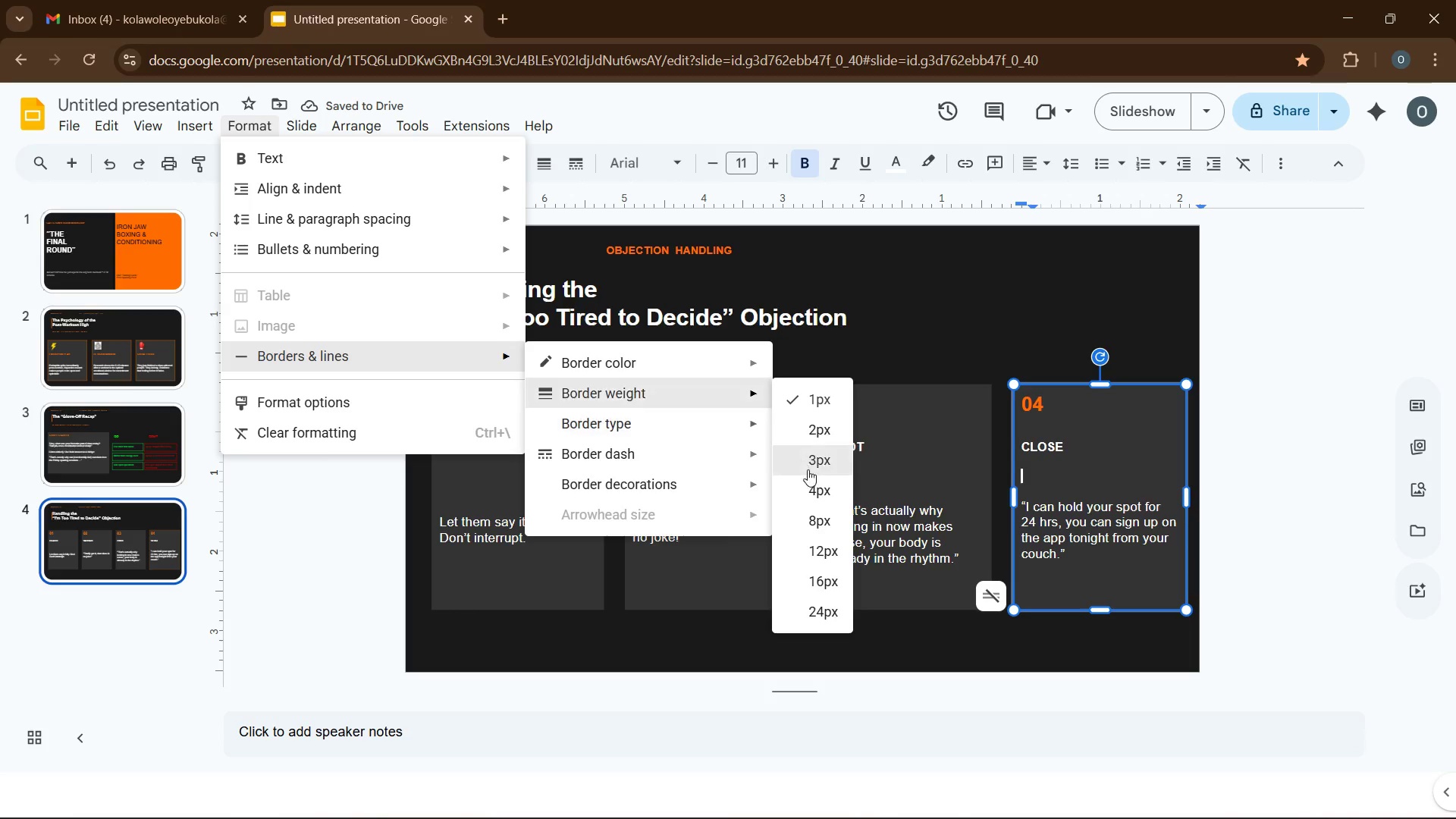 
left_click([814, 466])
 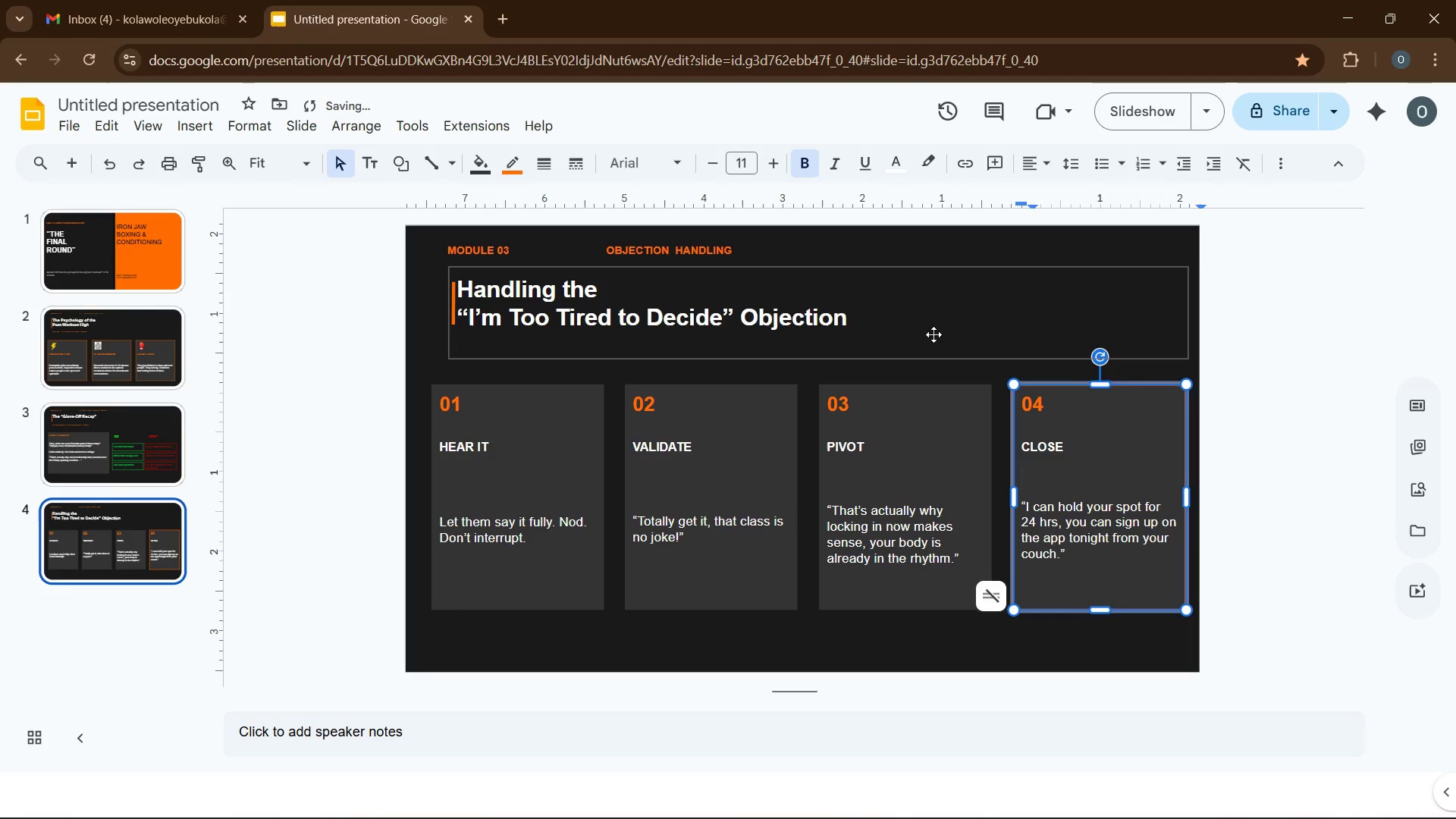 
left_click([937, 334])
 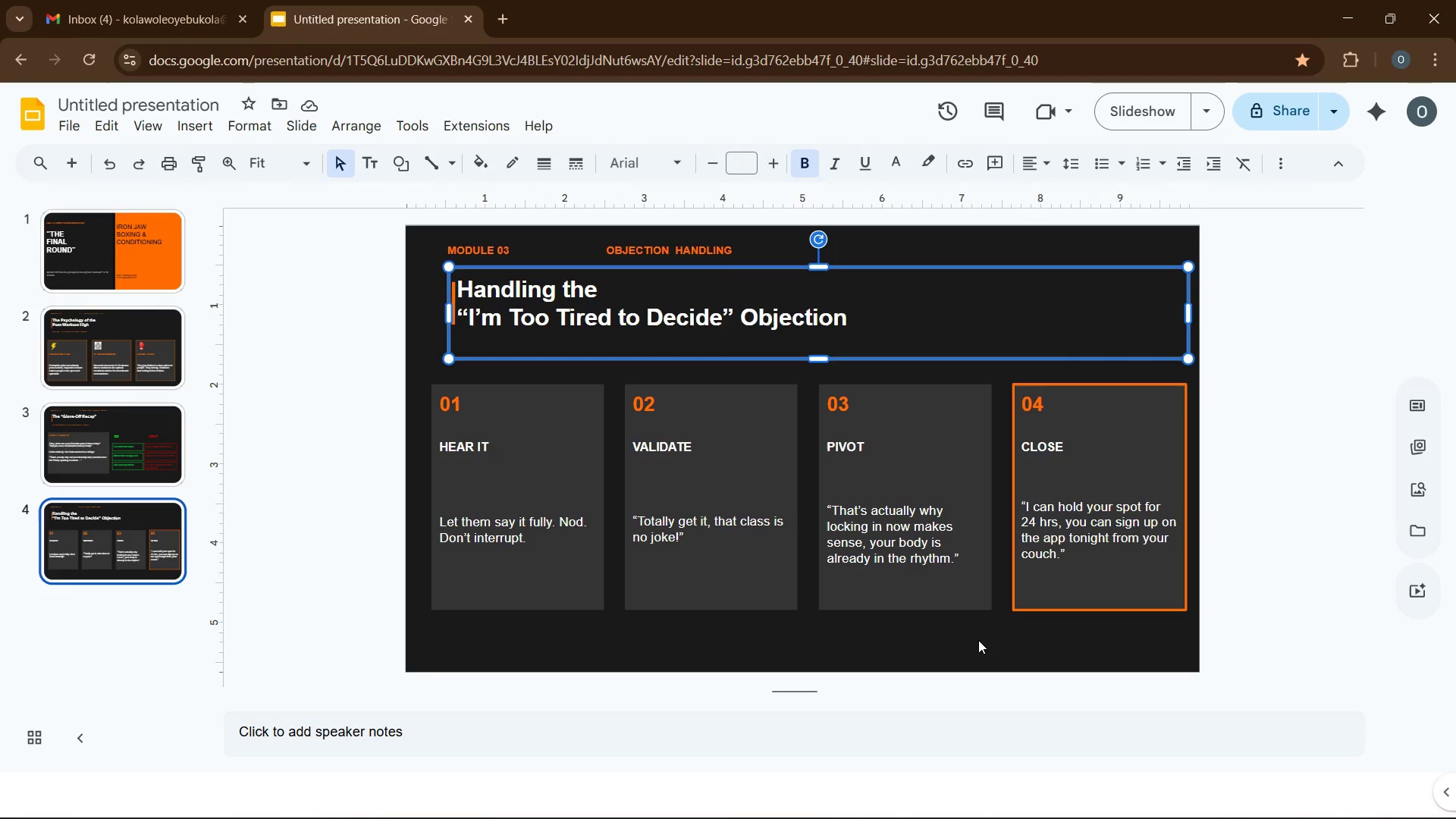 
wait(9.56)
 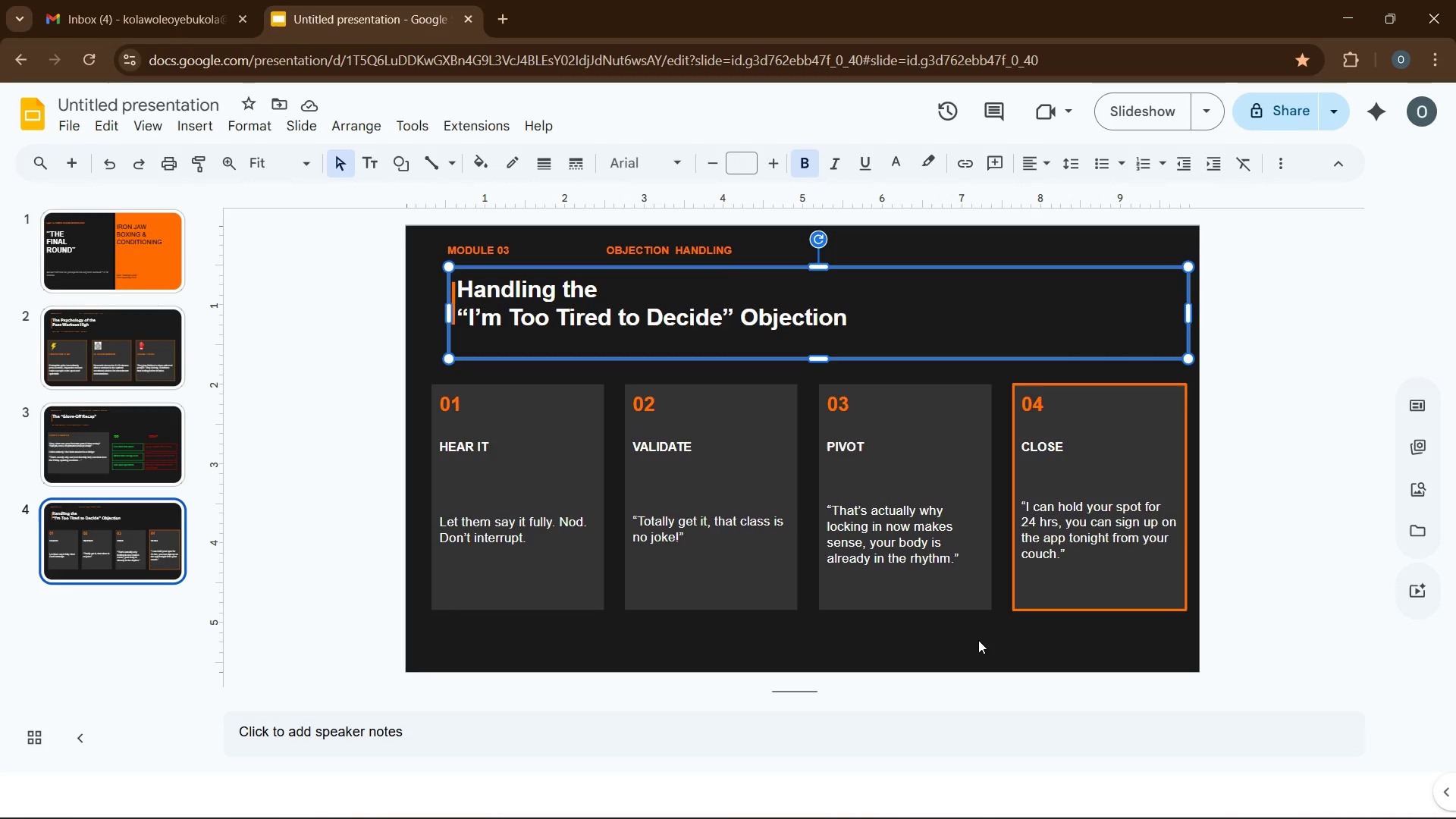 
left_click([1173, 472])
 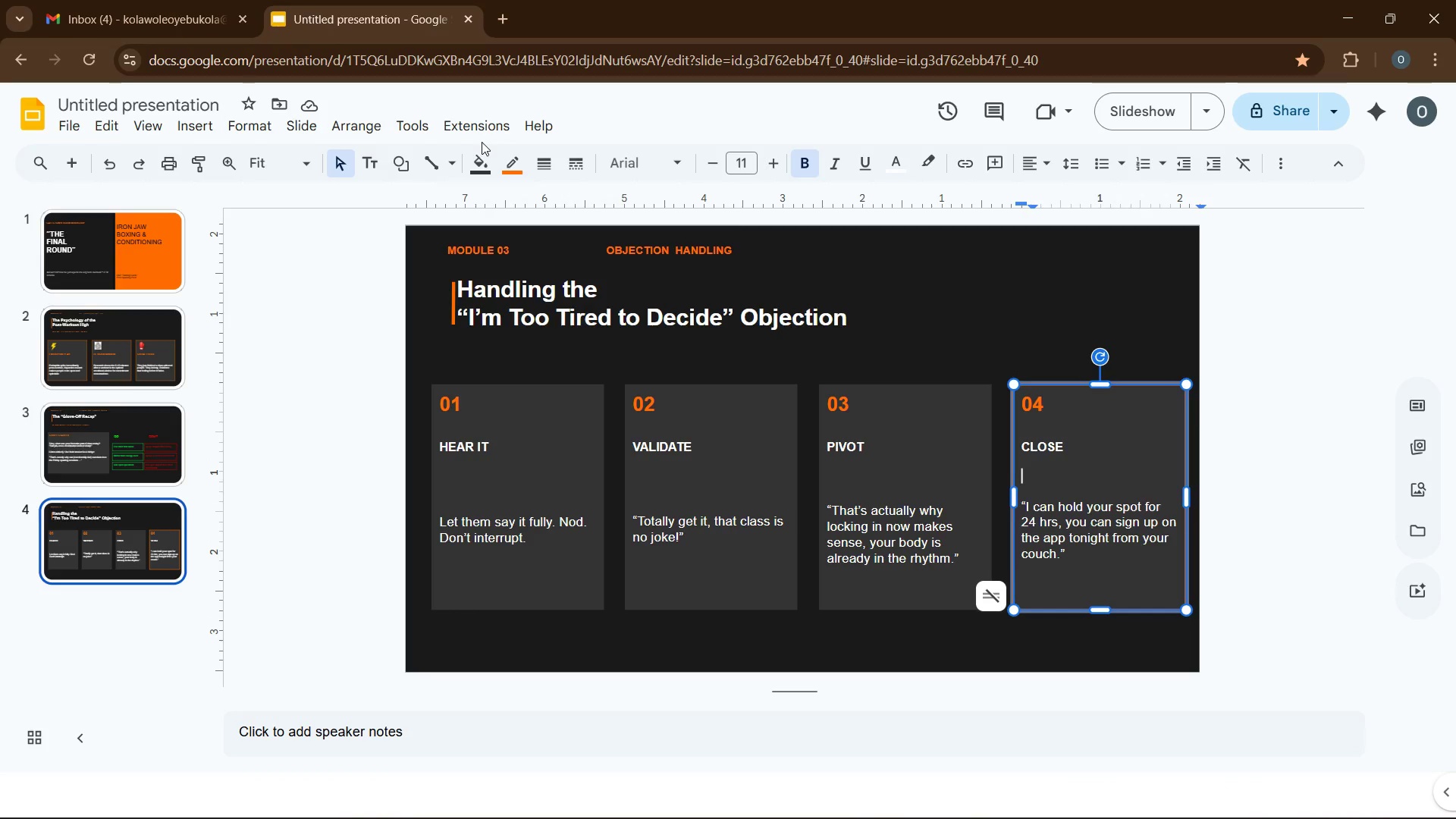 
left_click([507, 161])
 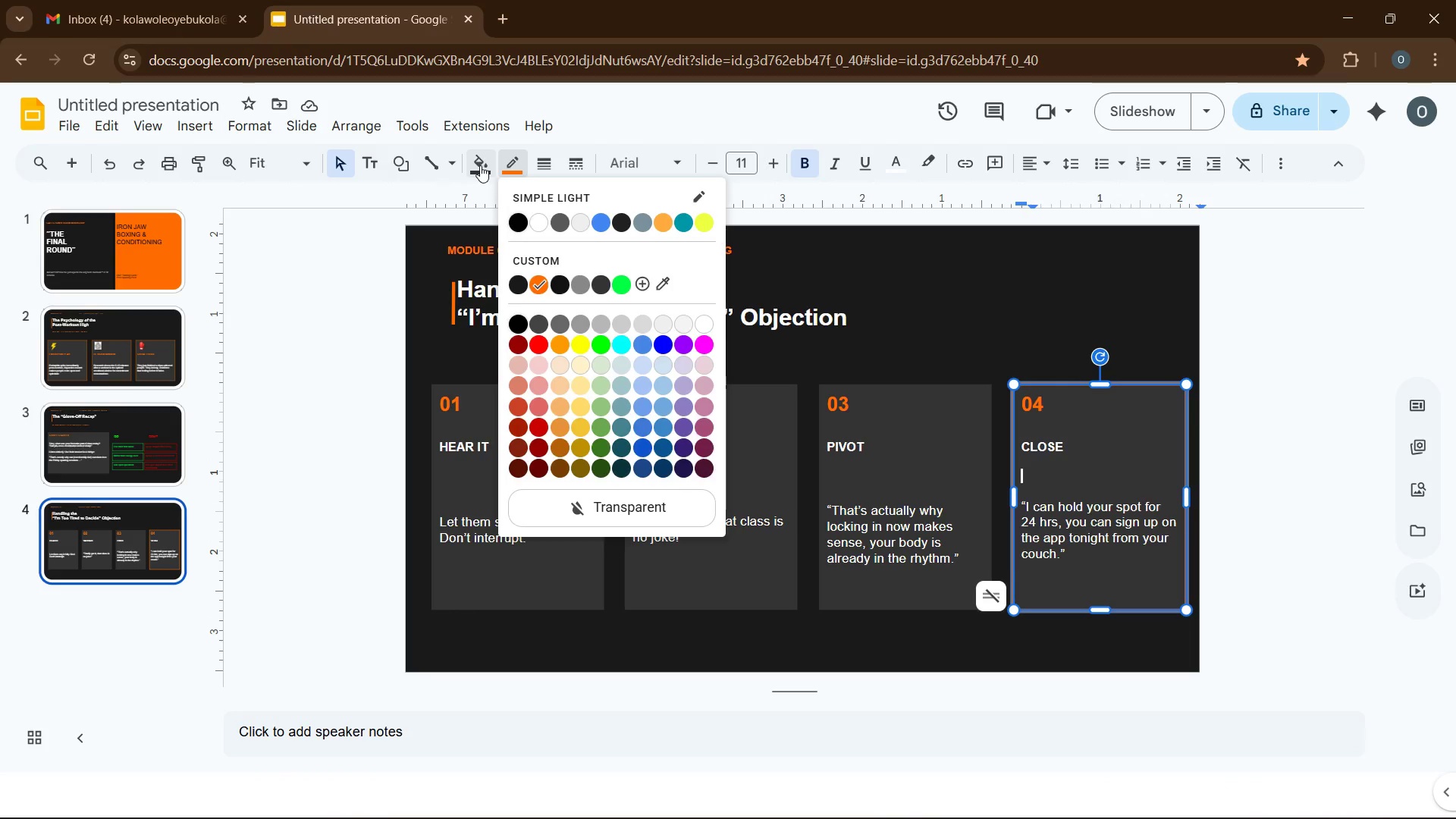 
left_click([480, 165])
 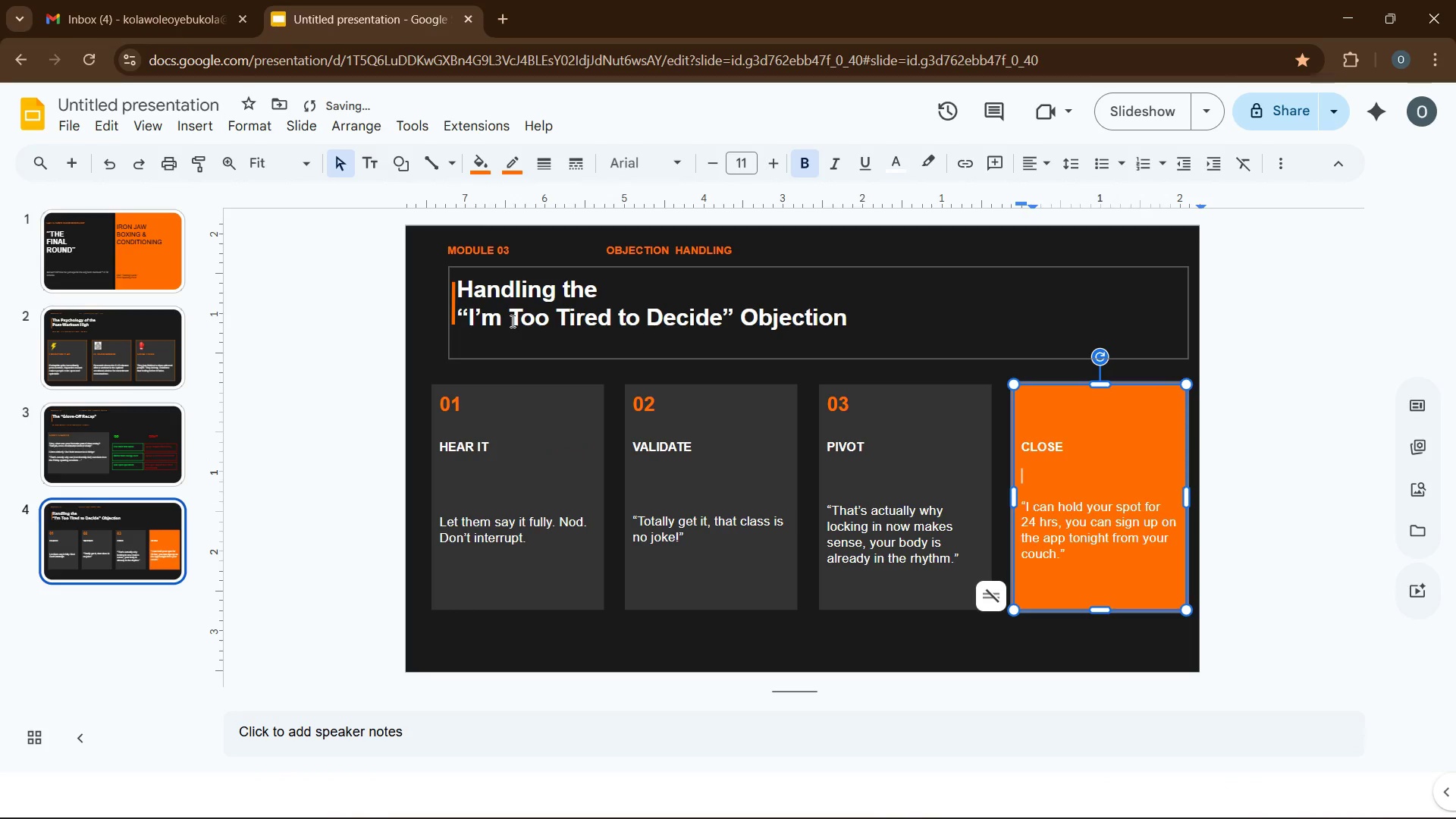 
wait(5.03)
 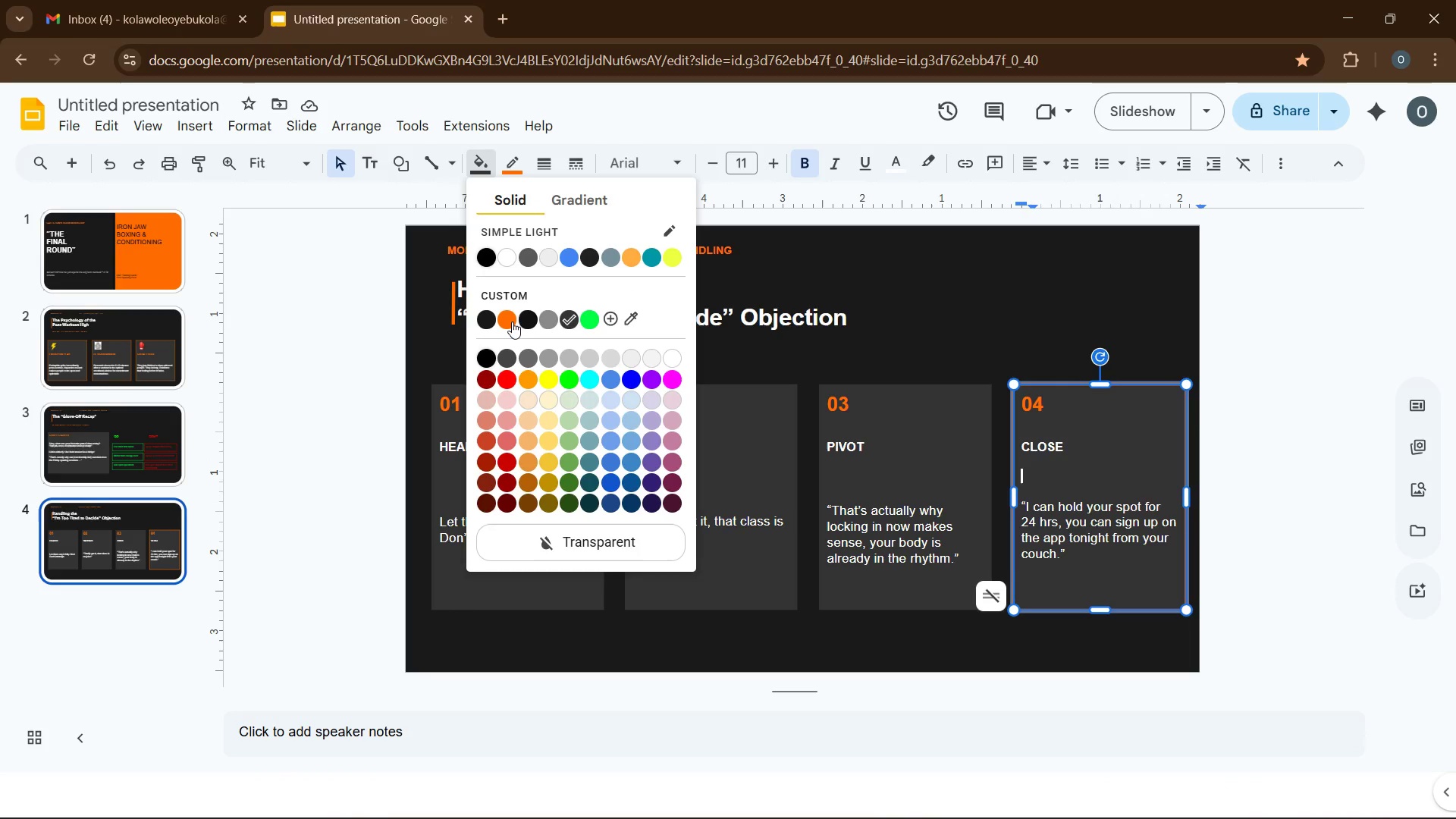 
left_click([486, 162])
 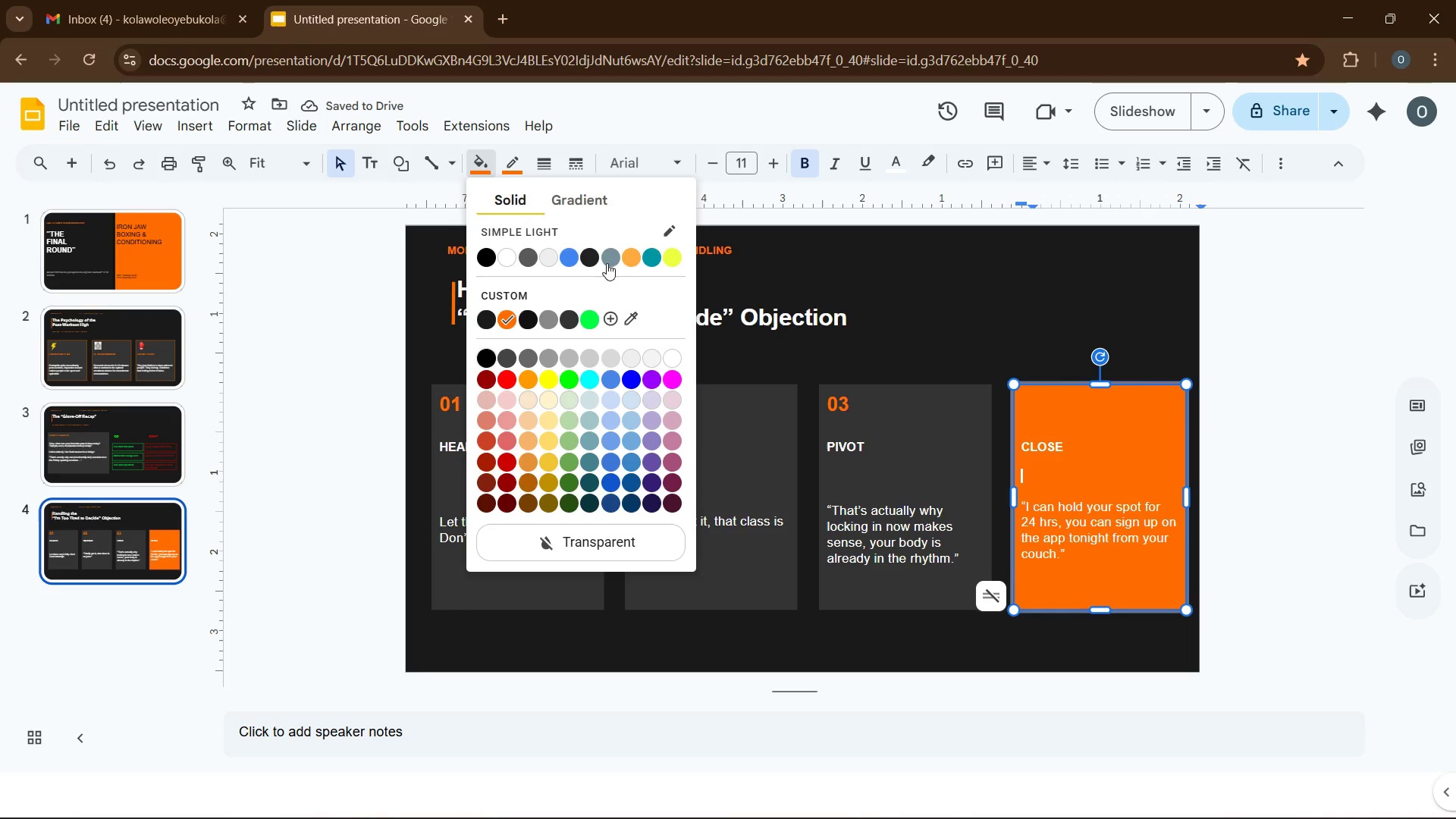 
left_click([626, 259])
 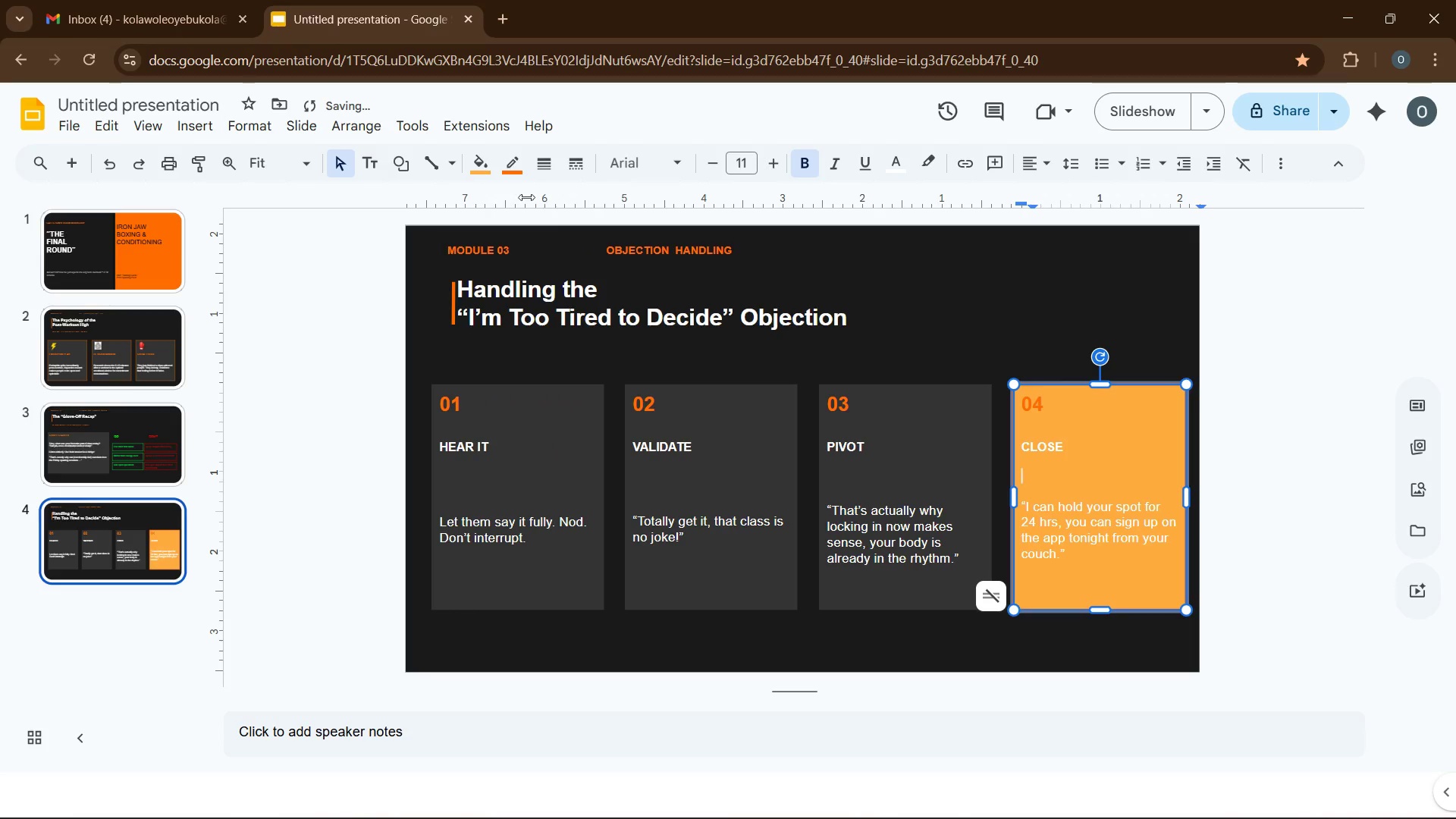 
left_click([492, 171])
 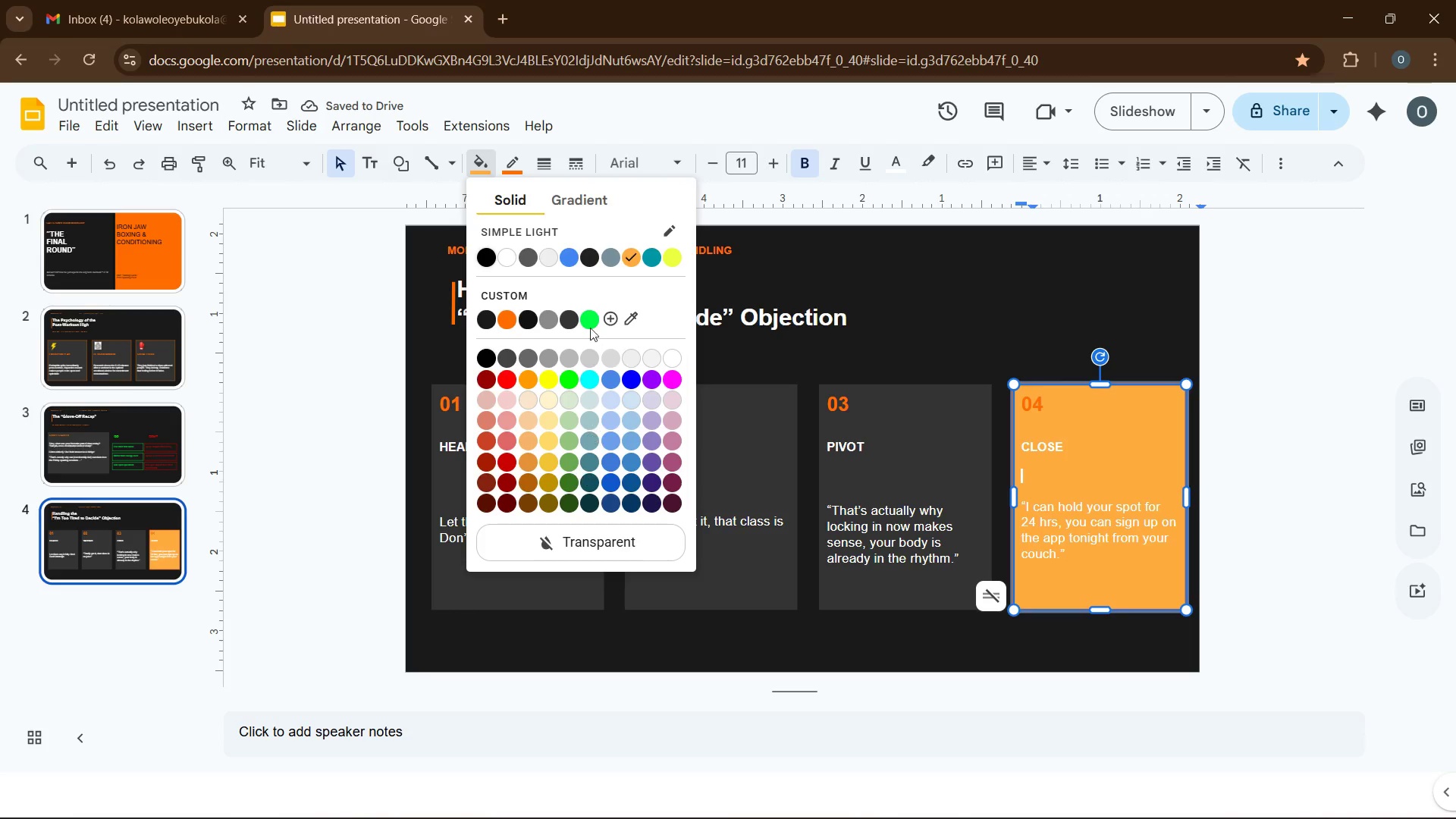 
left_click([611, 320])
 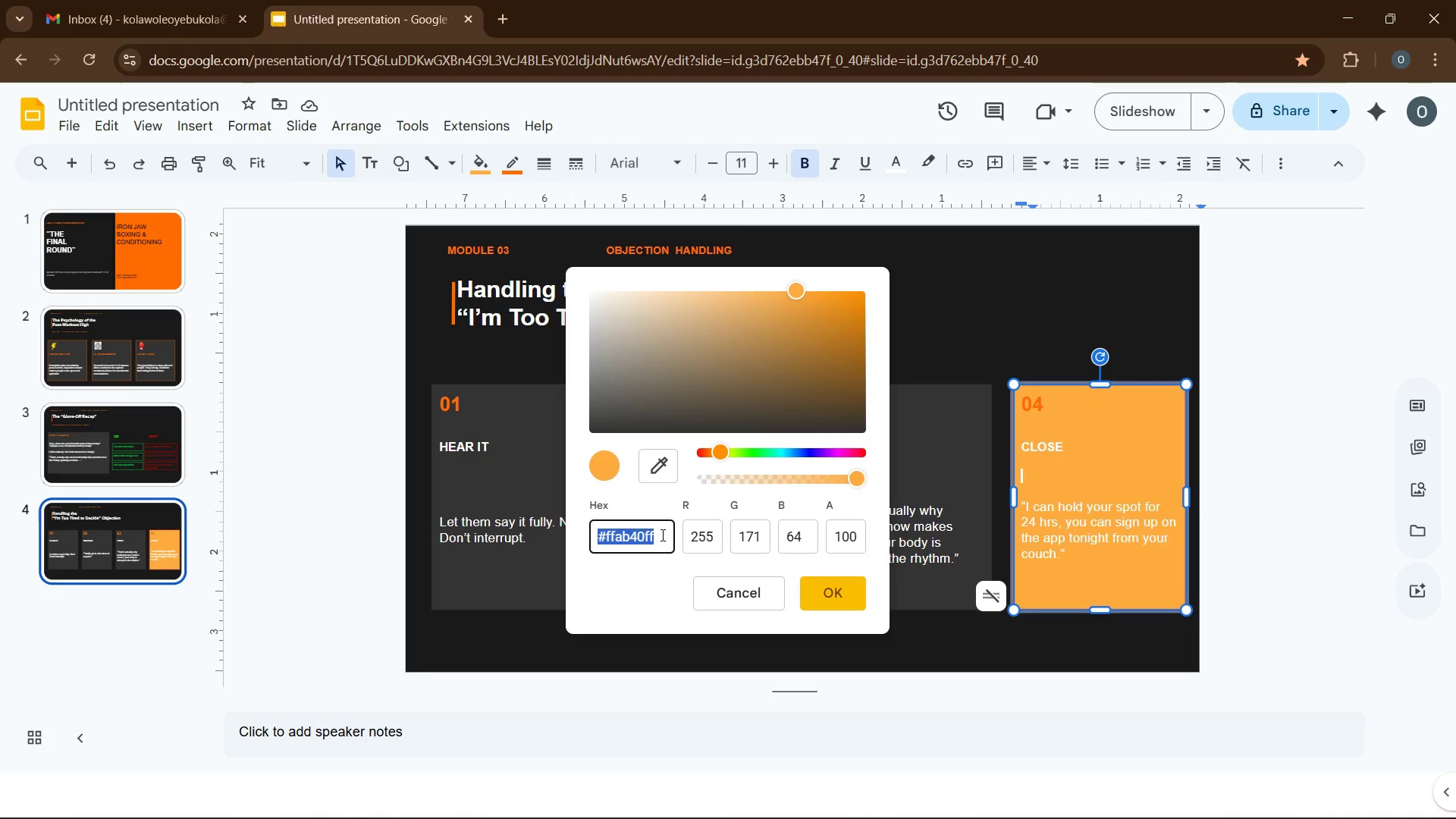 
wait(10.99)
 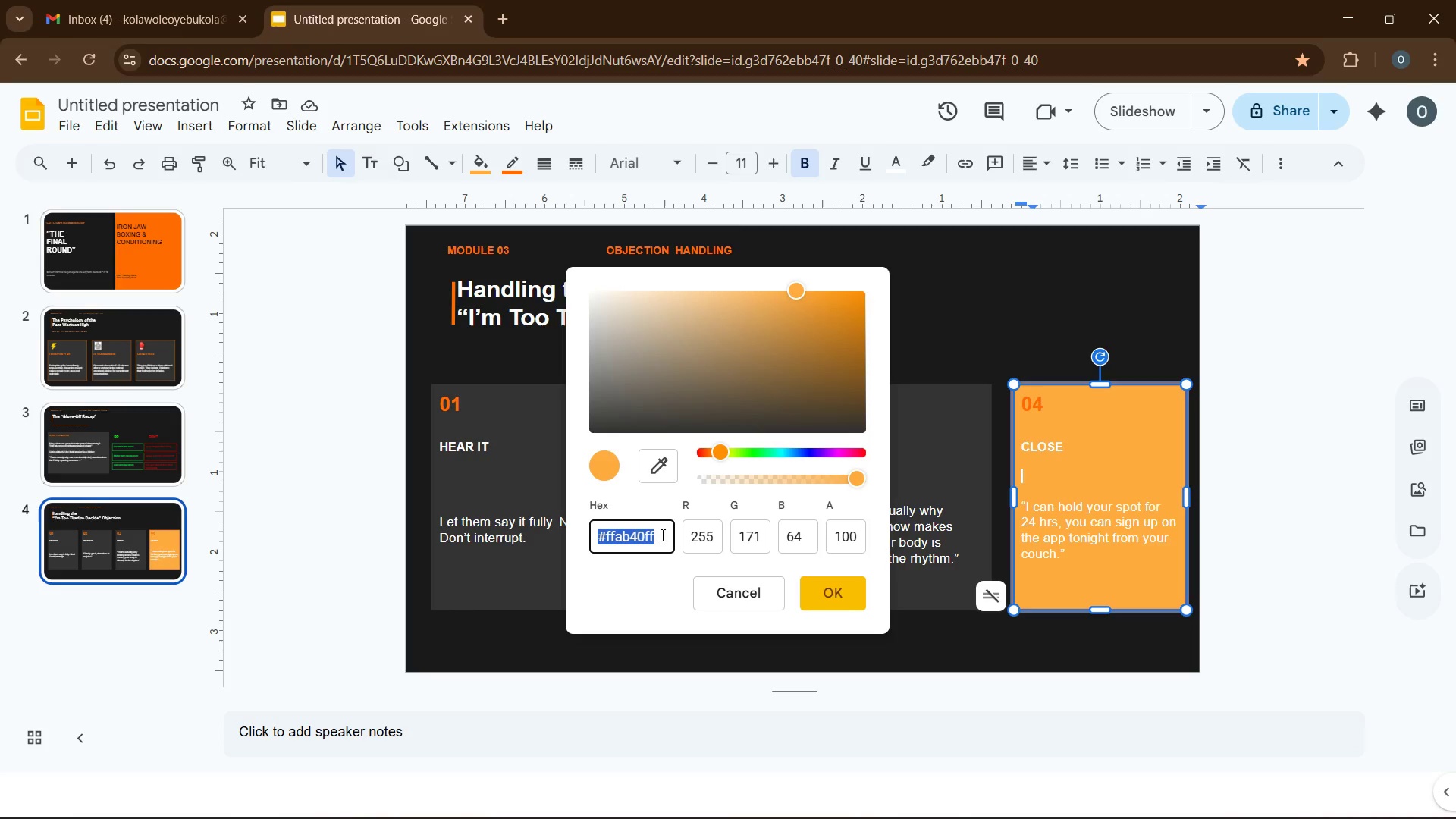 
type('FF6B01)
 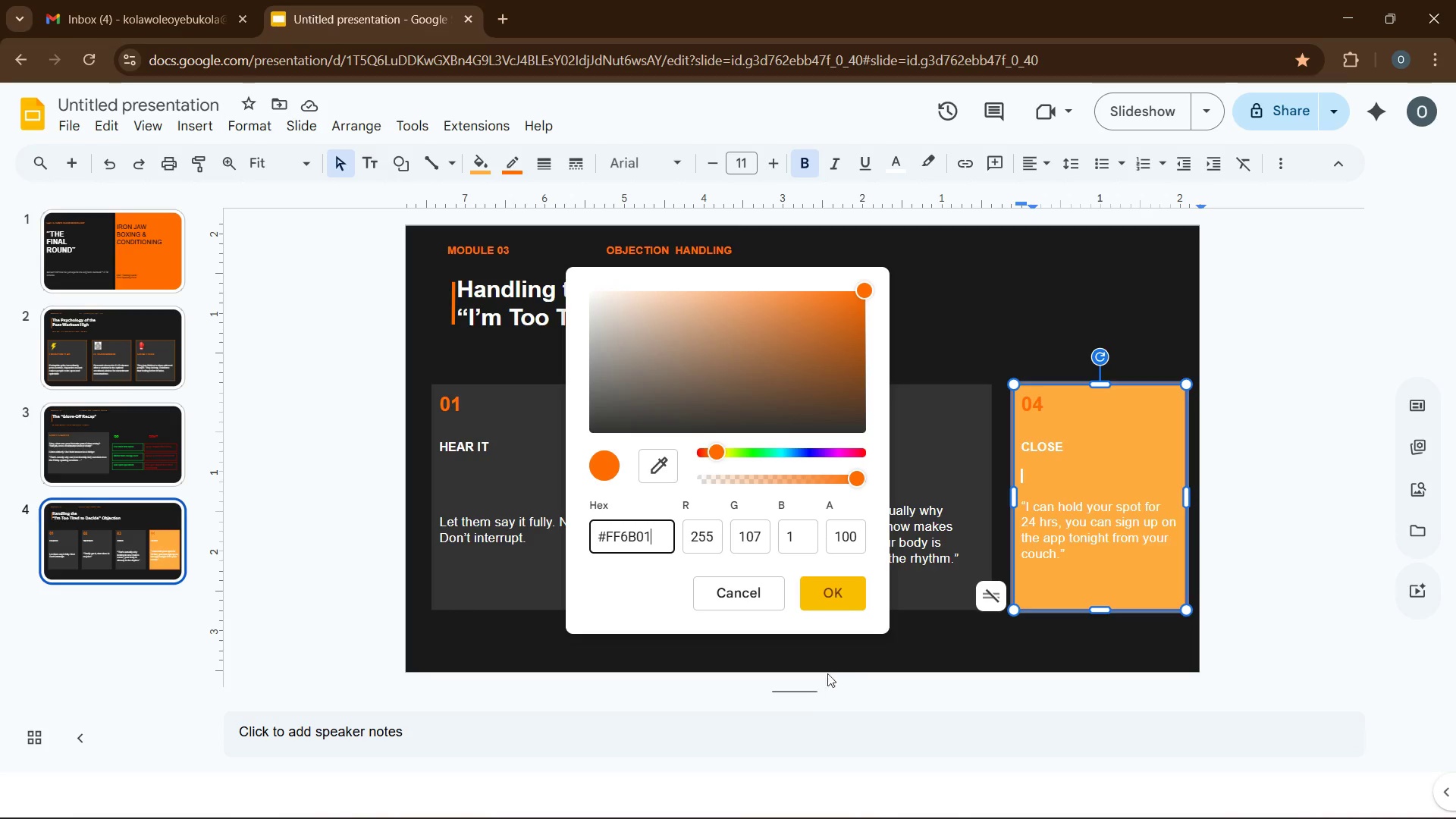 
left_click([840, 595])
 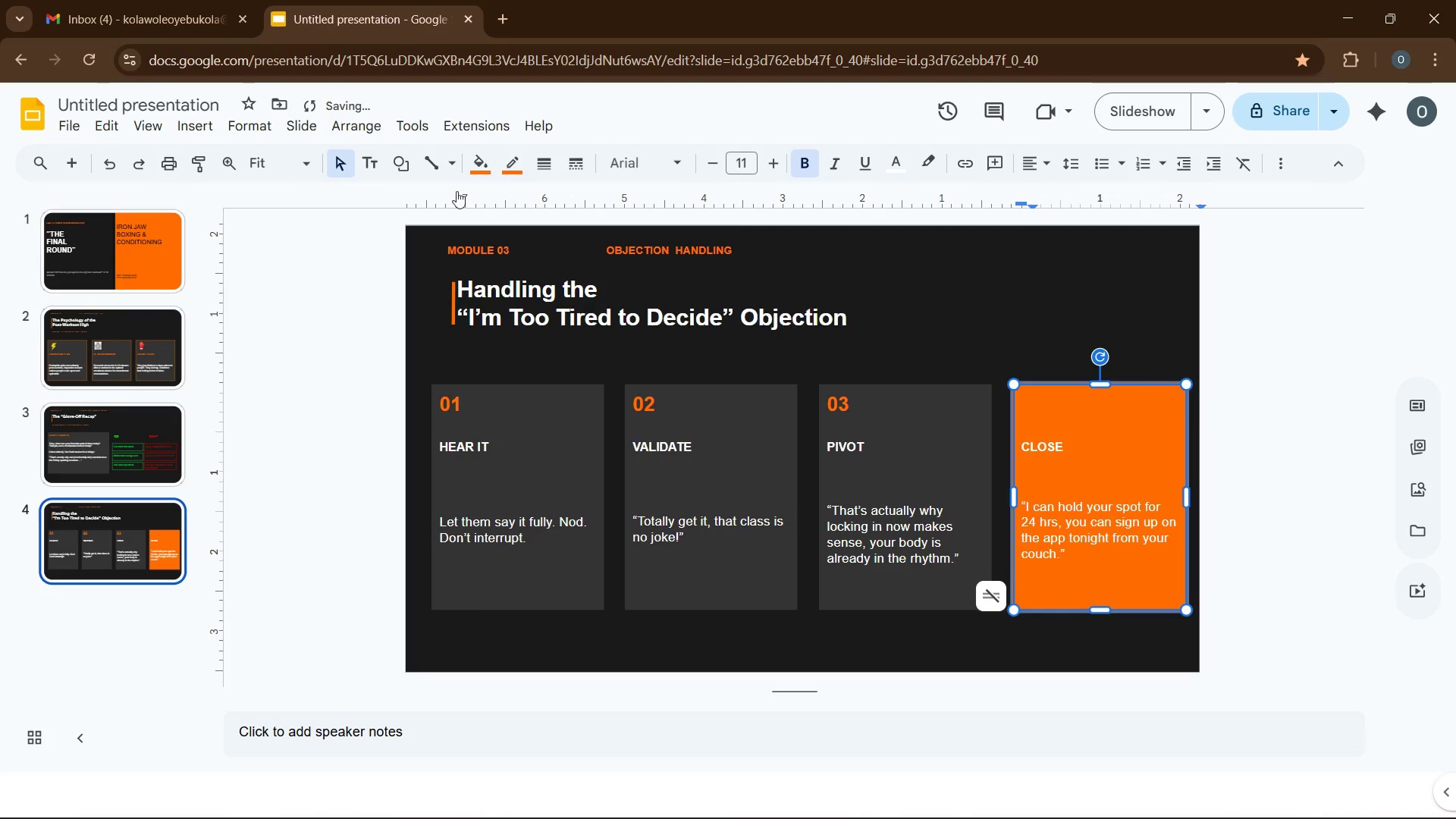 
left_click([480, 158])
 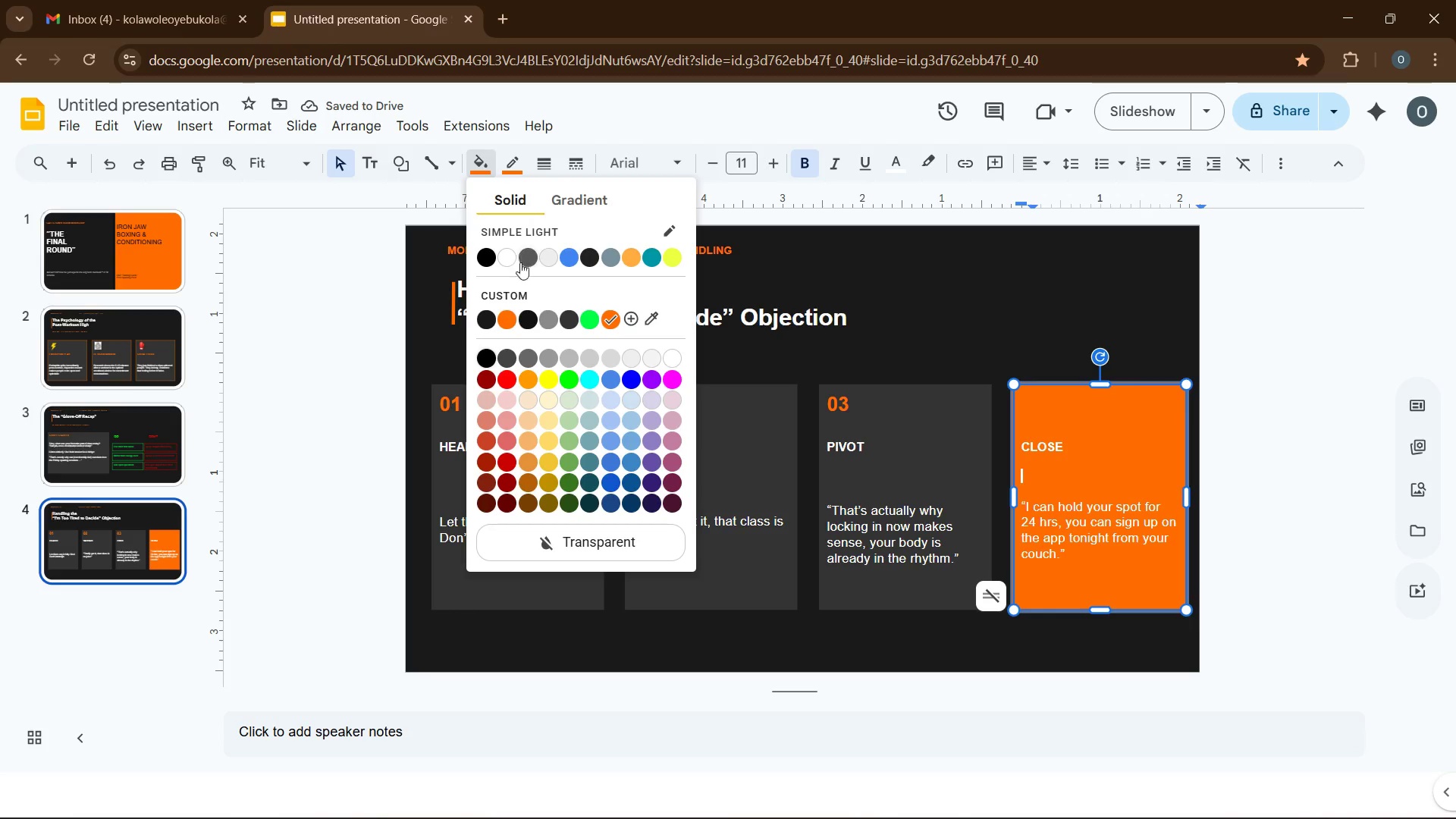 
left_click([524, 268])
 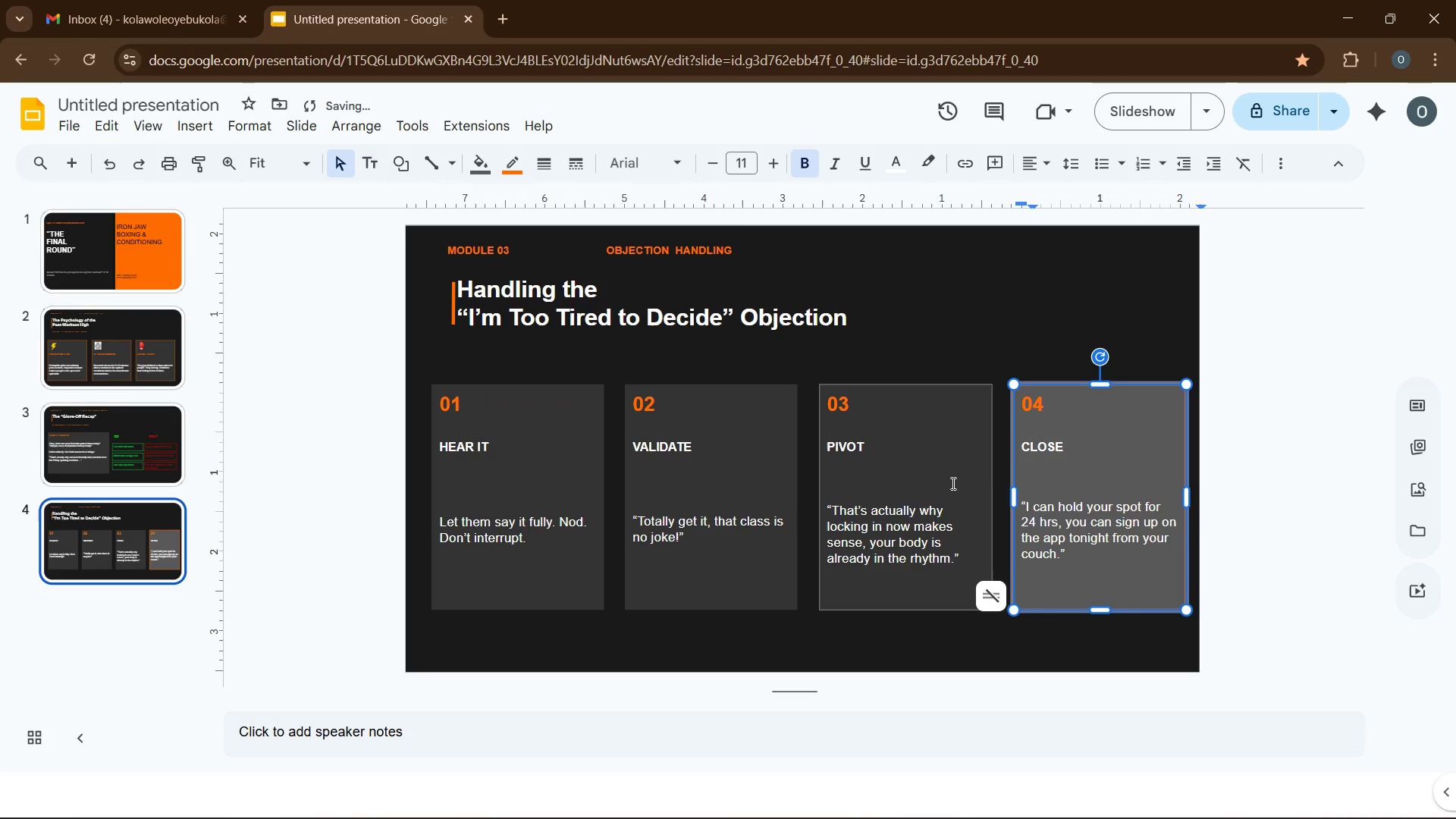 
left_click([1099, 531])
 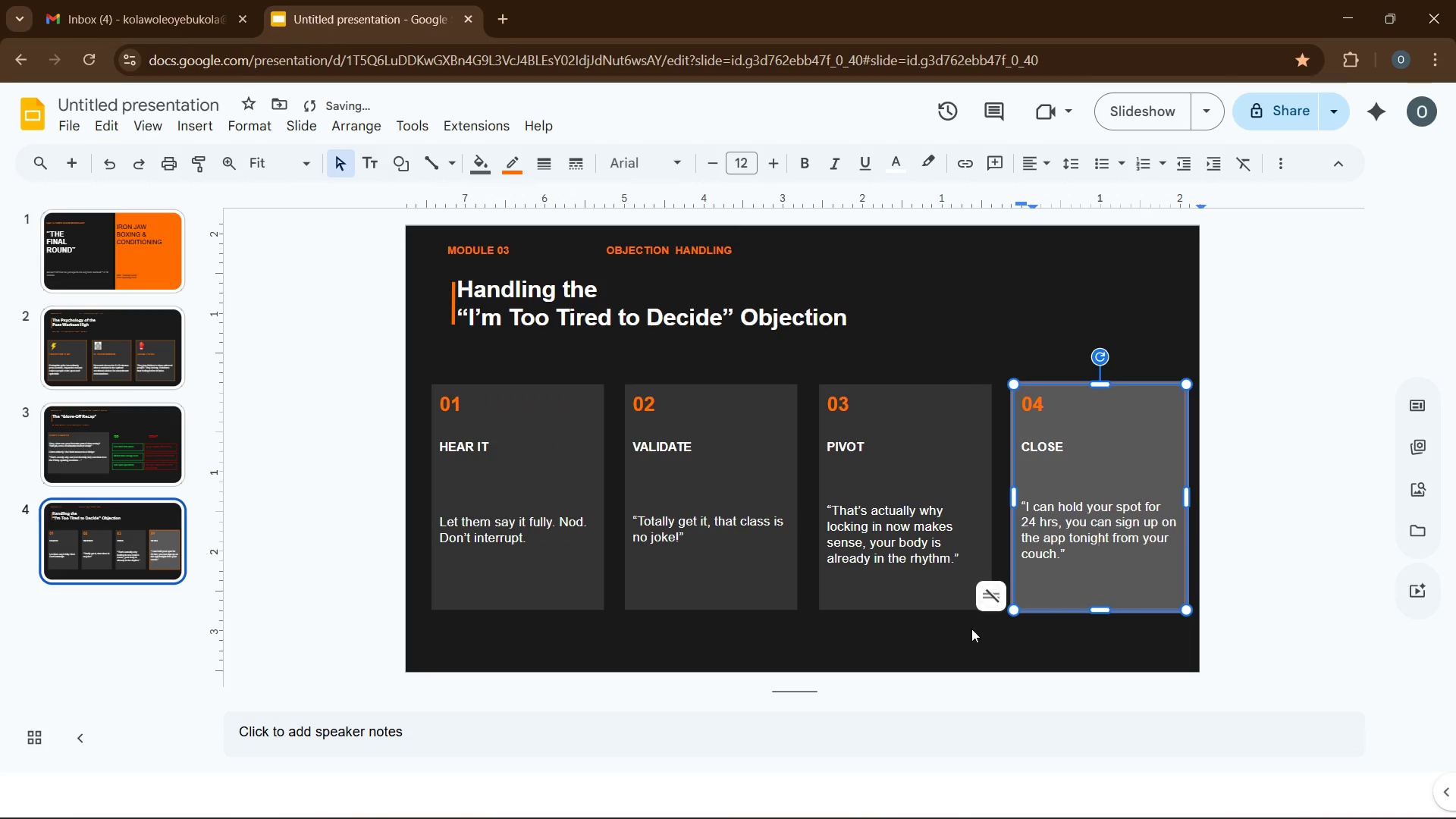 
left_click([971, 630])
 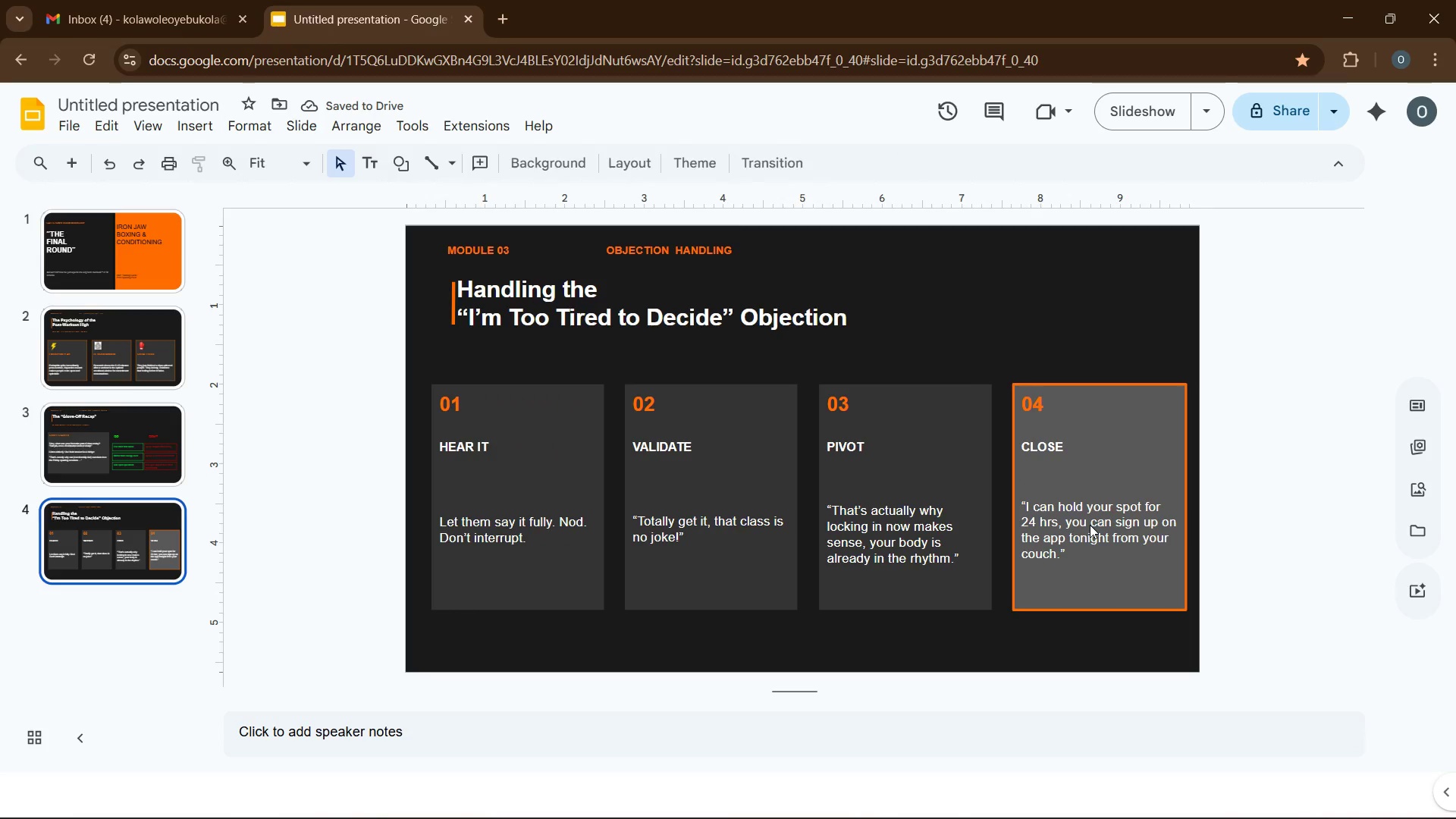 
left_click([1090, 525])
 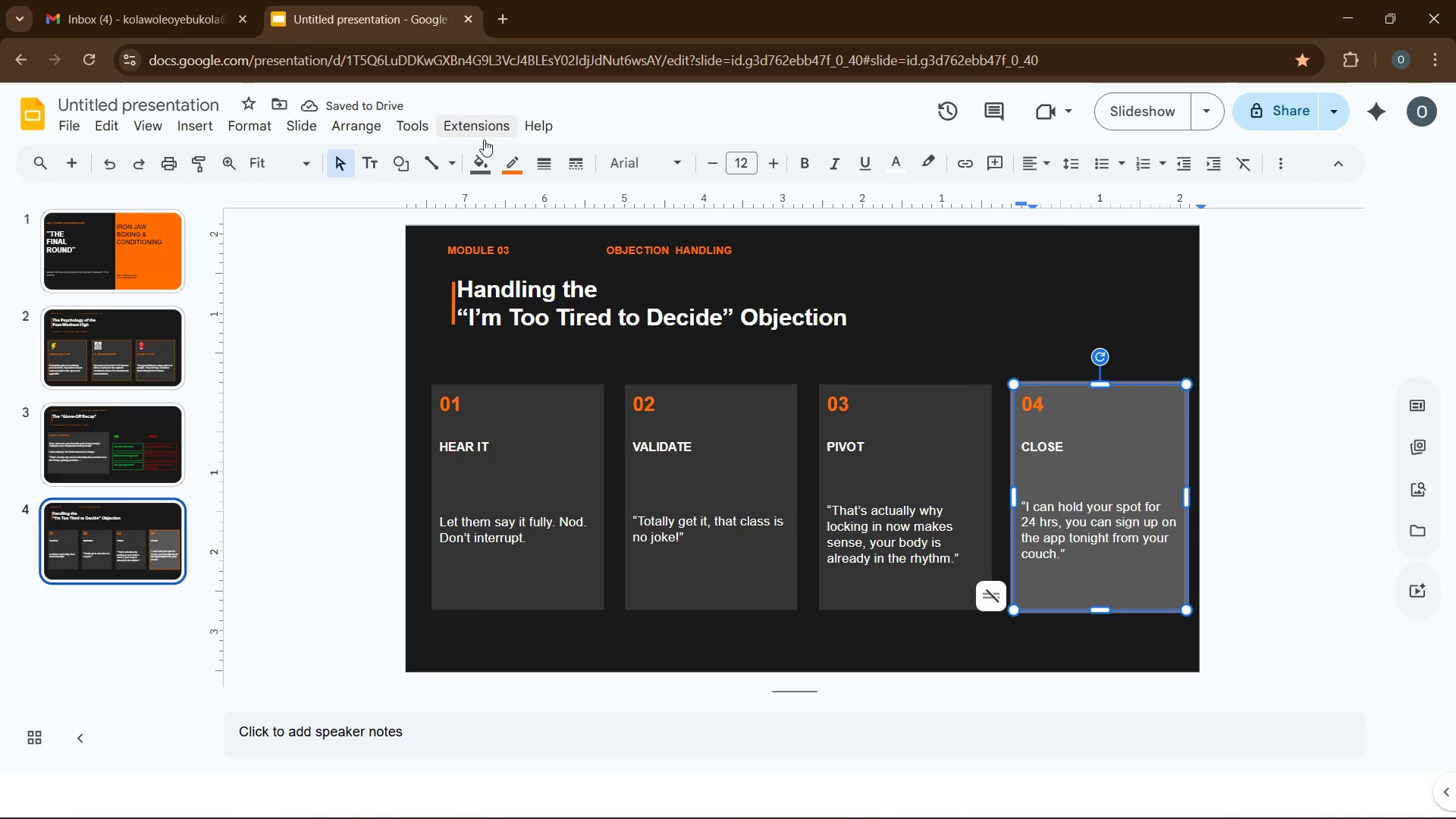 
left_click([480, 162])
 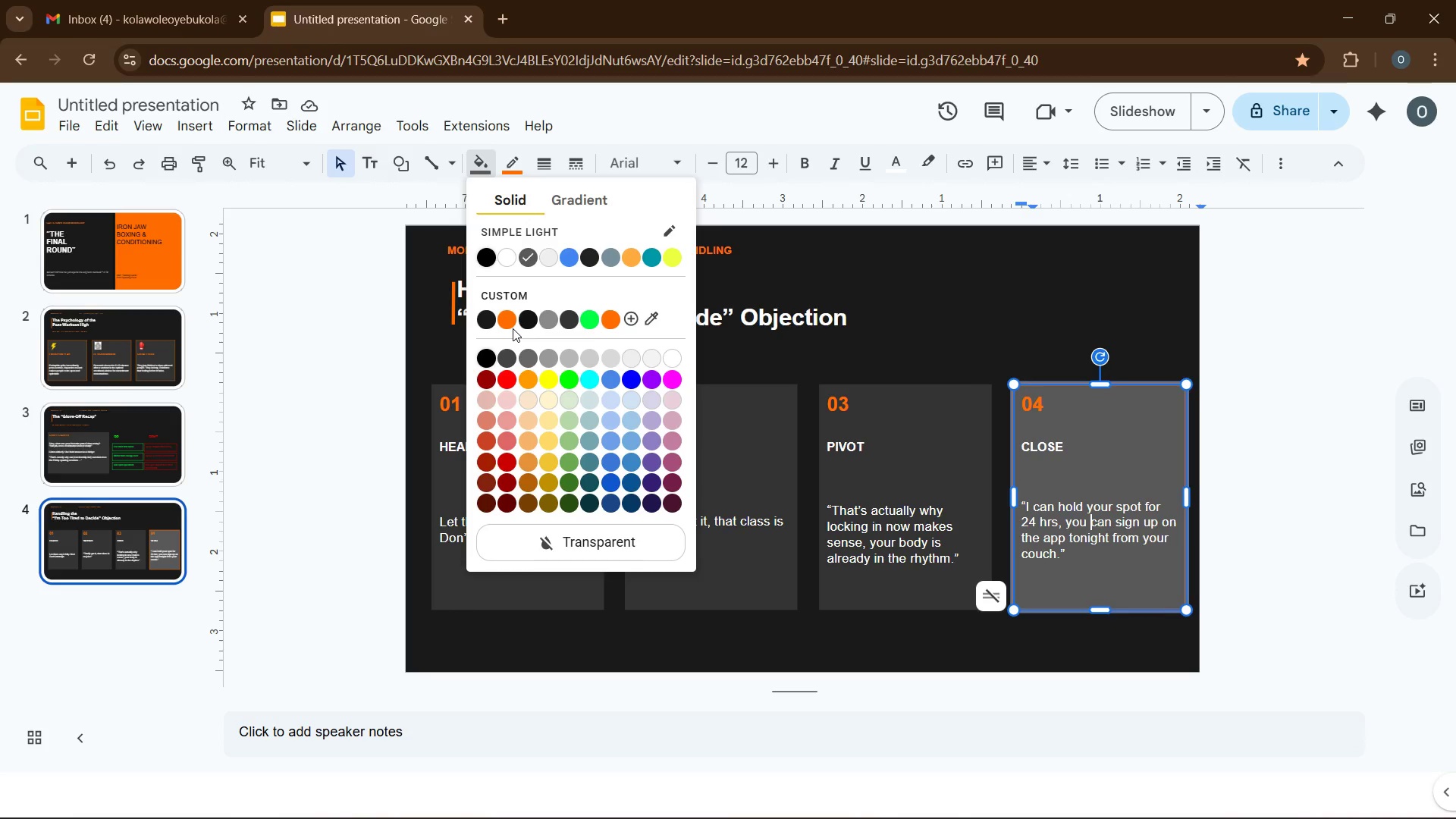 
wait(11.01)
 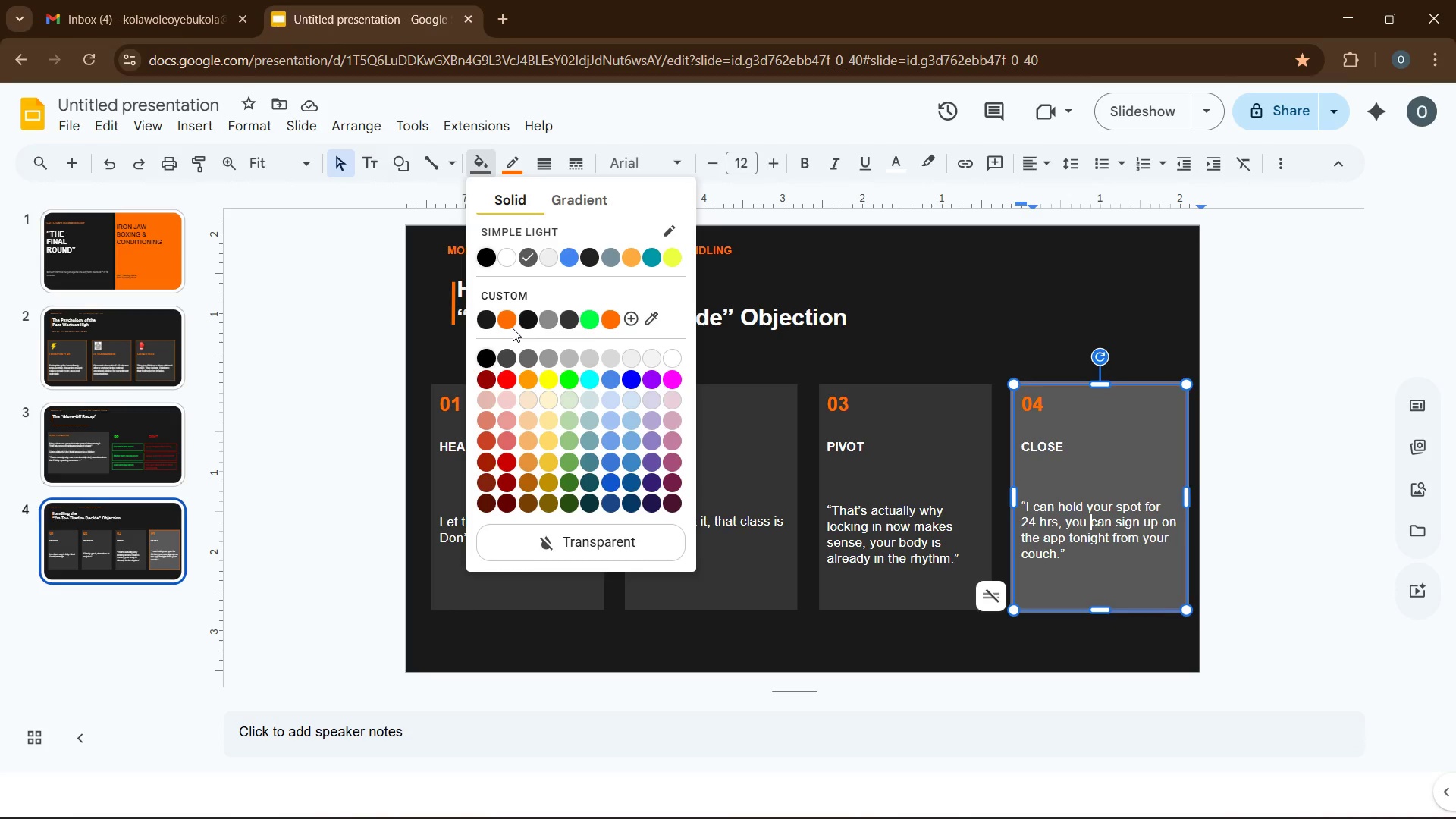 
left_click([570, 199])
 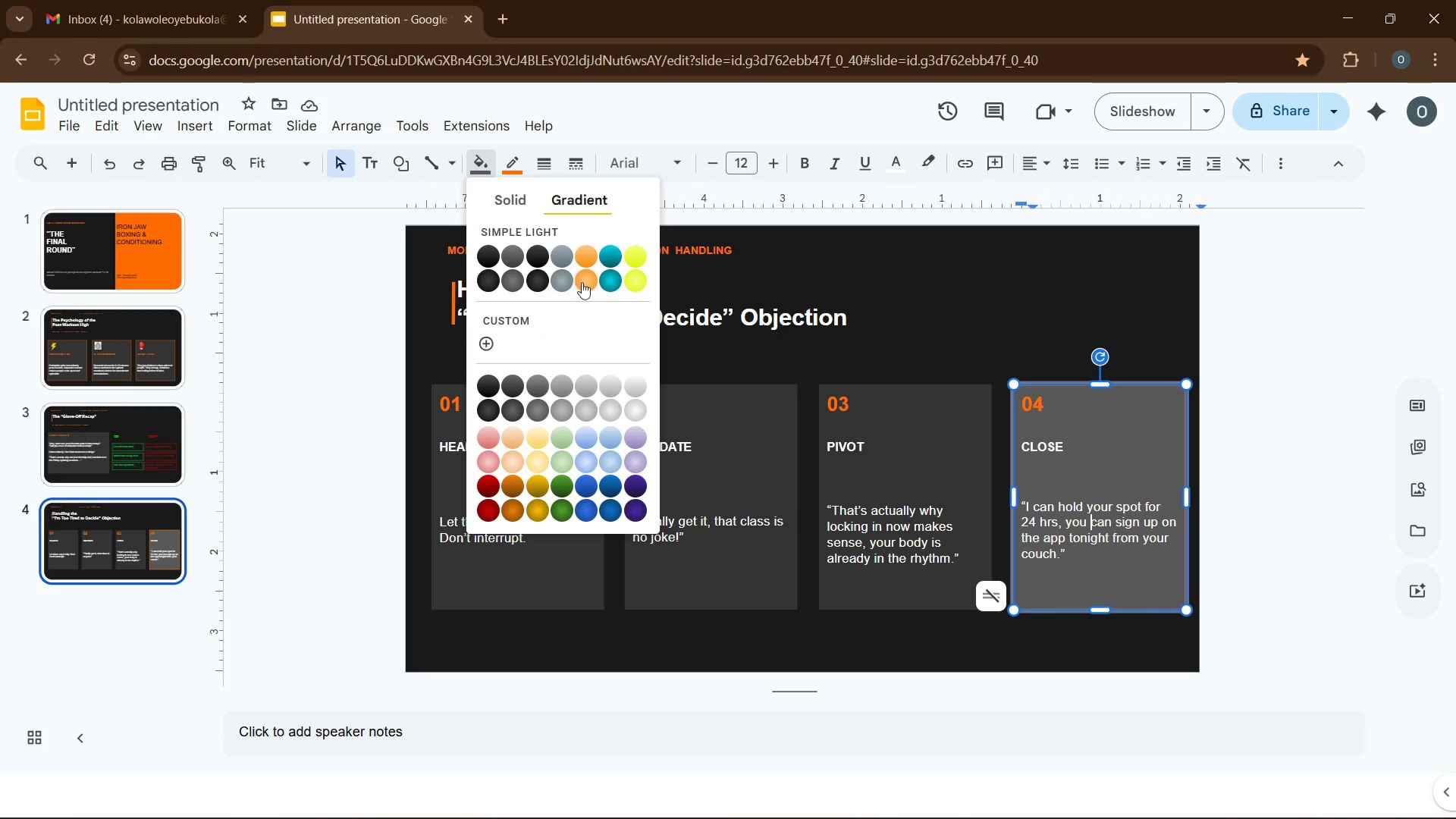 
wait(8.33)
 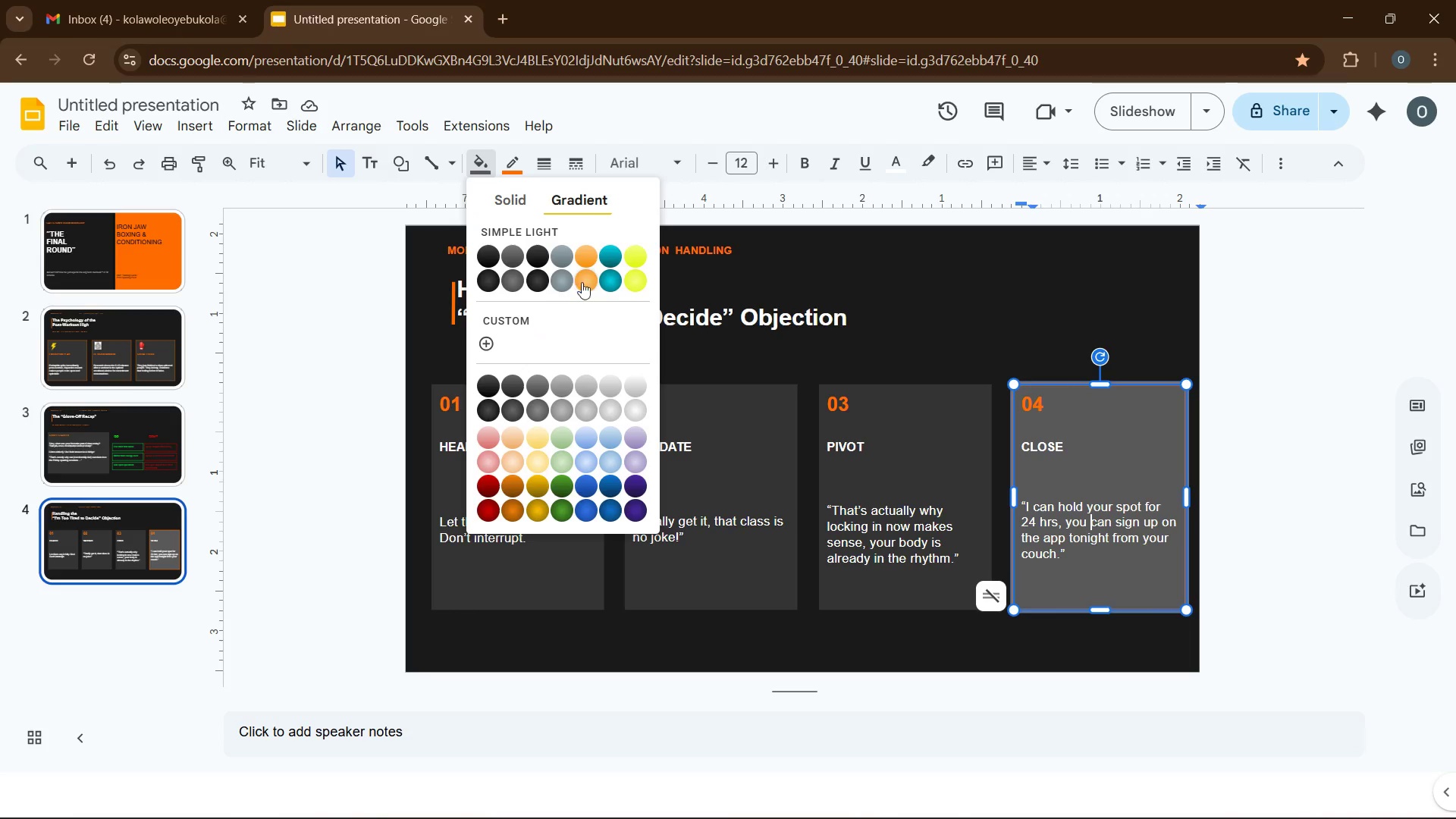 
left_click([485, 165])
 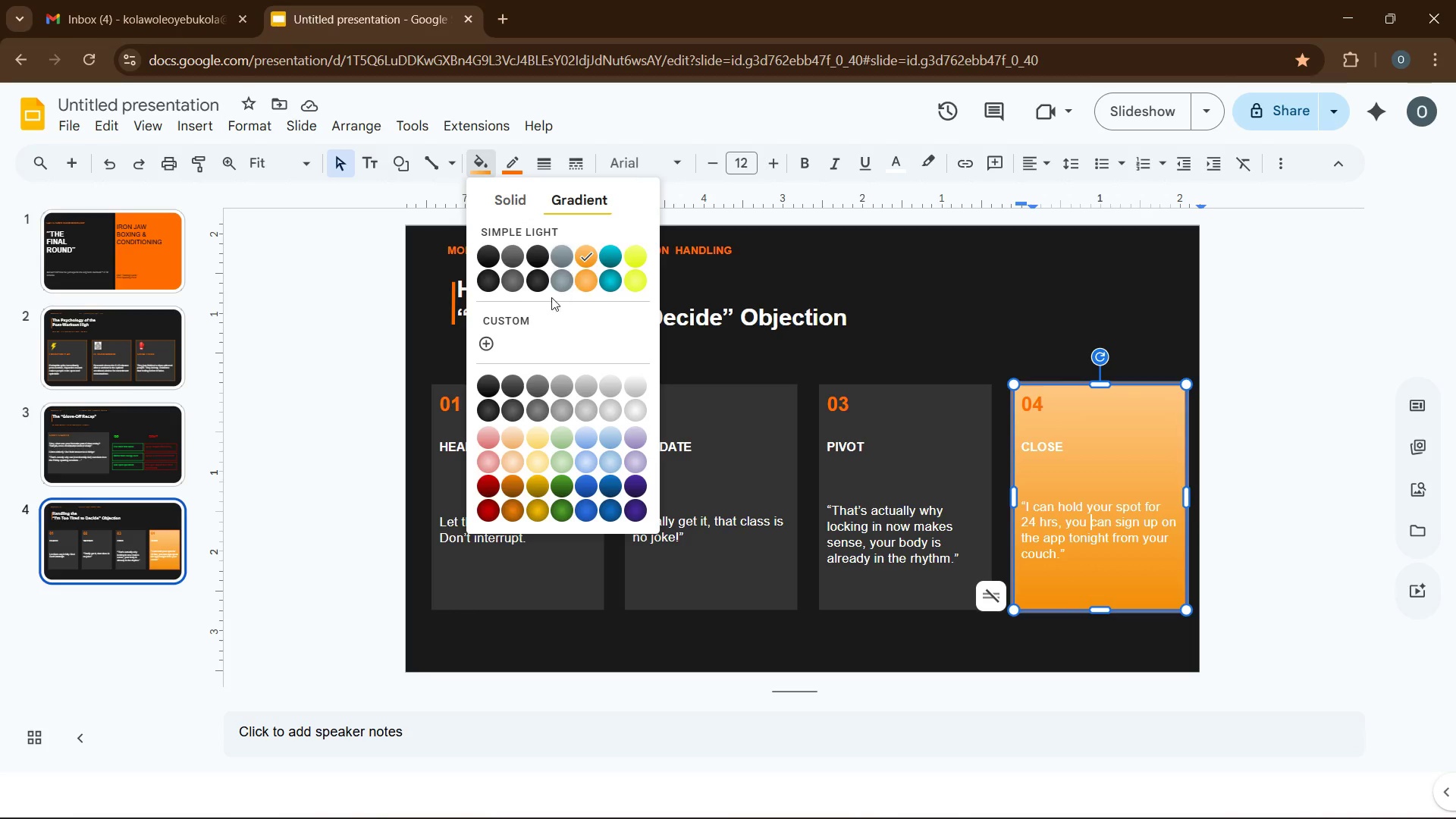 
left_click([498, 321])
 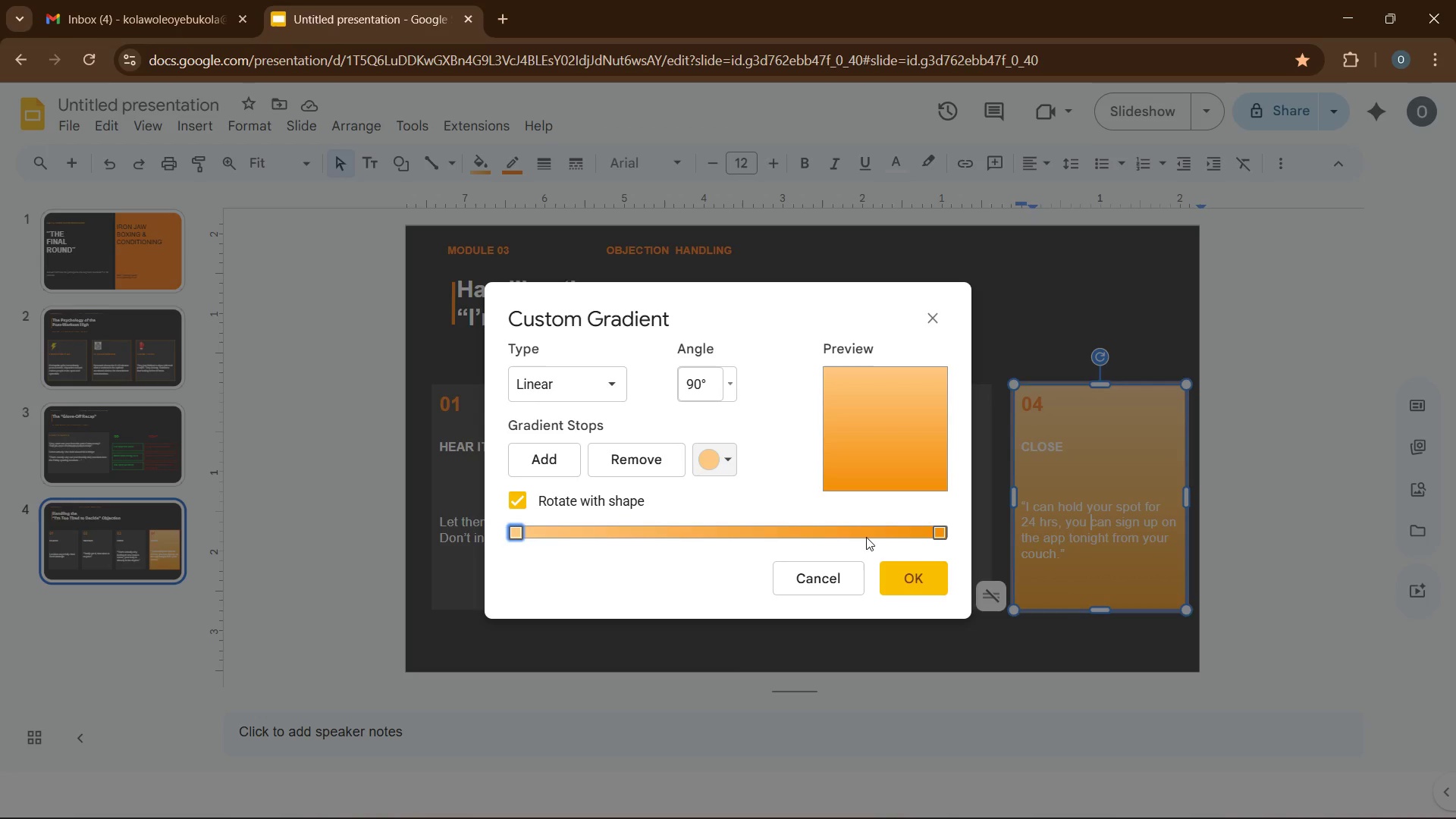 
wait(7.3)
 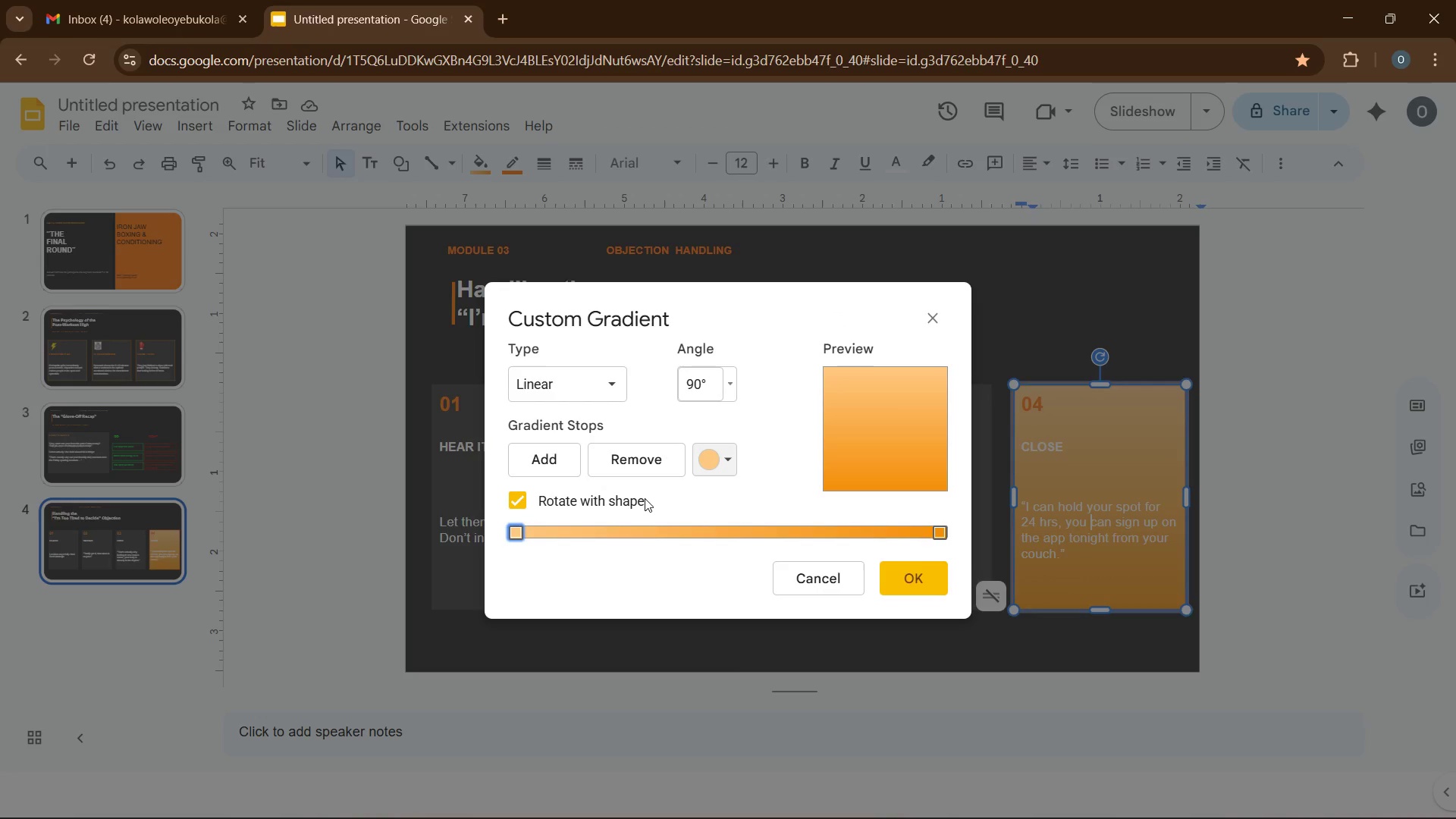 
left_click([707, 458])
 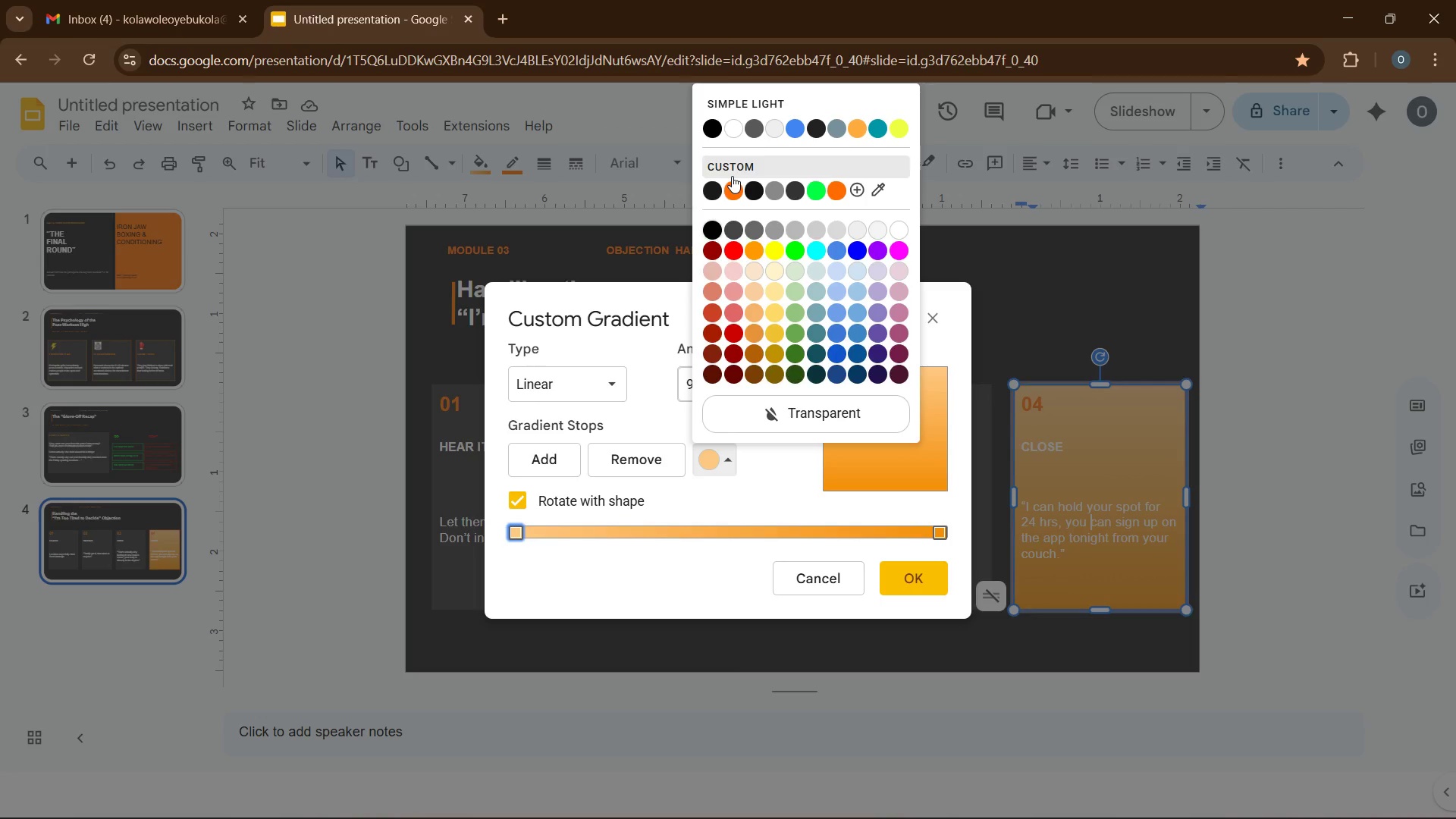 
left_click([733, 190])
 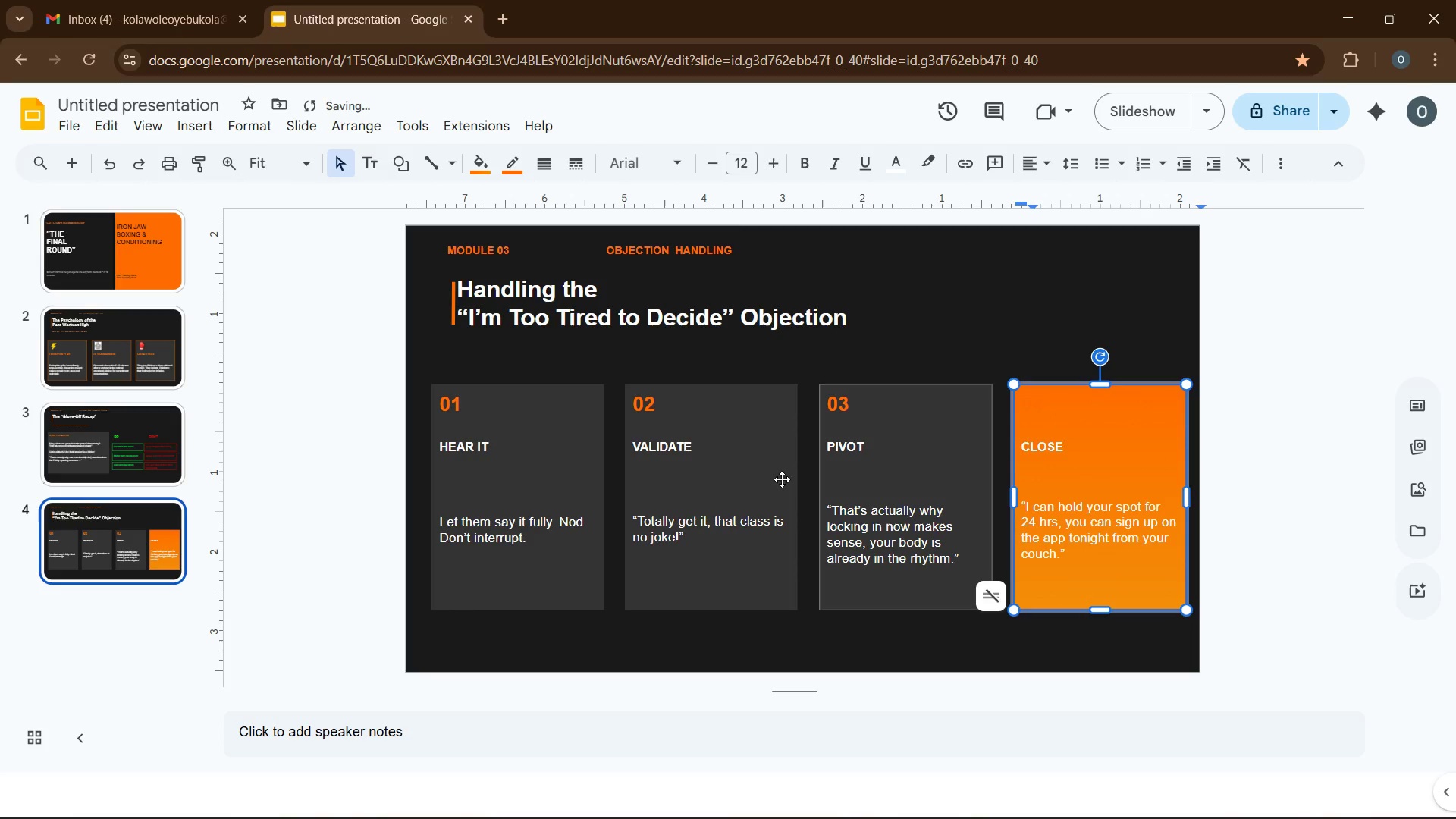 
wait(5.06)
 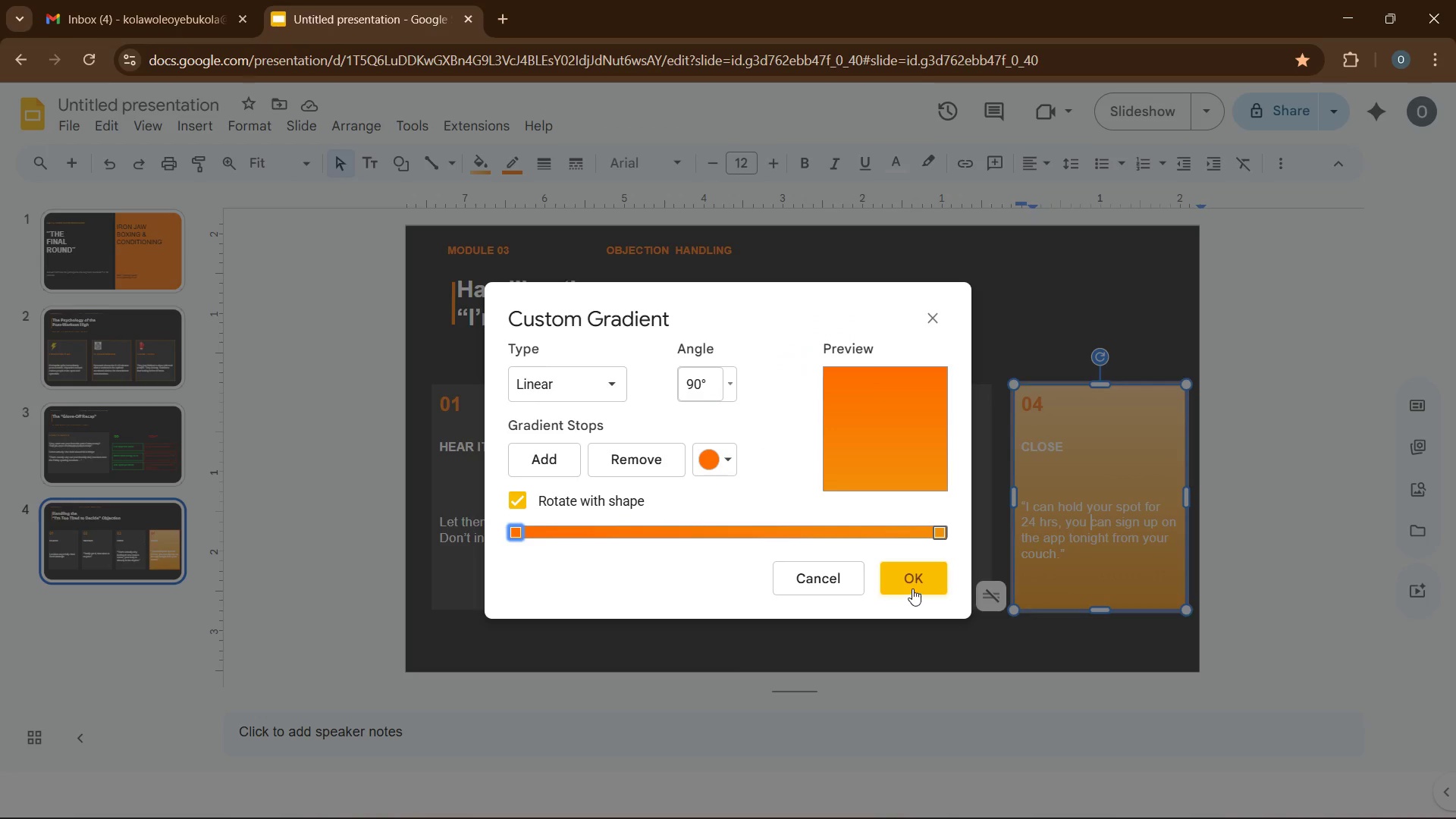 
left_click([470, 165])
 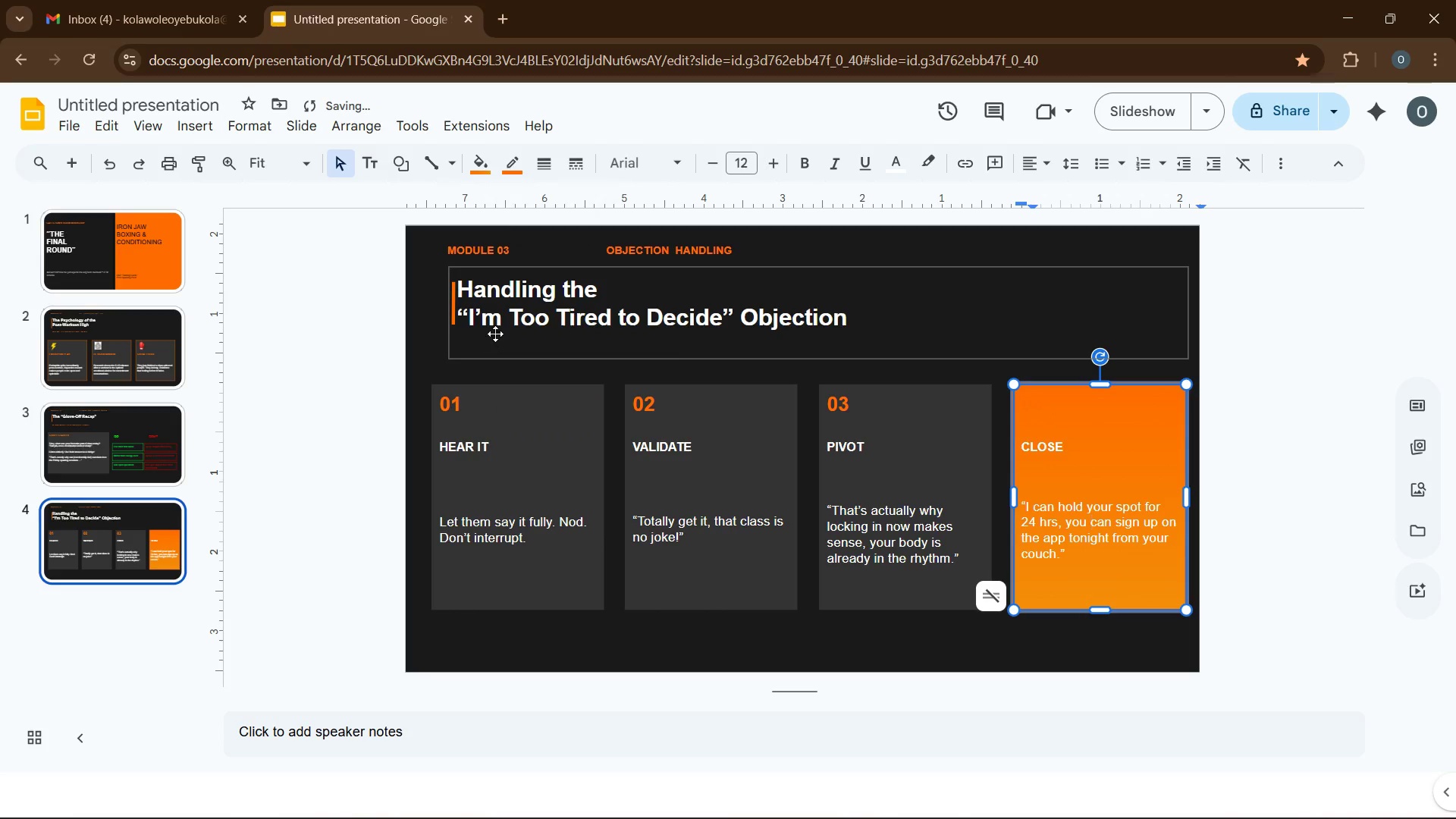 
left_click([491, 168])
 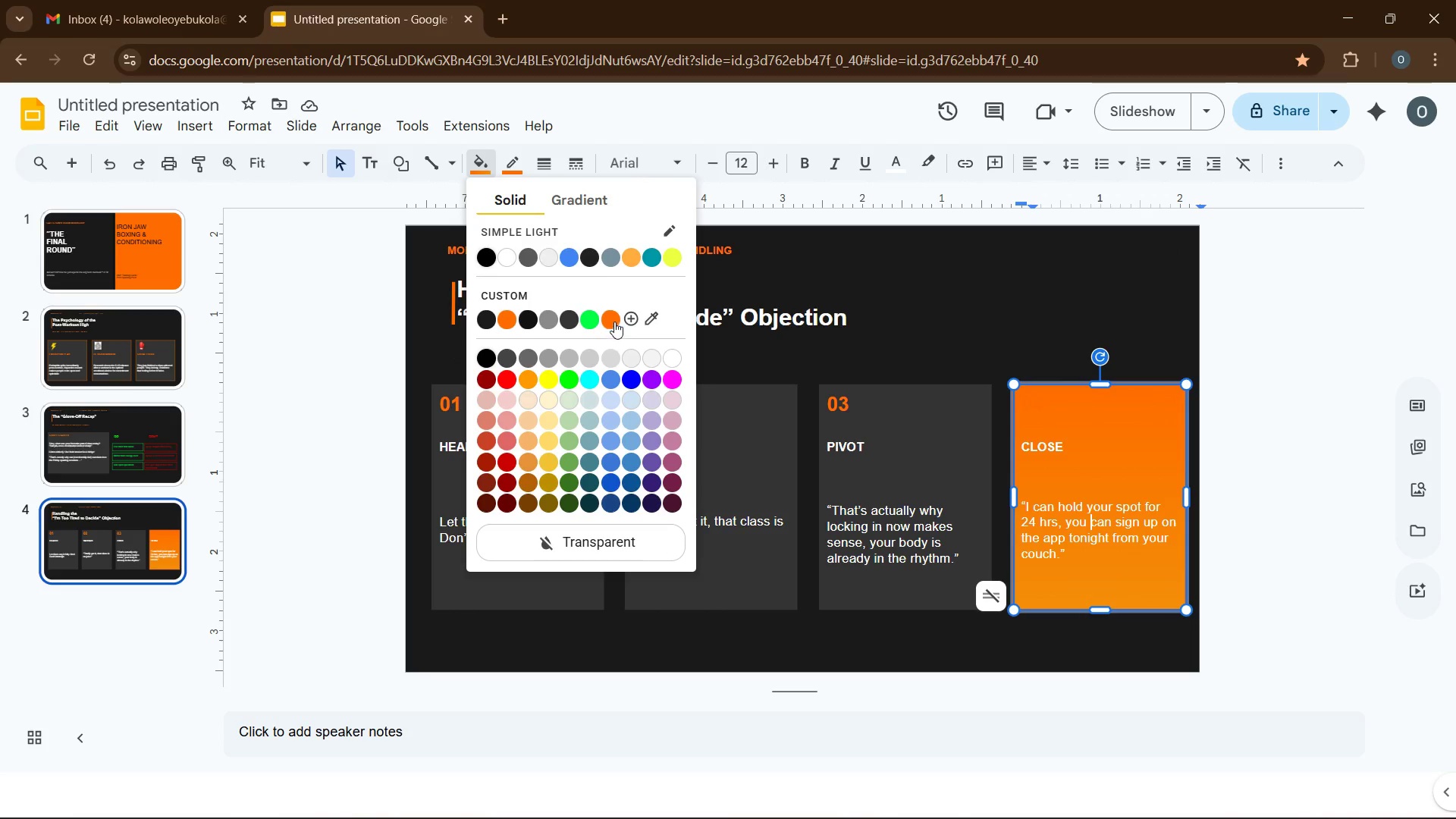 
wait(5.77)
 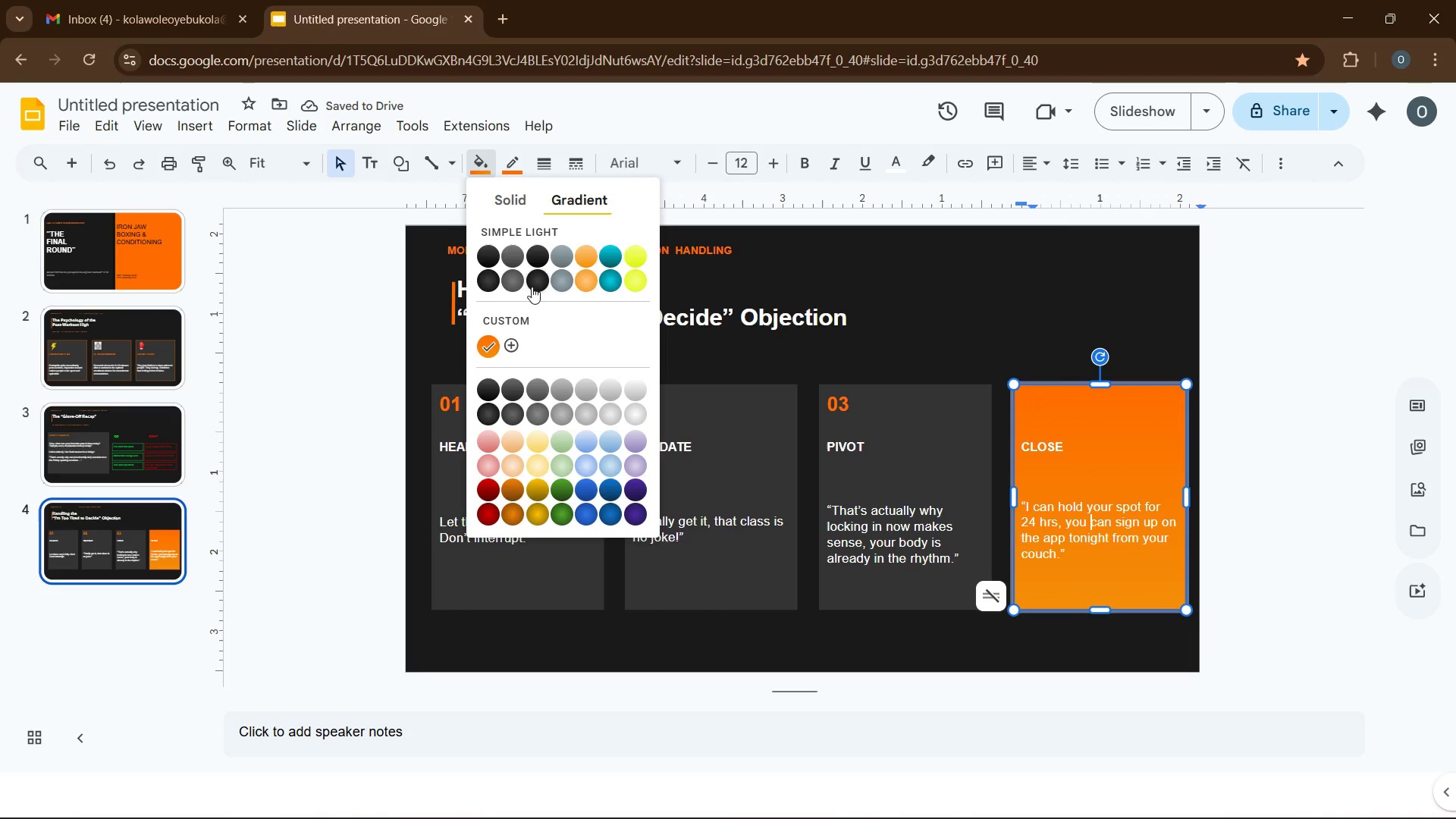 
left_click([511, 318])
 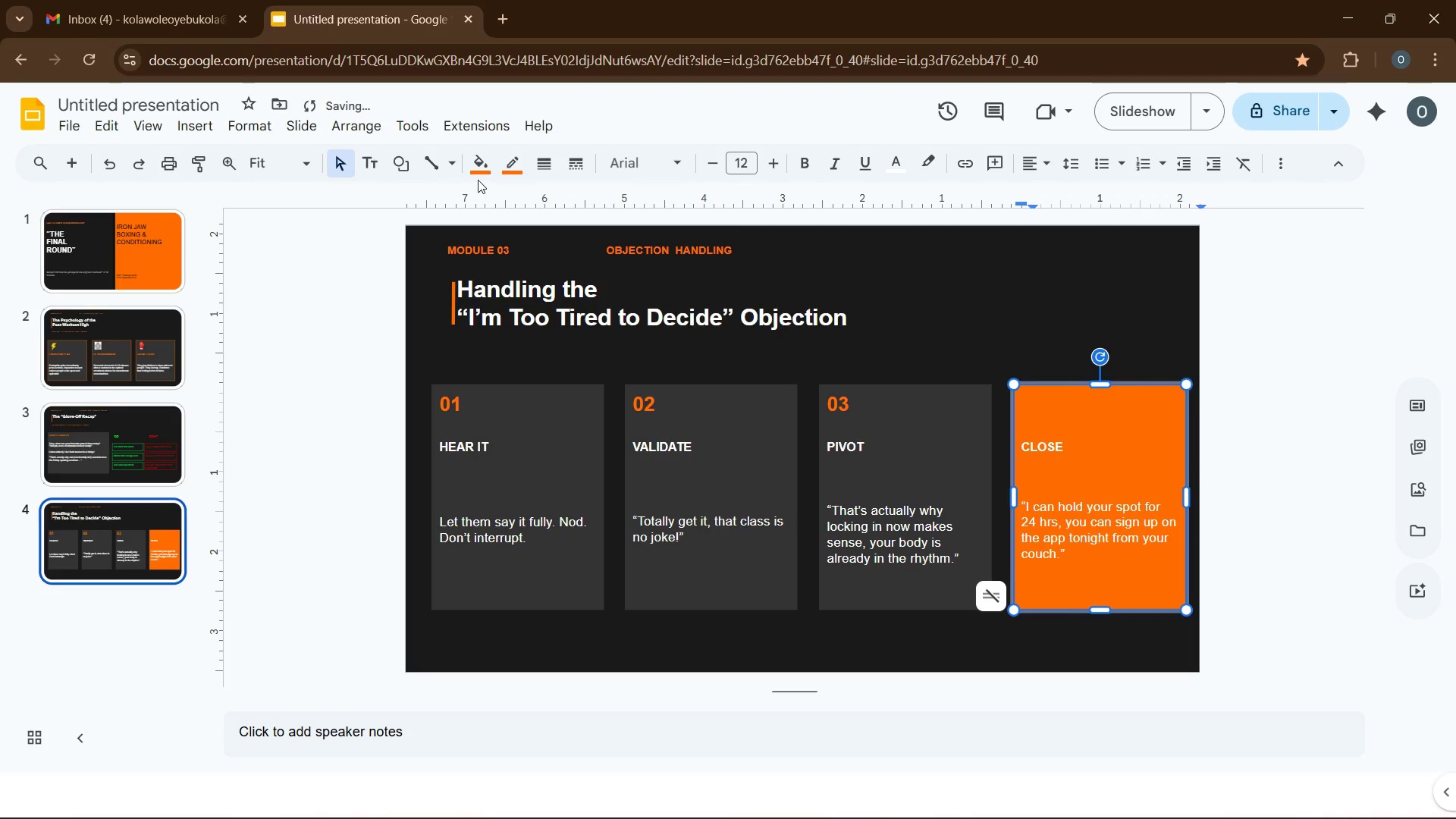 
left_click([481, 174])
 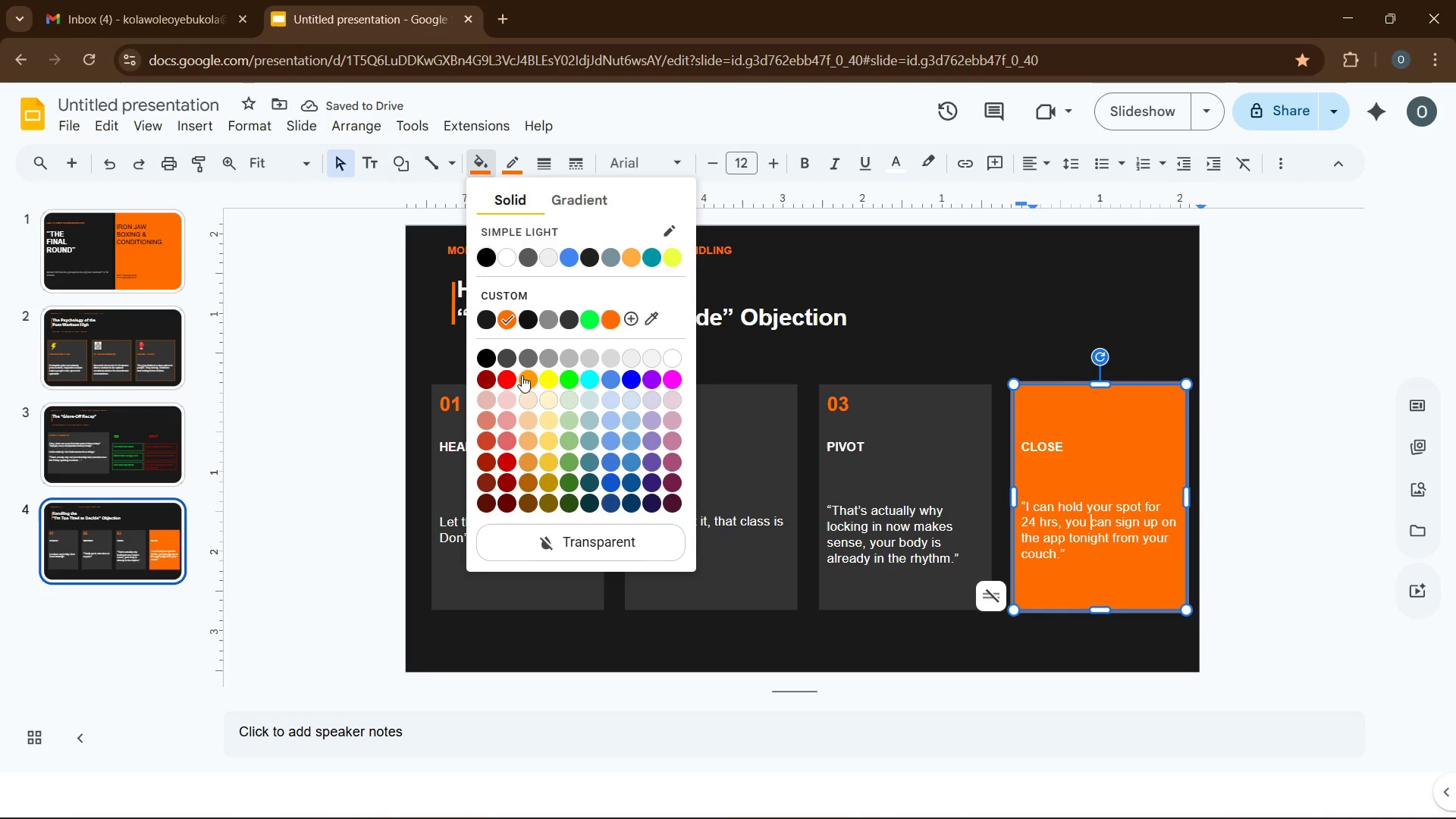 
left_click([646, 318])
 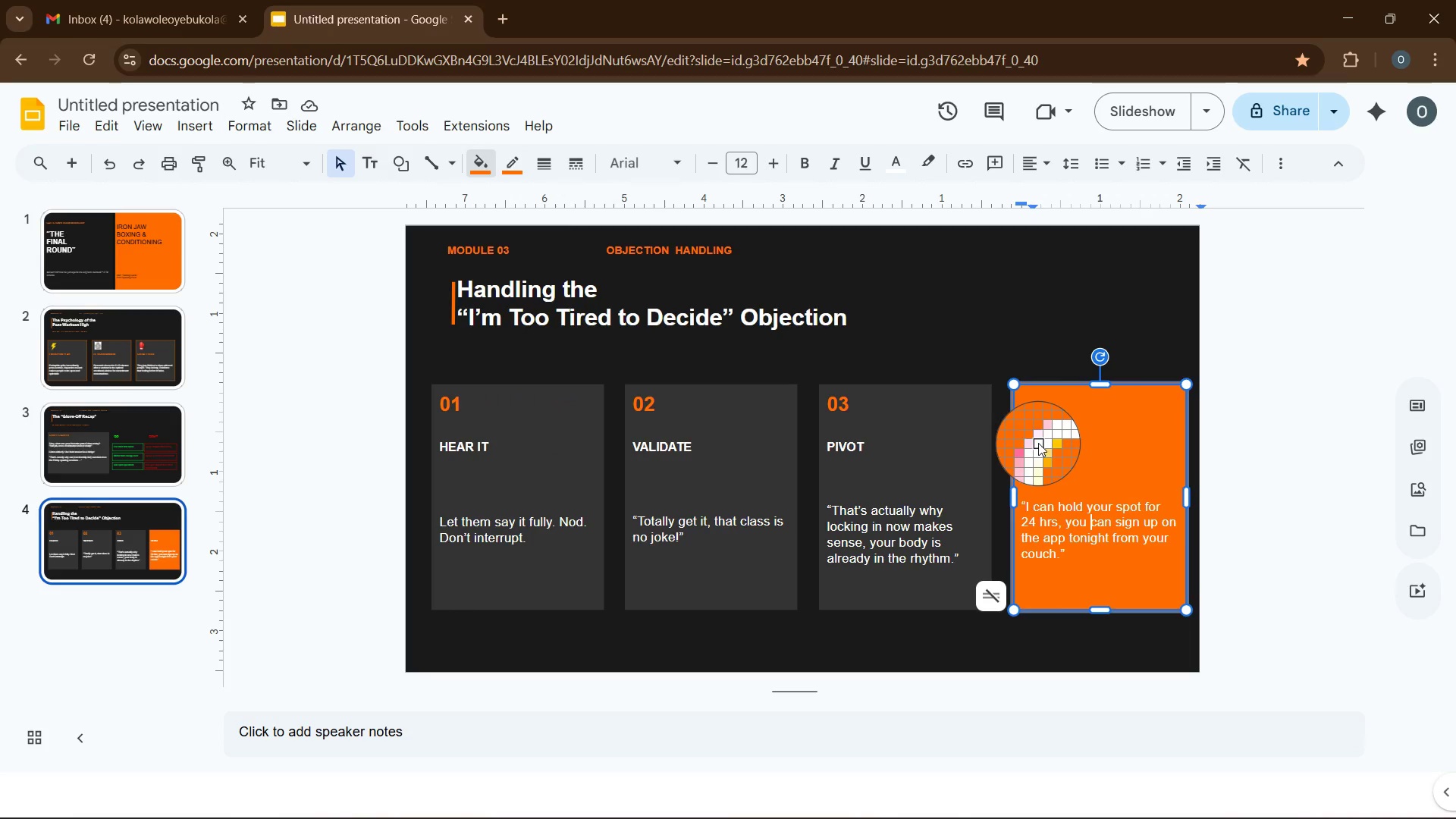 
wait(5.39)
 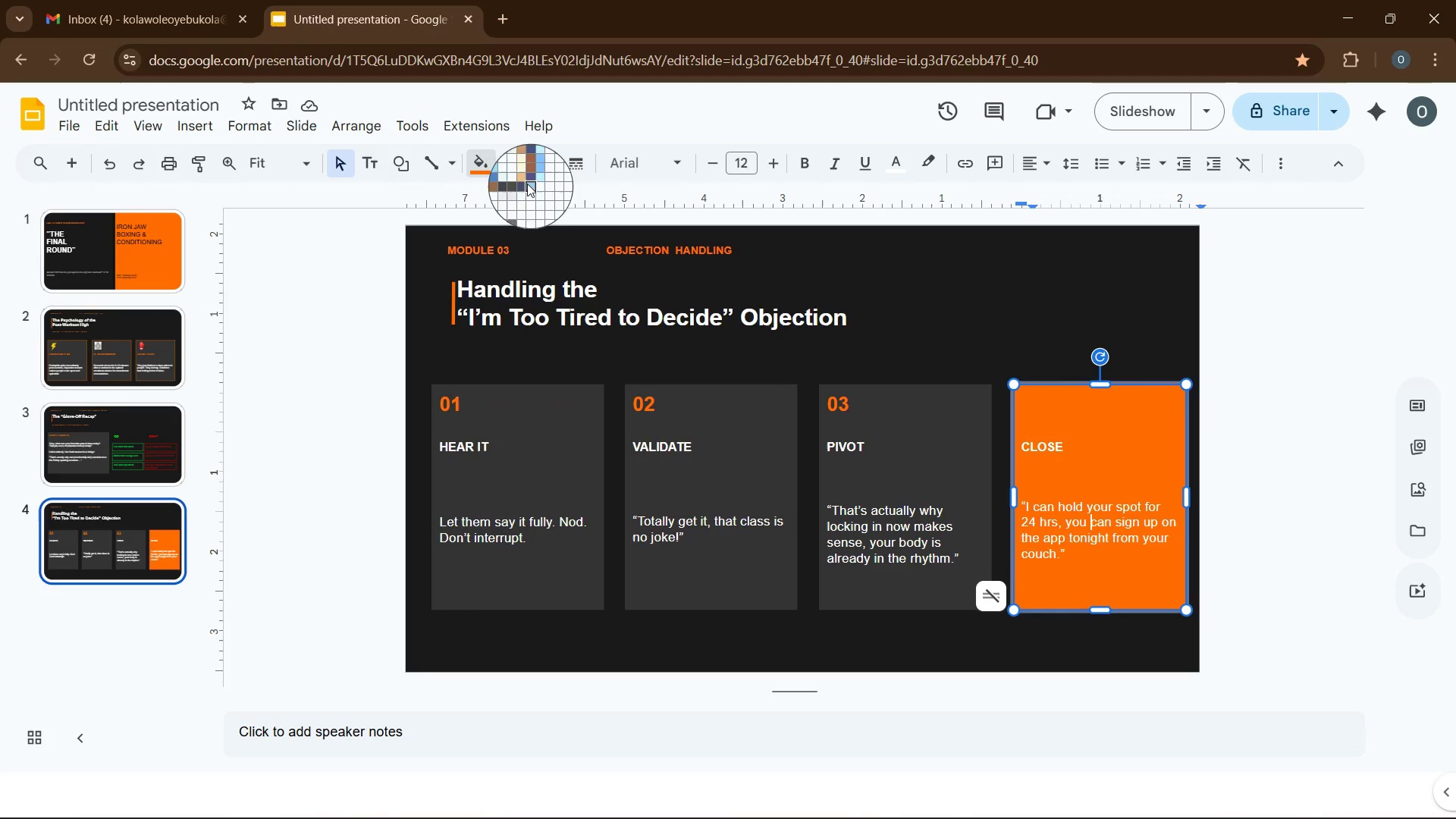 
right_click([1048, 447])
 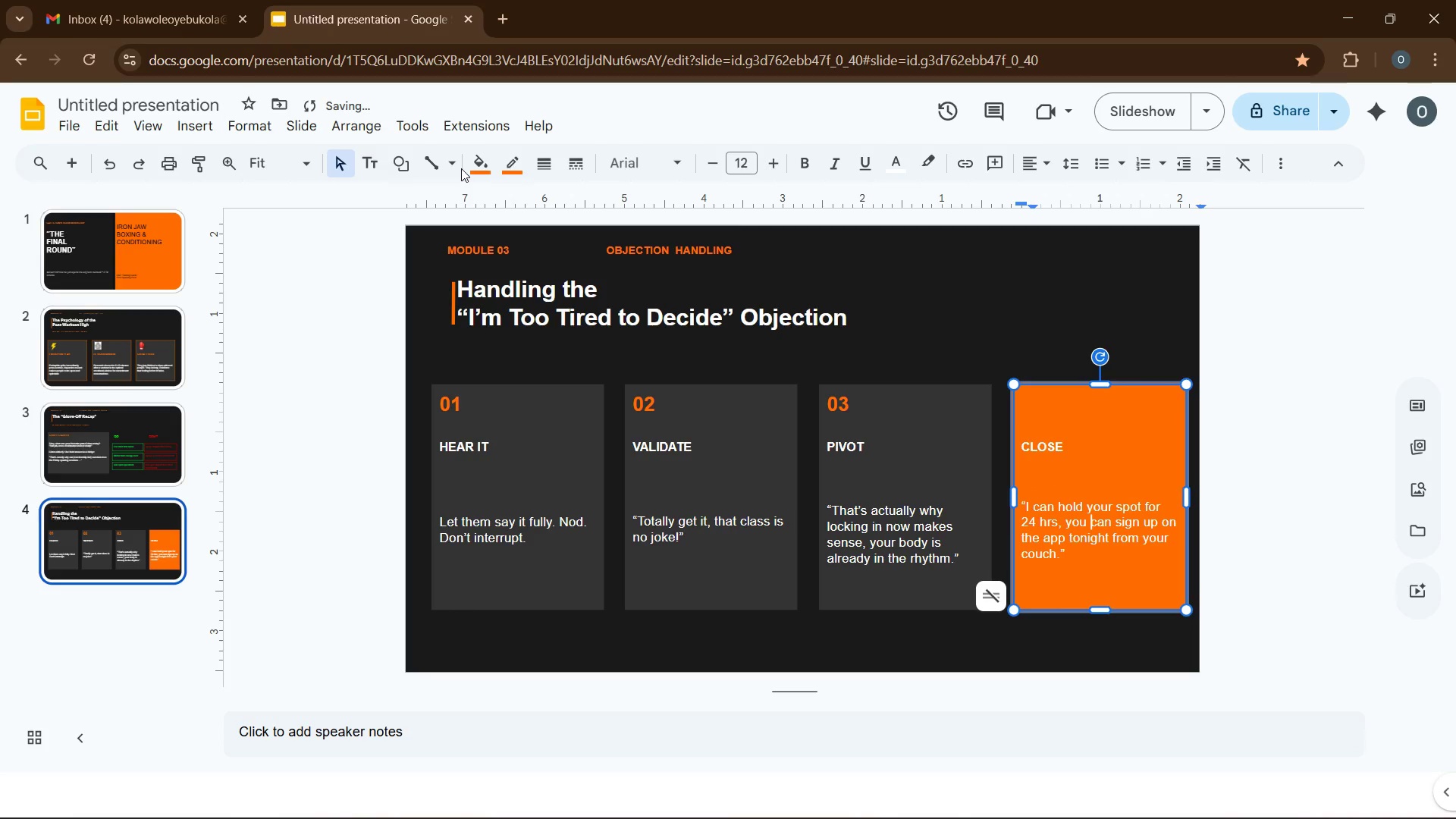 
left_click([469, 168])
 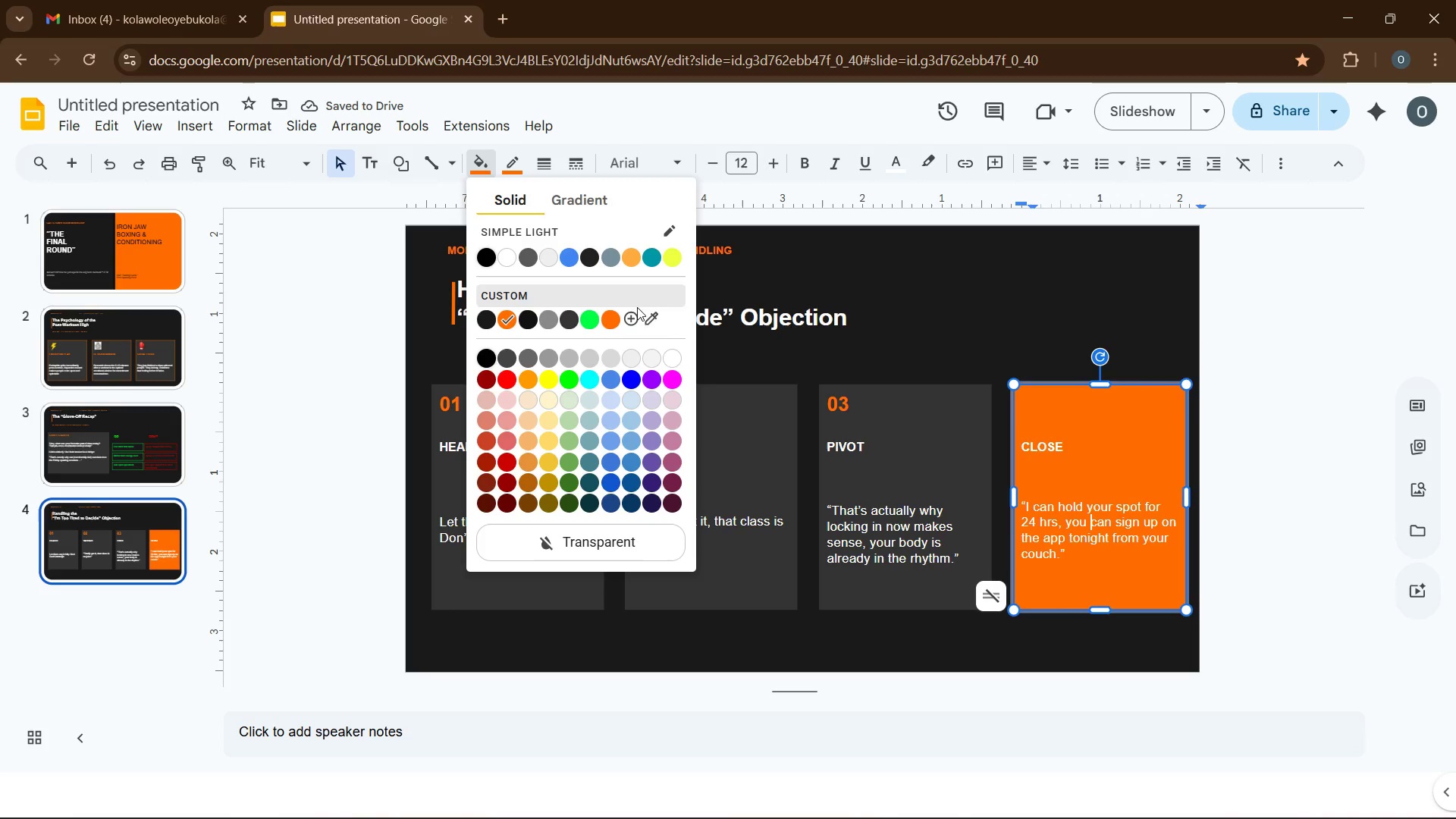 
mouse_move([642, 319])
 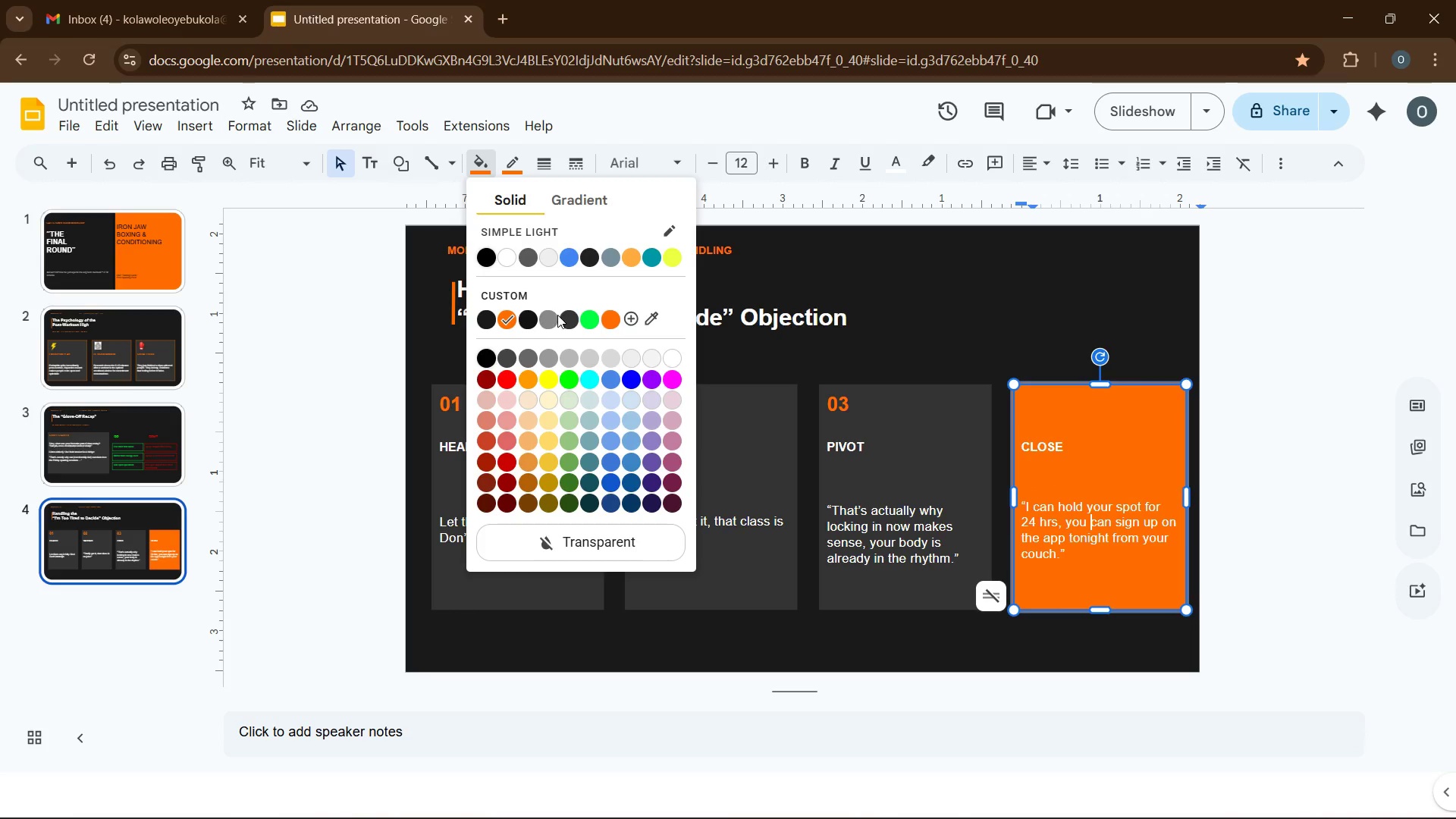 
left_click([633, 313])
 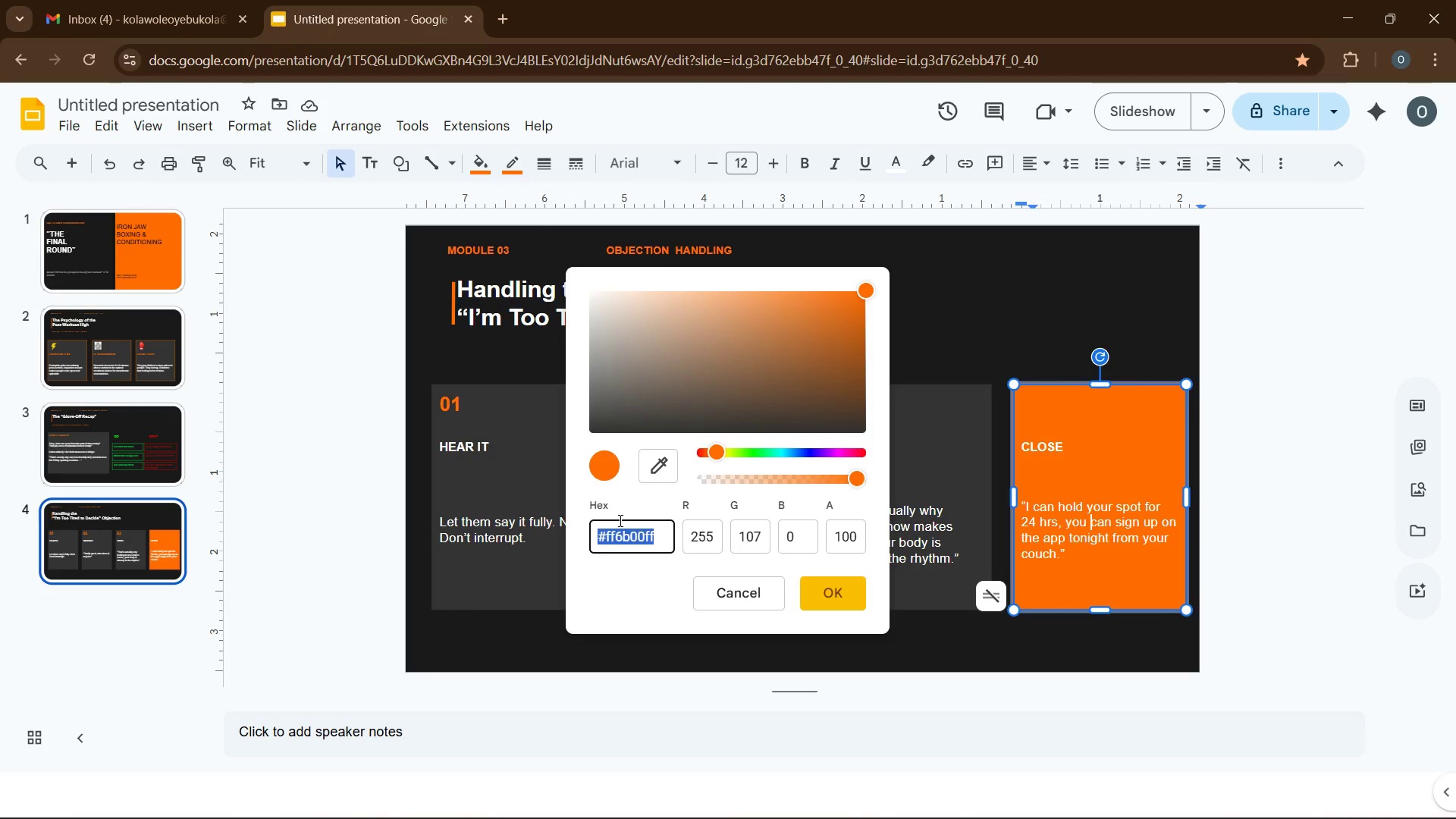 
key(Quote)
 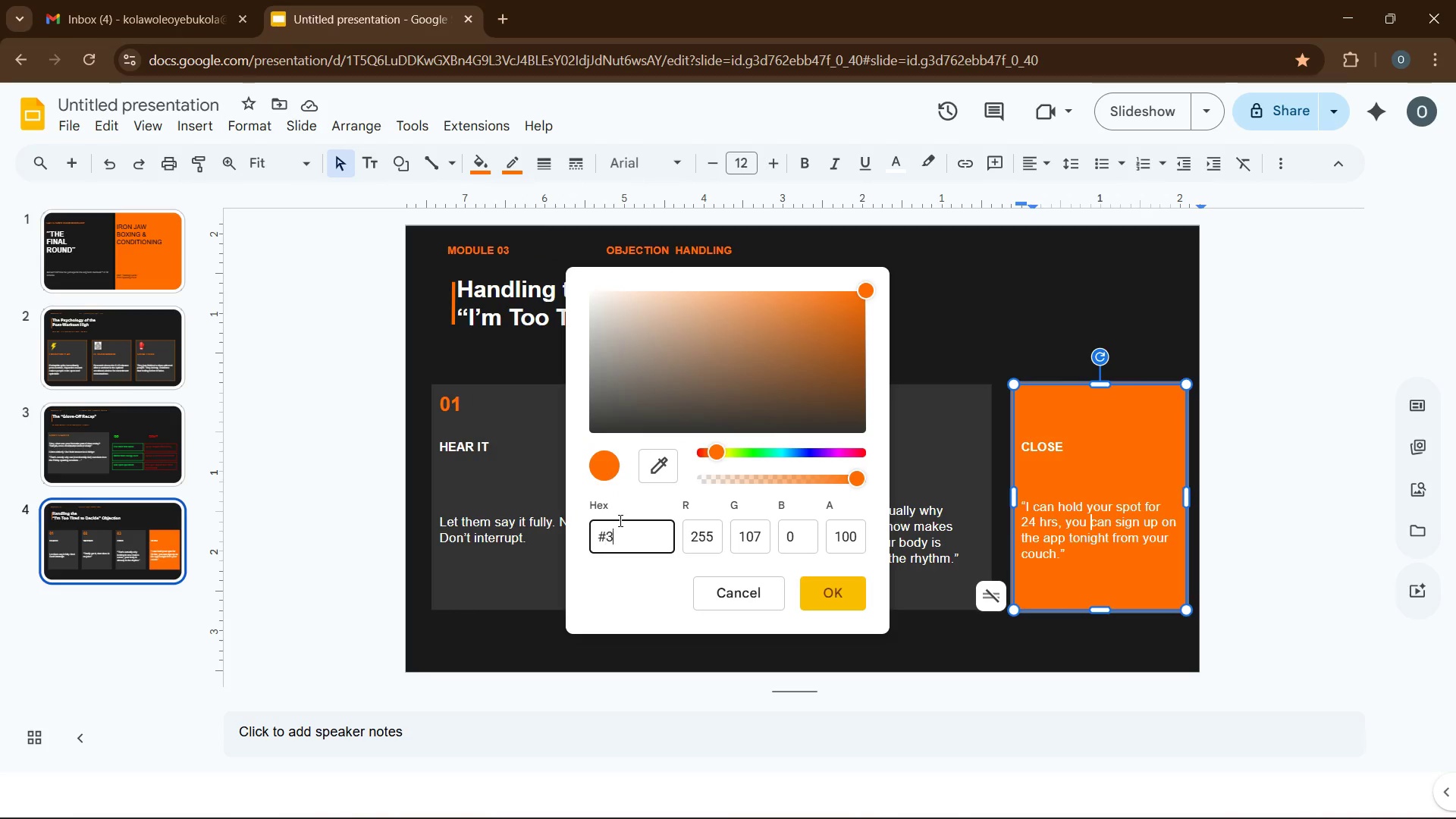 
key(Numpad3)
 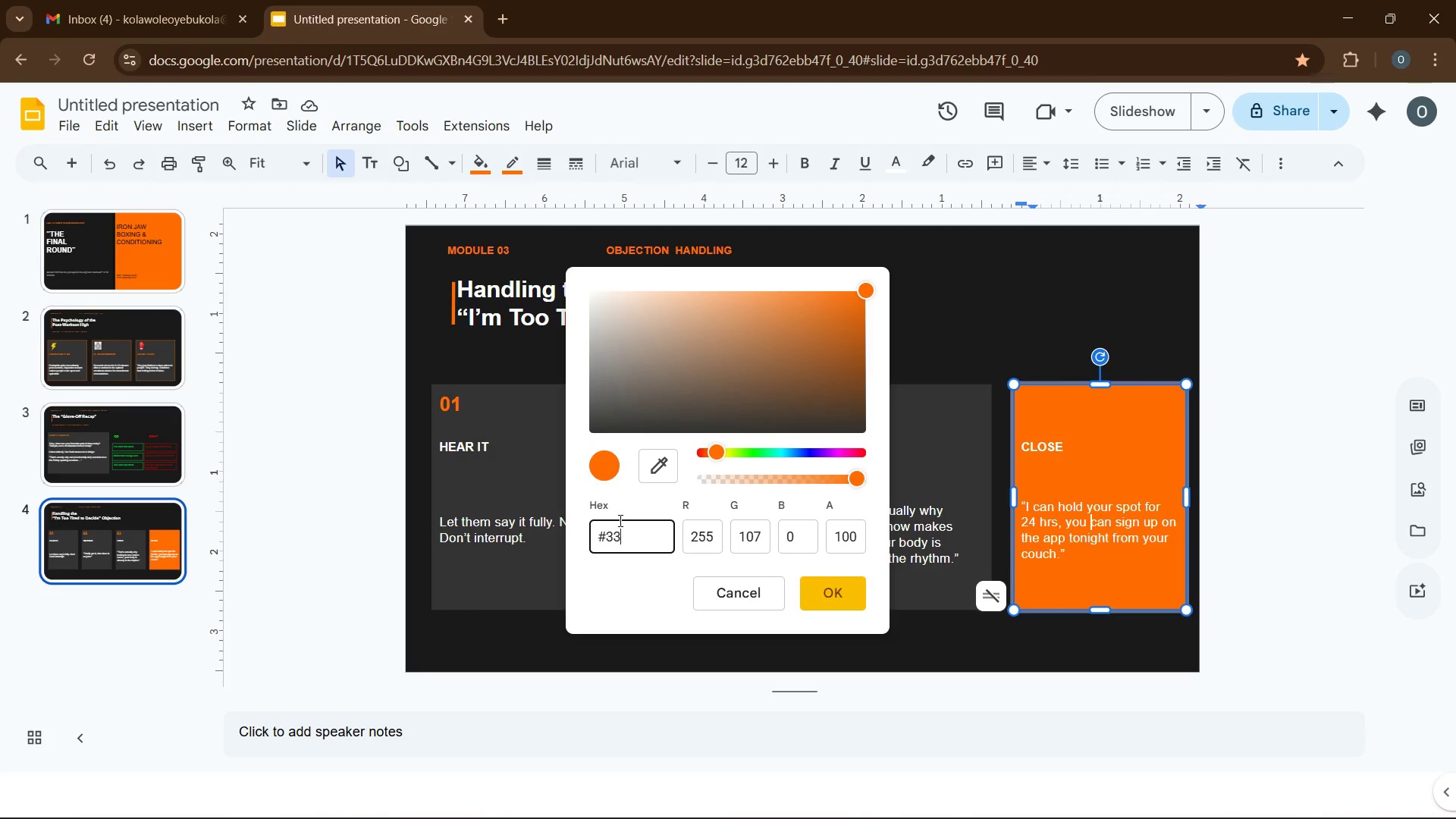 
key(Numpad3)
 